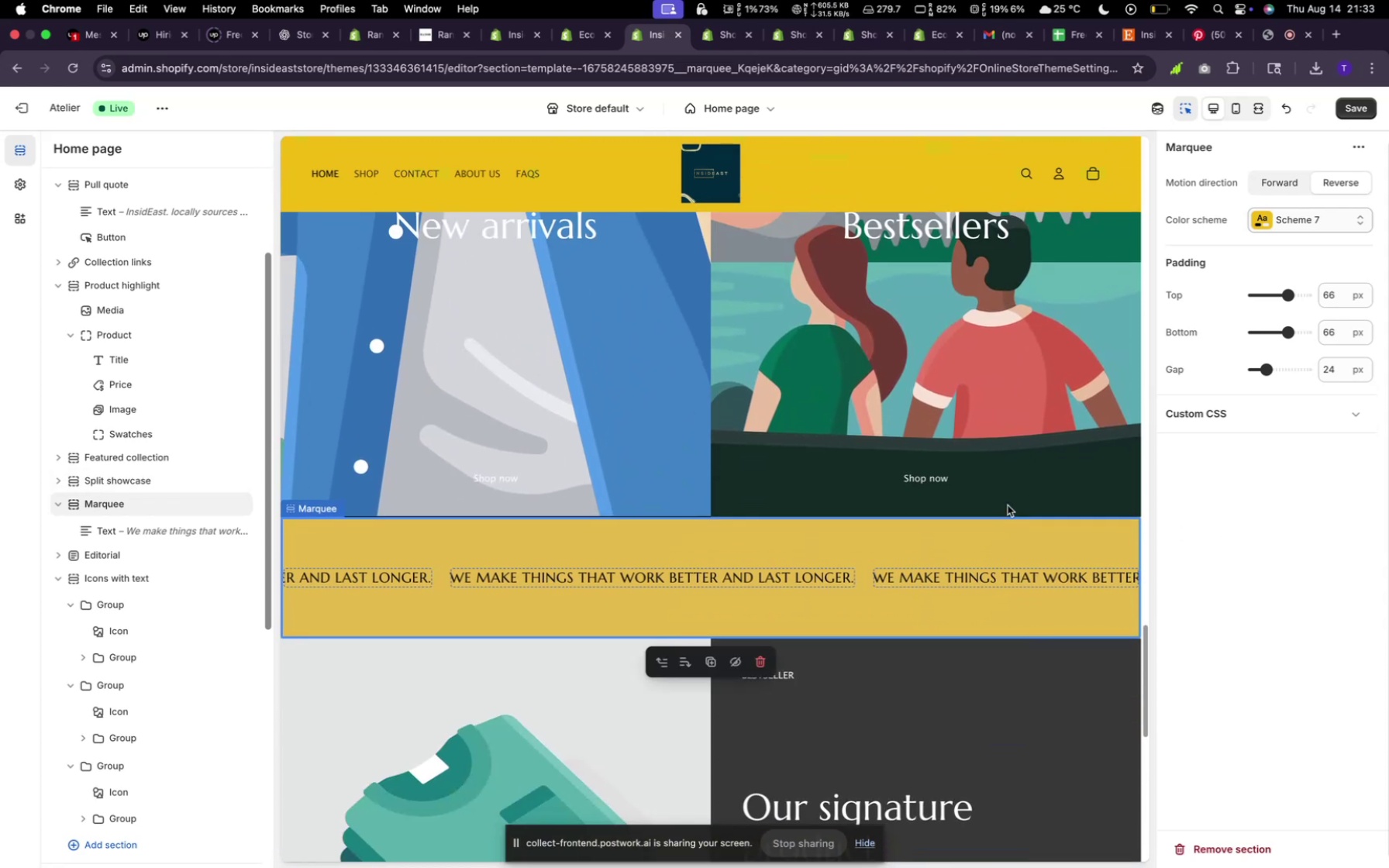 
scroll: coordinate [967, 480], scroll_direction: up, amount: 24.0
 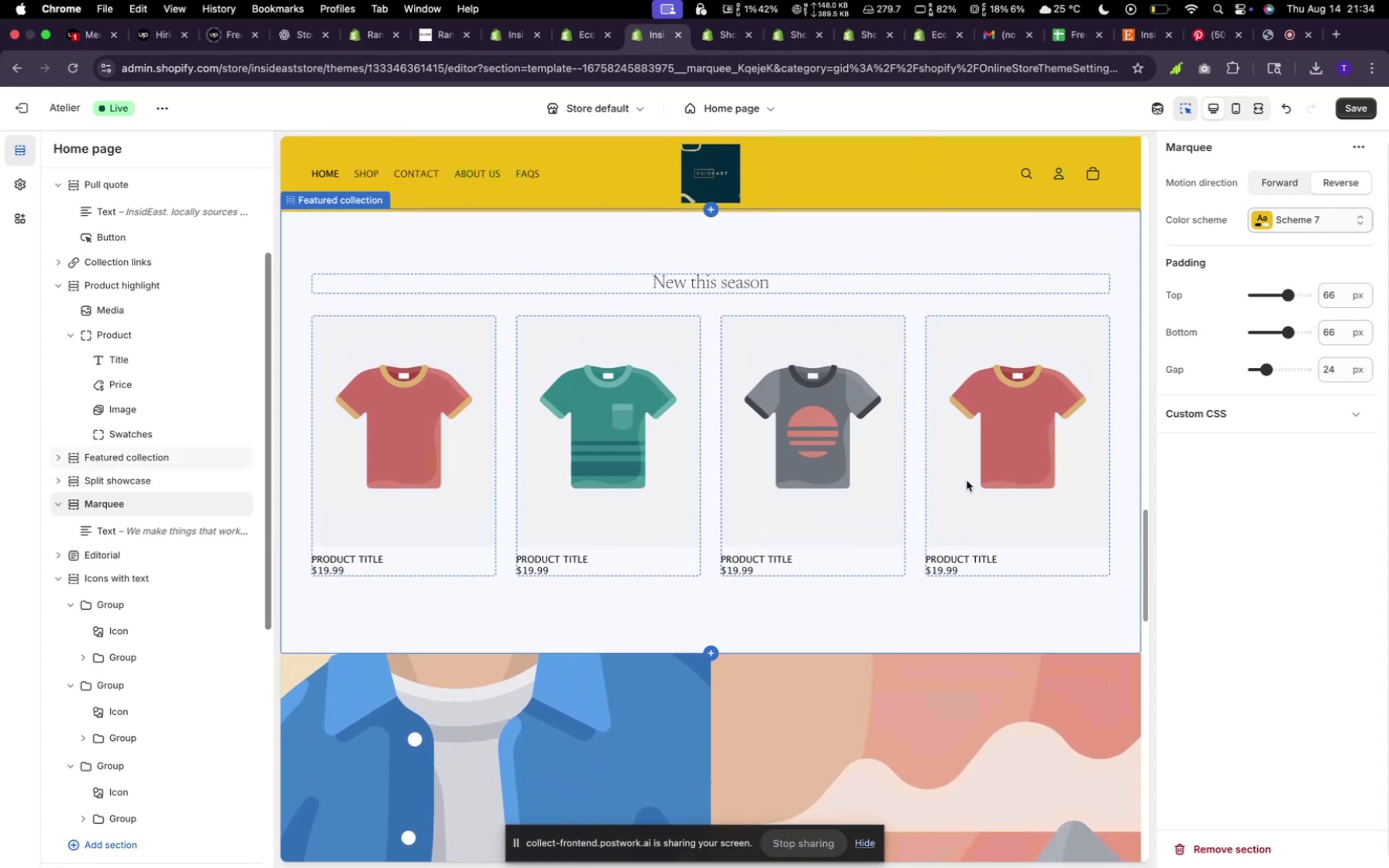 
scroll: coordinate [967, 480], scroll_direction: down, amount: 3.0
 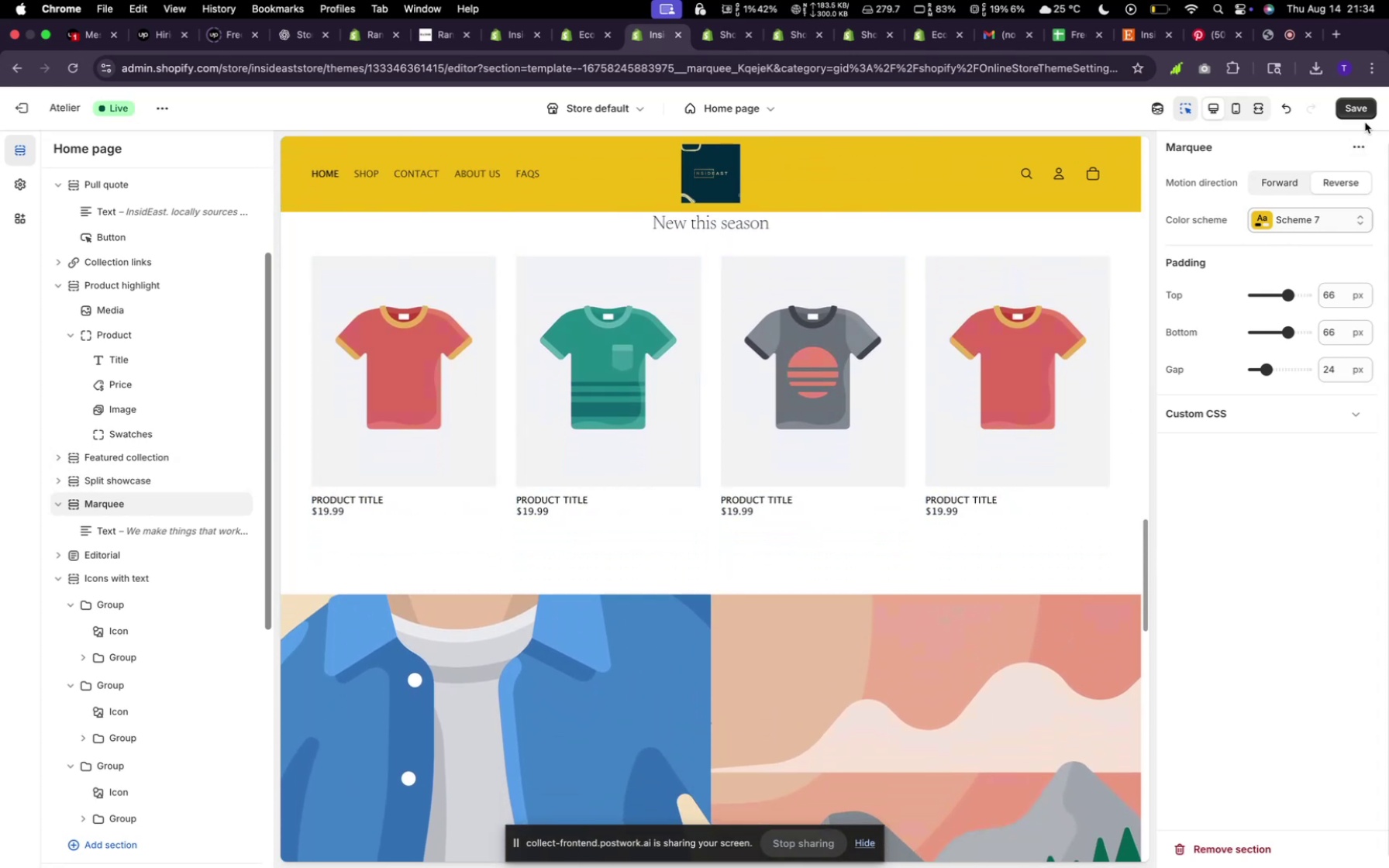 
left_click([1360, 114])
 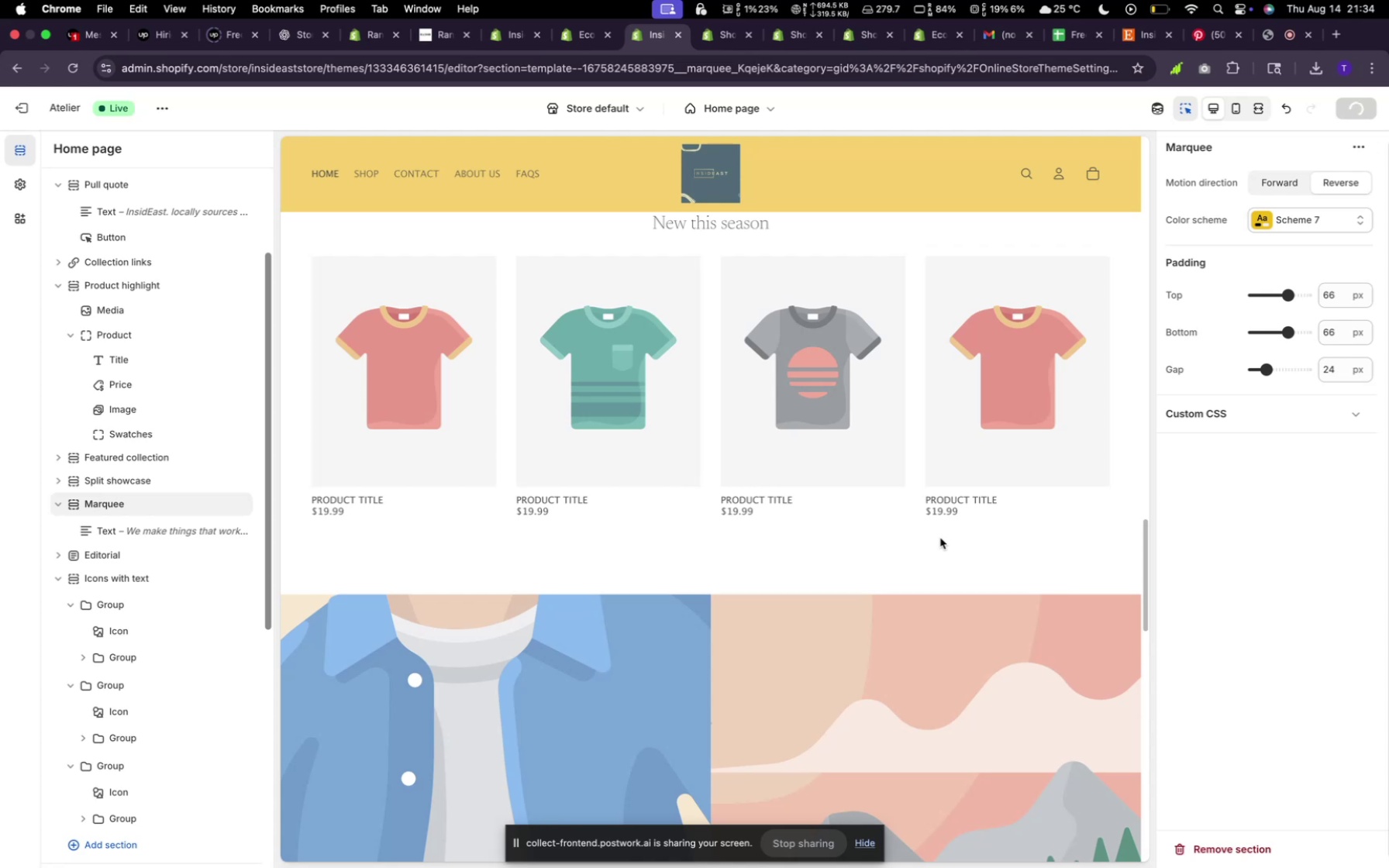 
scroll: coordinate [943, 525], scroll_direction: down, amount: 80.0
 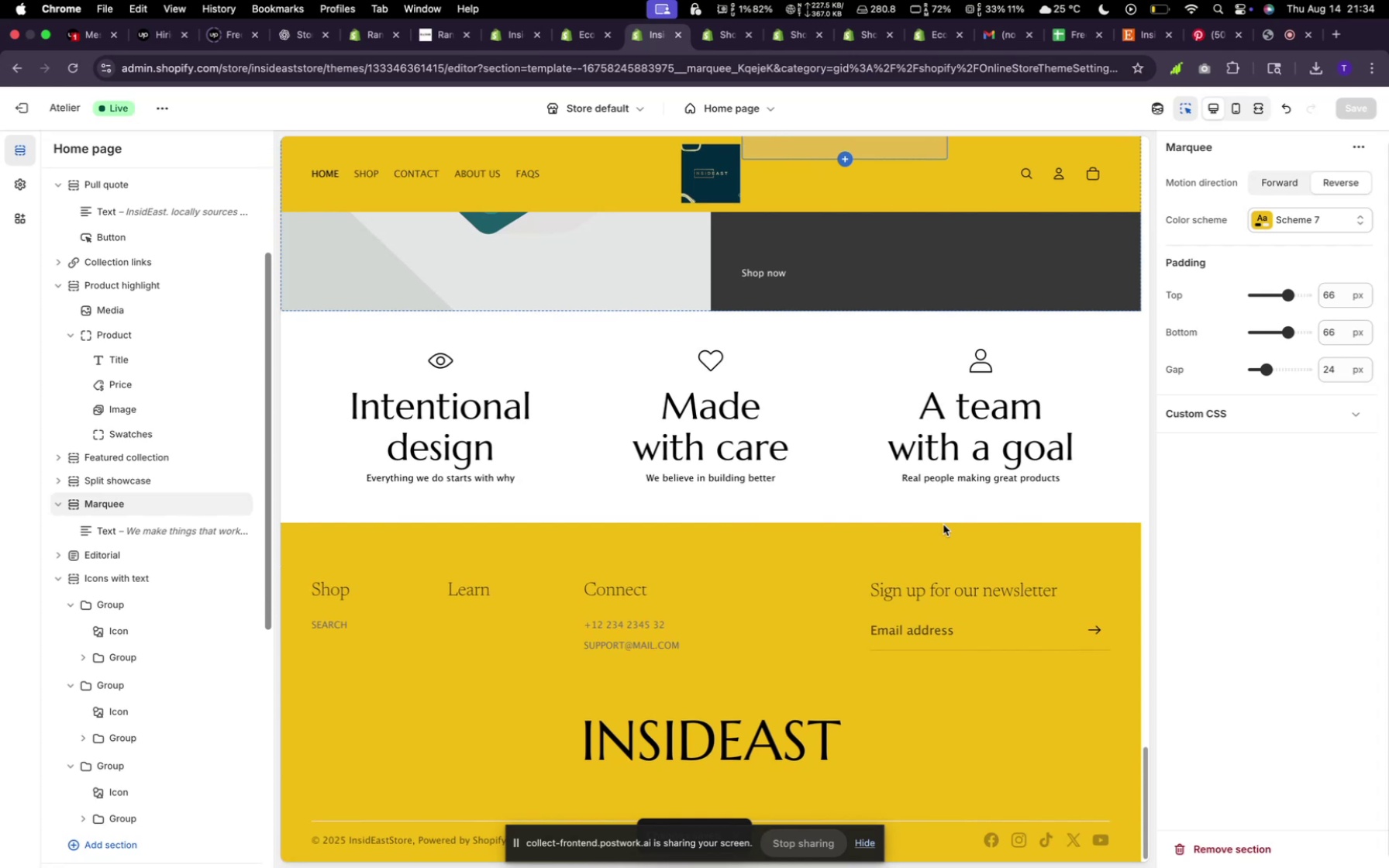 
scroll: coordinate [943, 525], scroll_direction: up, amount: 13.0
 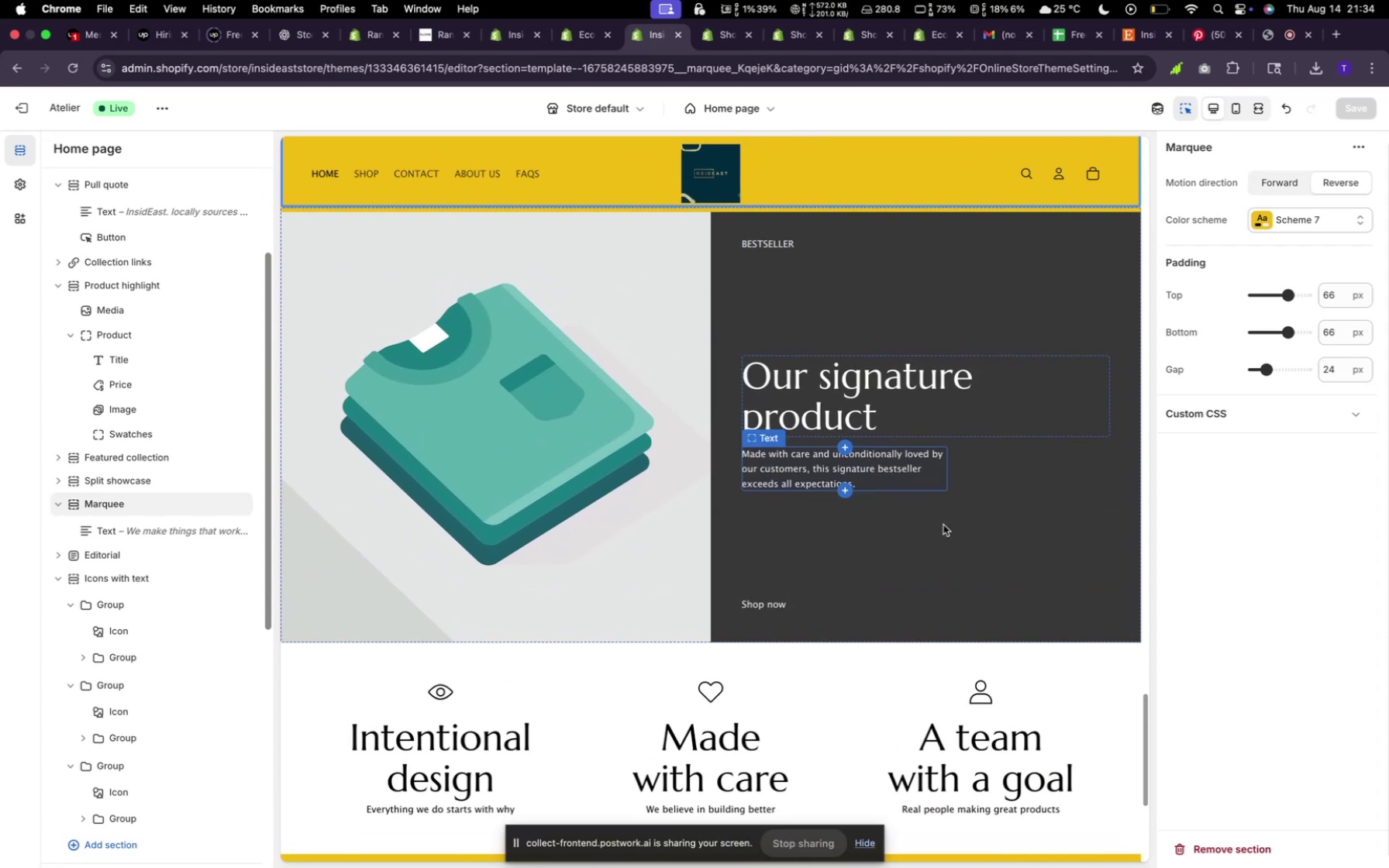 
scroll: coordinate [943, 525], scroll_direction: down, amount: 6.0
 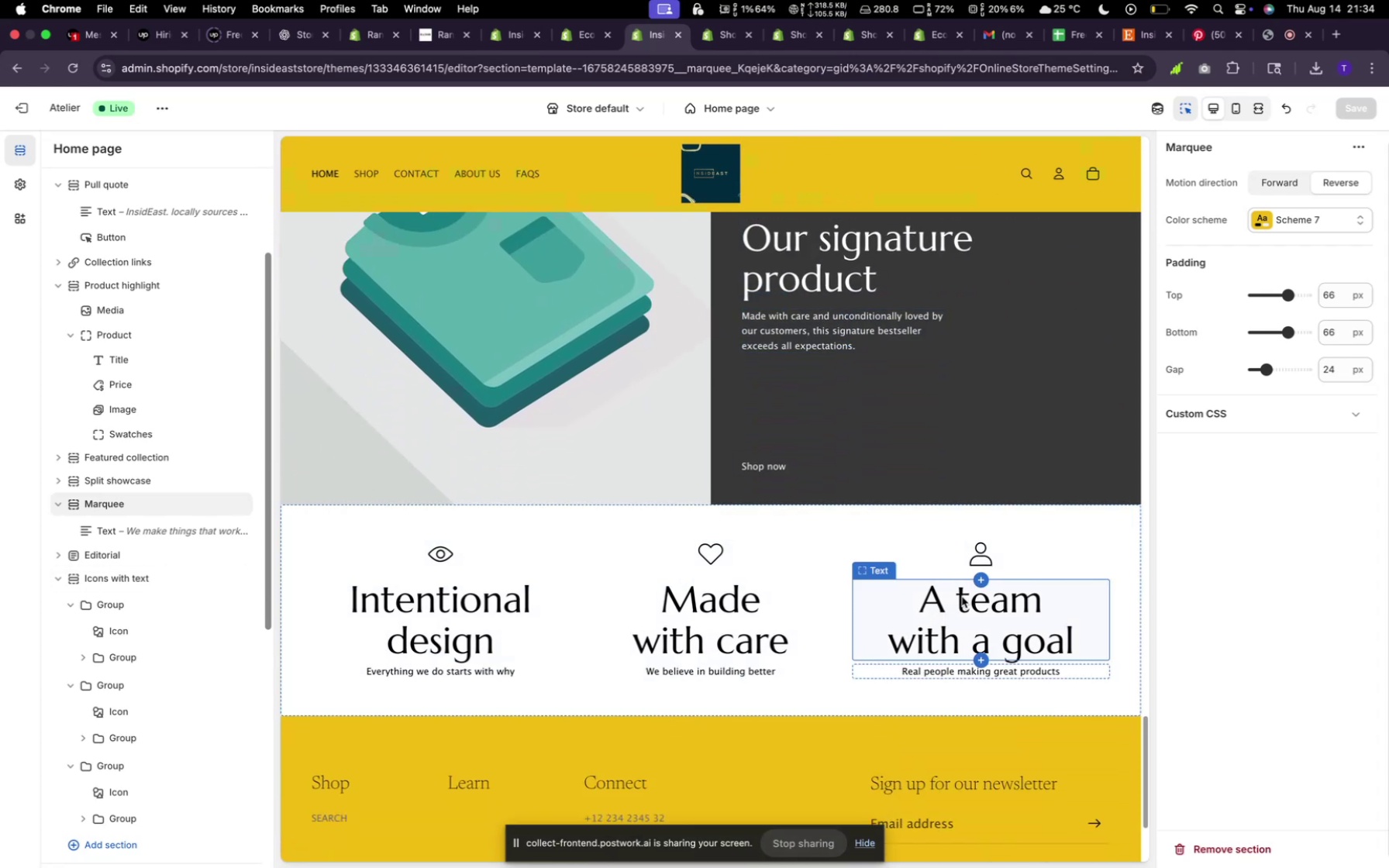 
wait(5.37)
 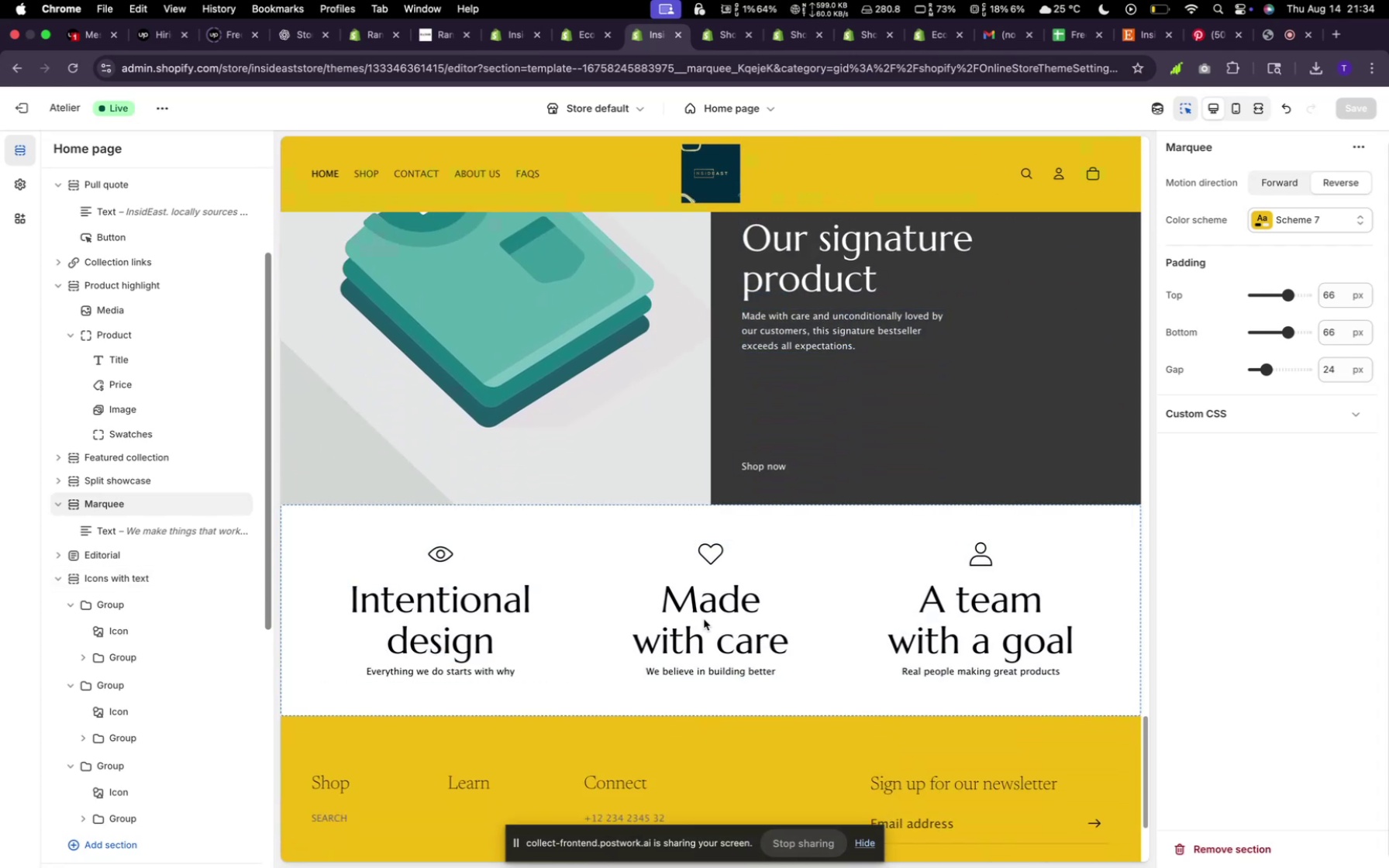 
scroll: coordinate [846, 360], scroll_direction: up, amount: 135.0
 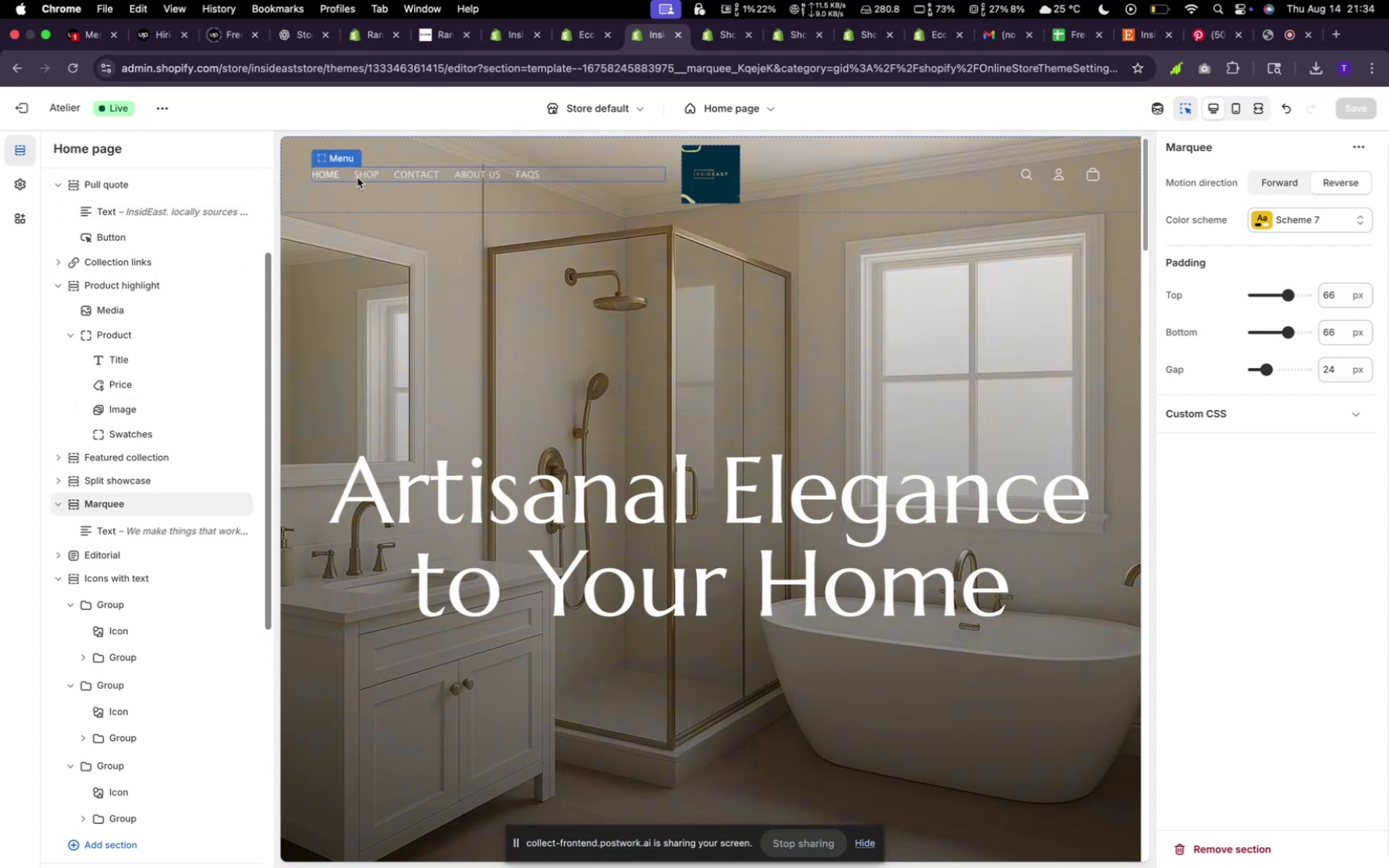 
left_click([369, 176])
 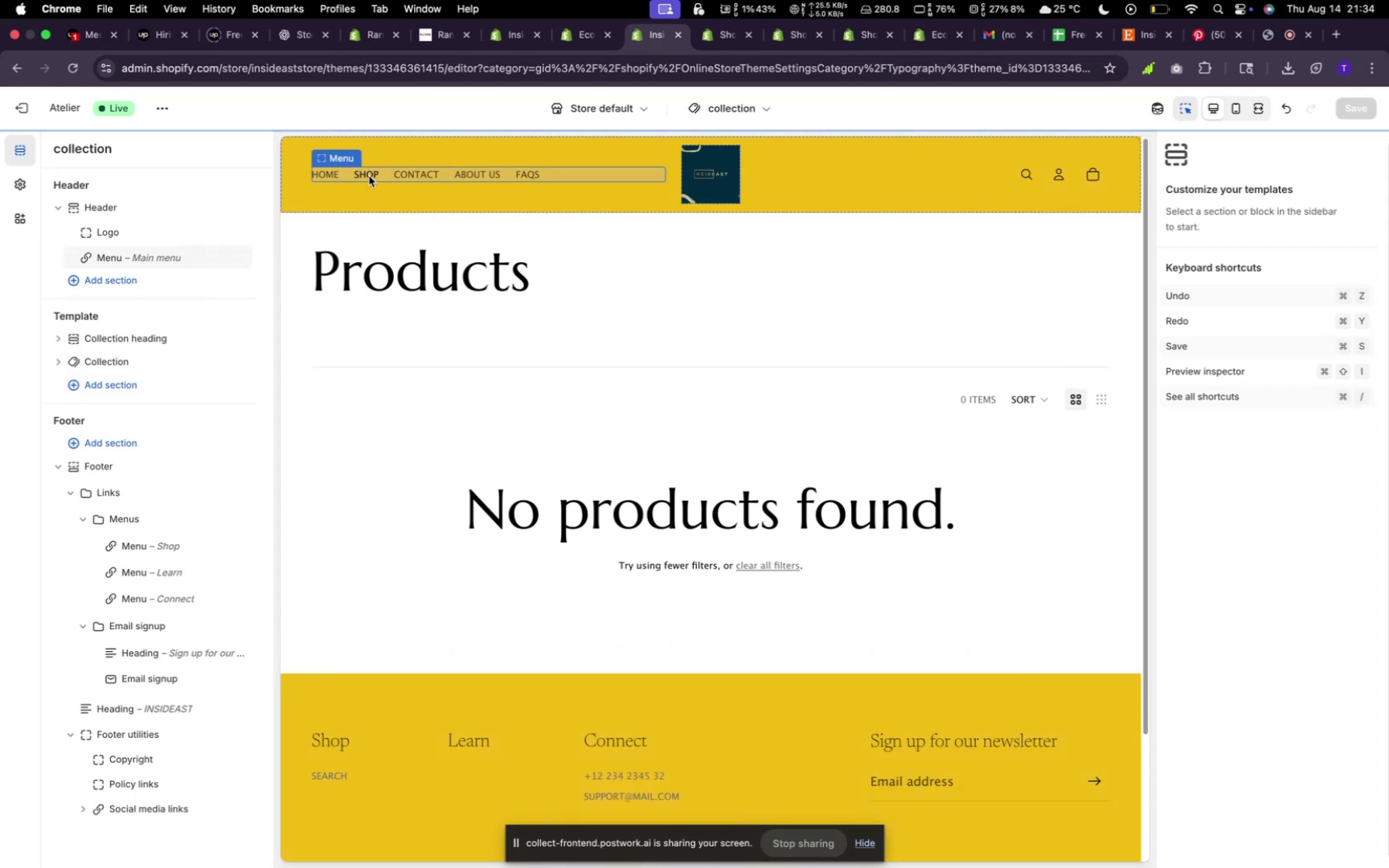 
left_click([402, 177])
 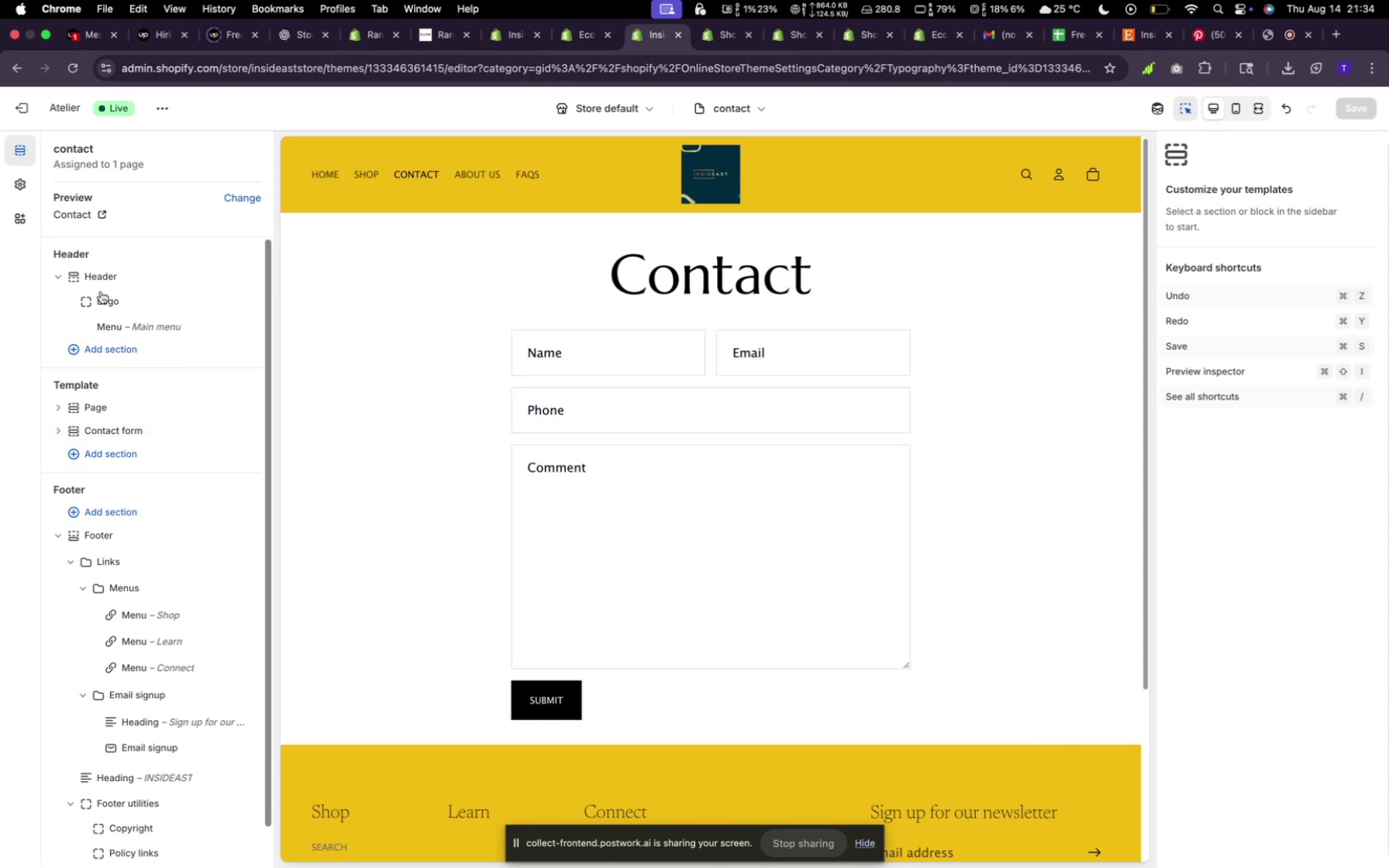 
wait(16.63)
 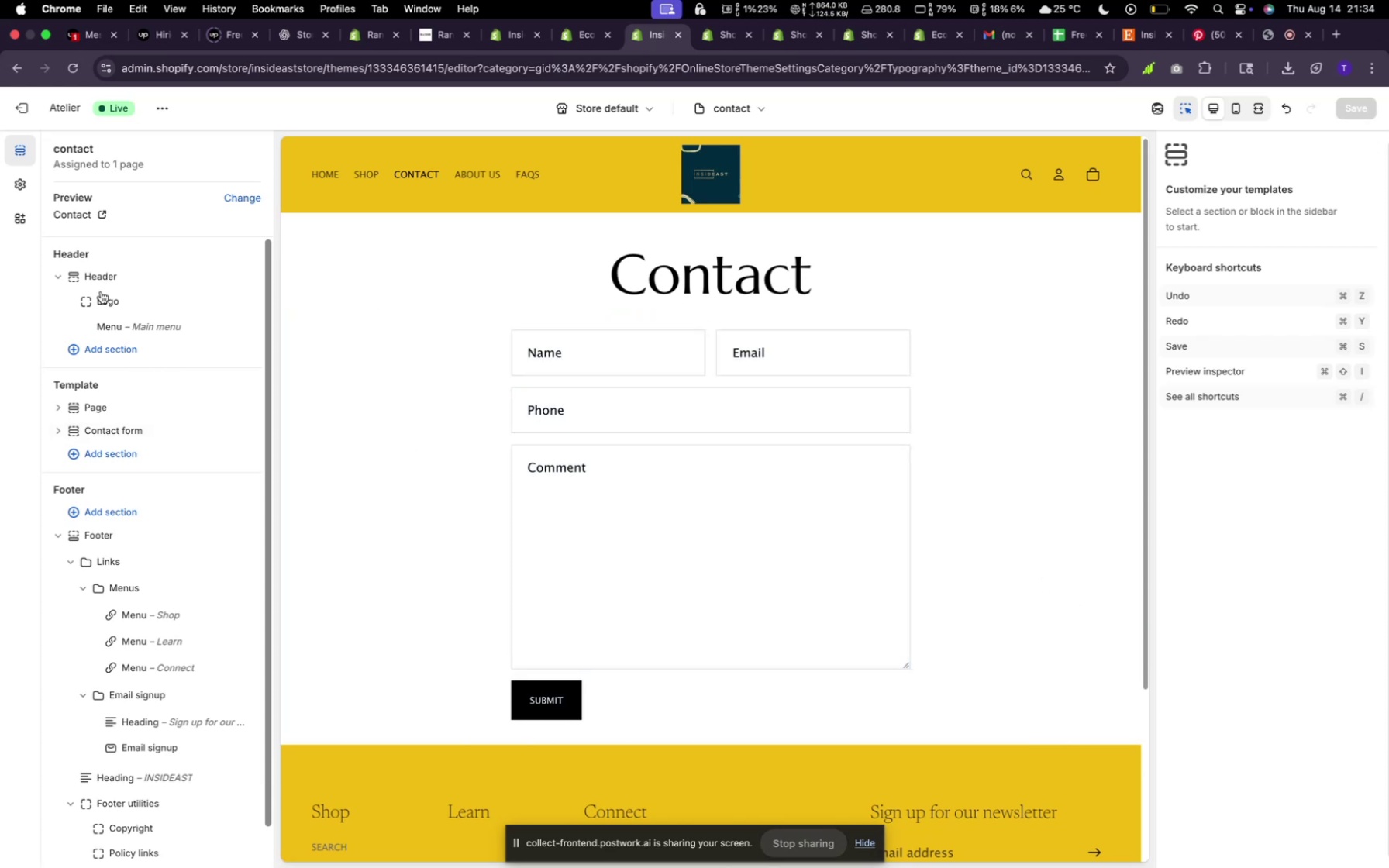 
left_click([11, 178])
 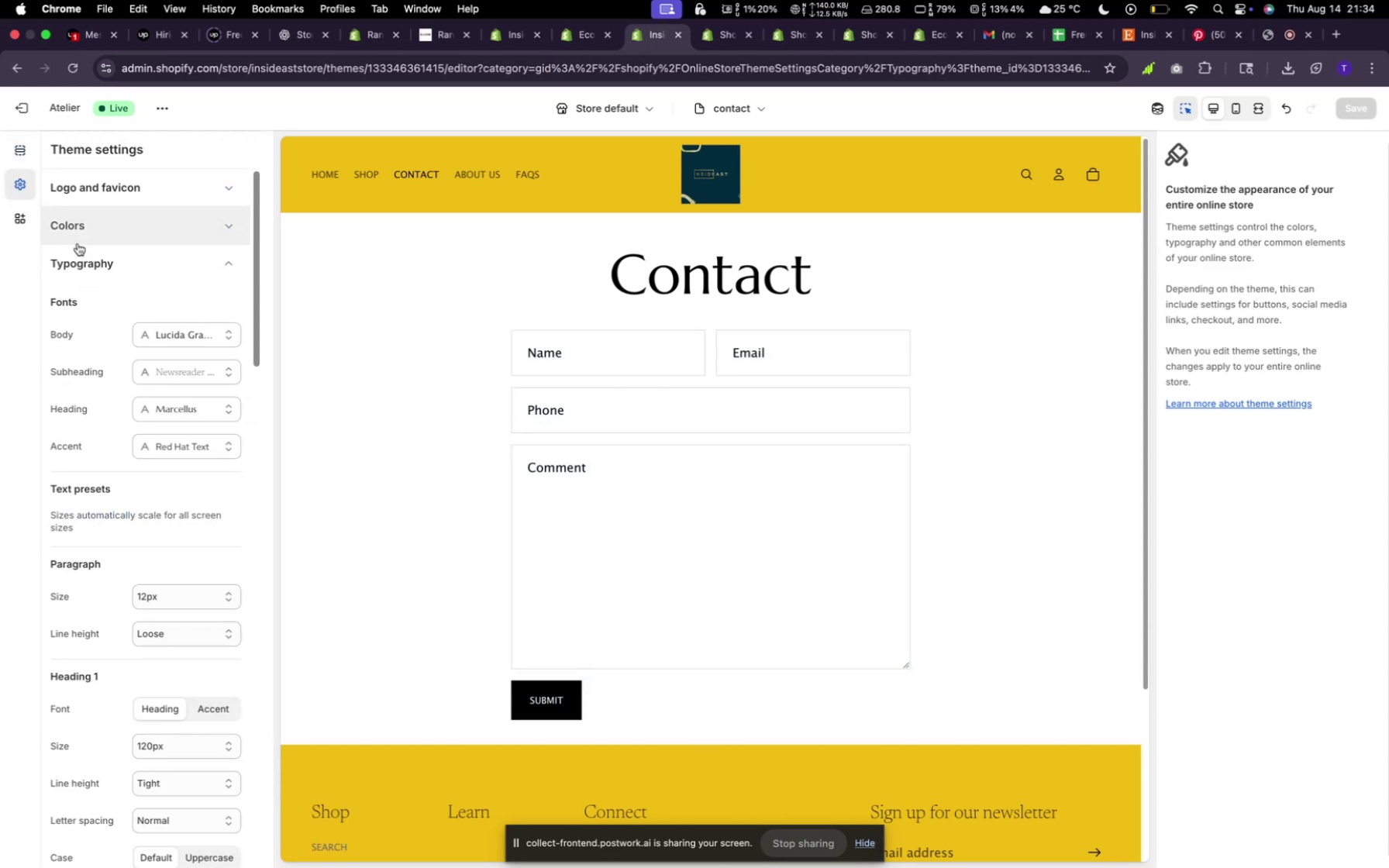 
left_click([80, 236])
 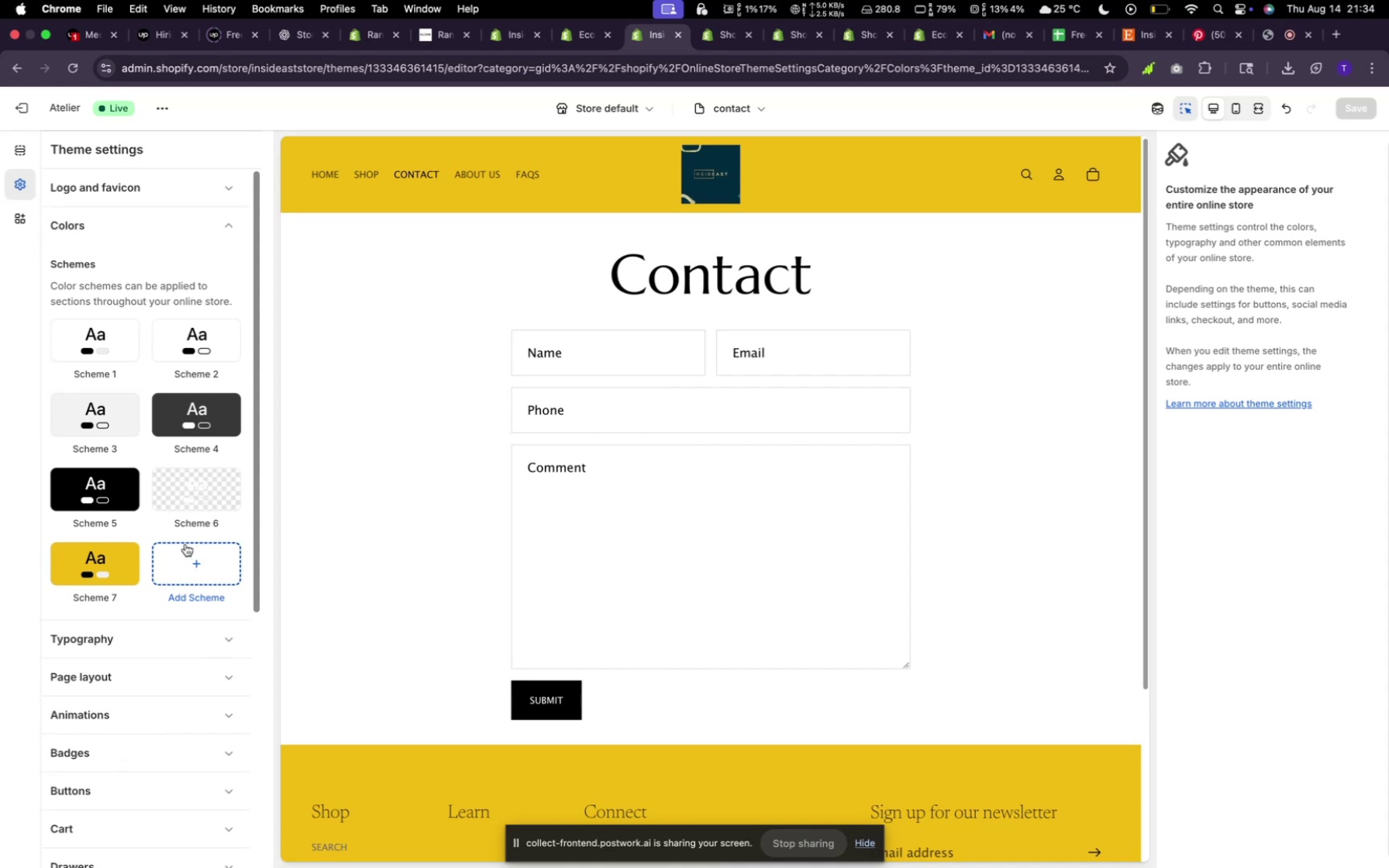 
left_click([191, 566])
 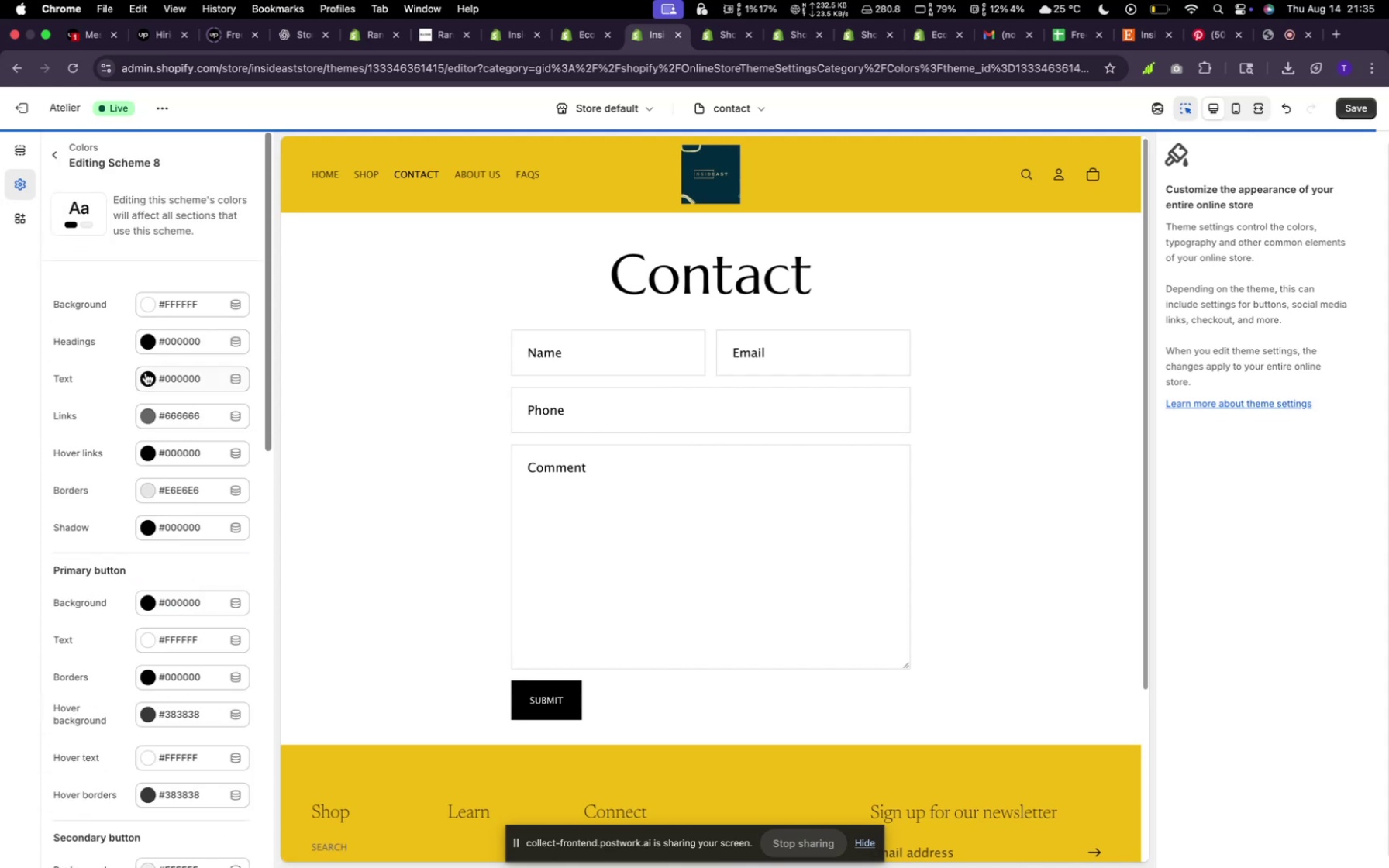 
left_click([180, 346])
 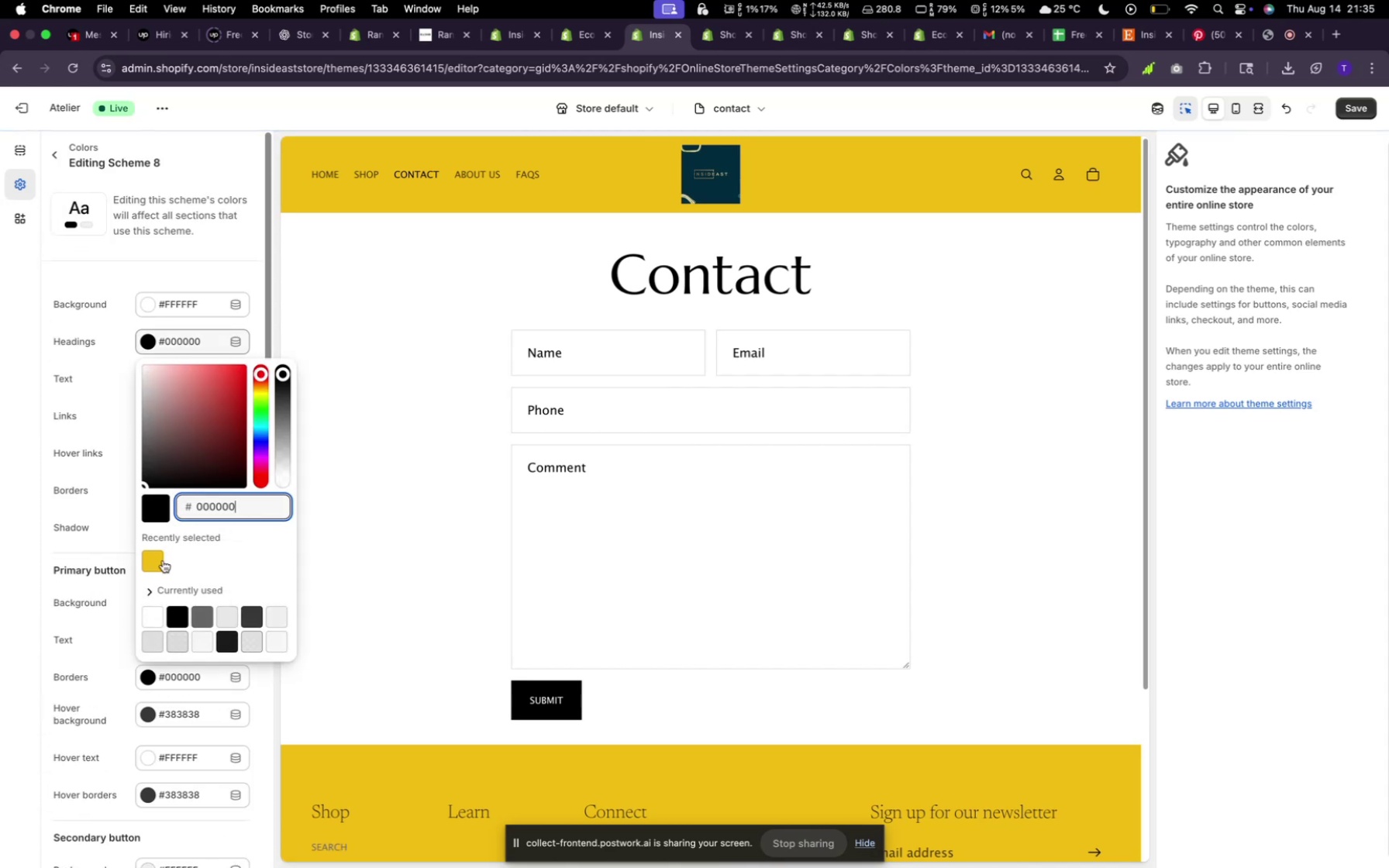 
left_click([162, 561])
 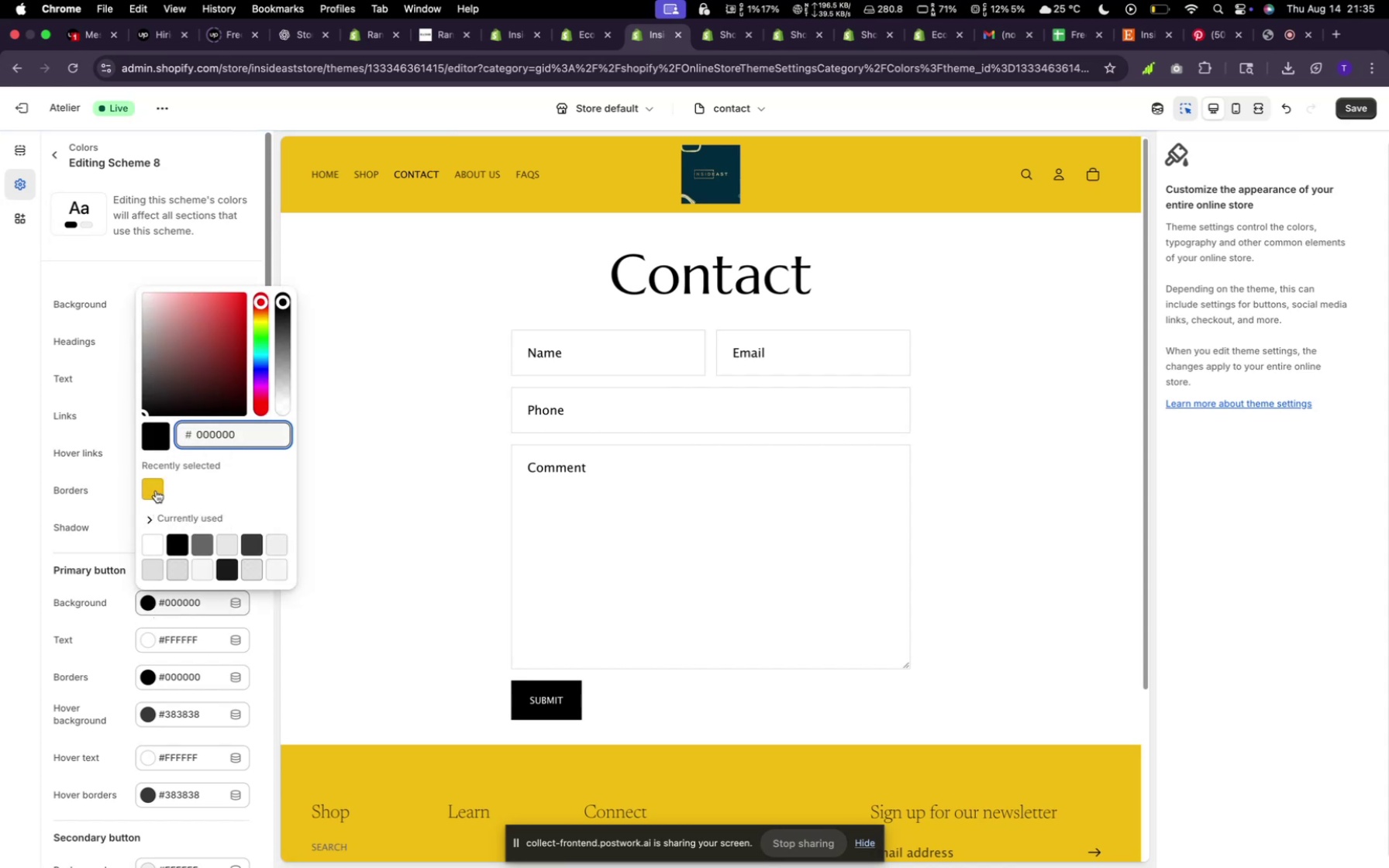 
wait(5.6)
 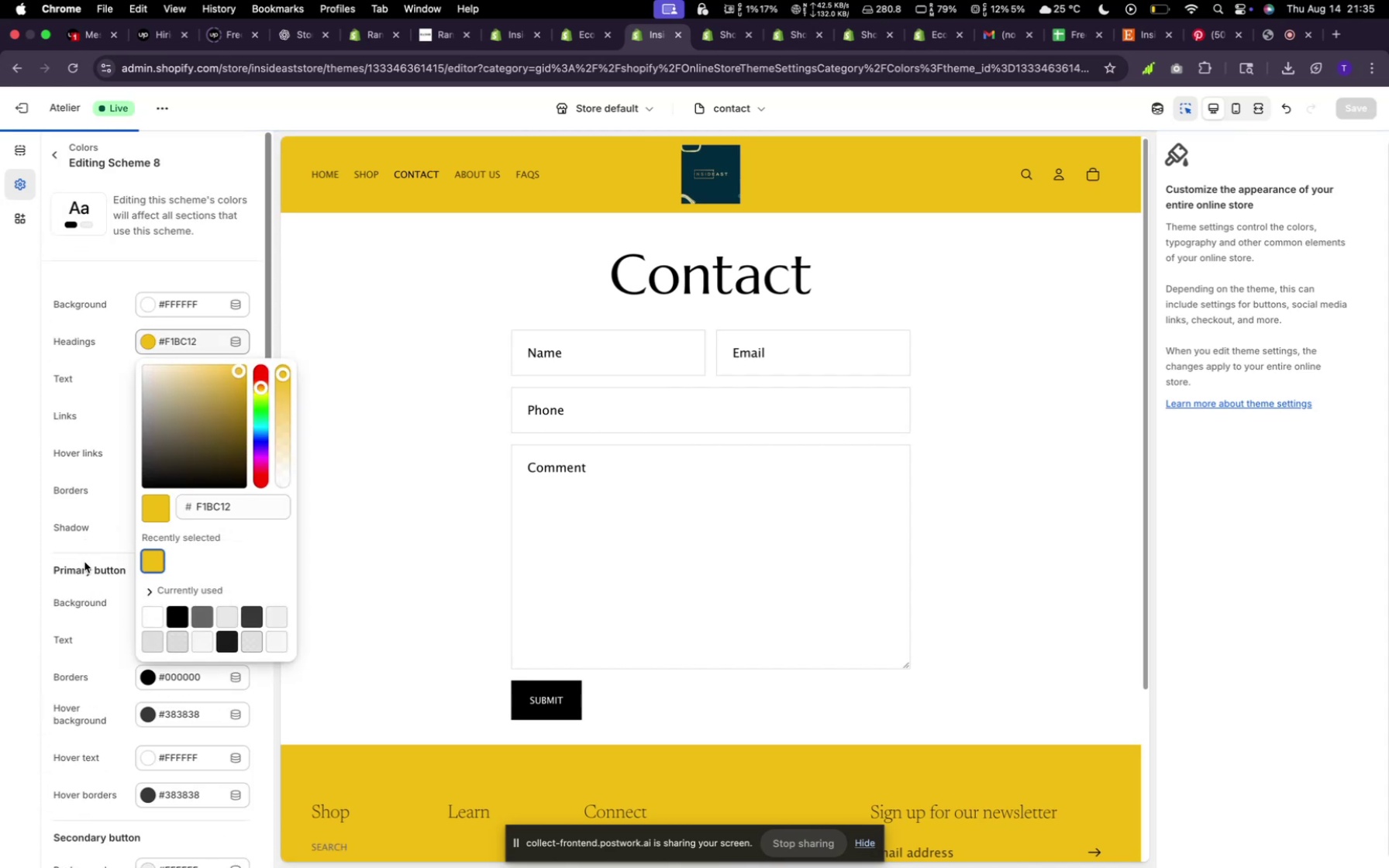 
left_click([155, 486])
 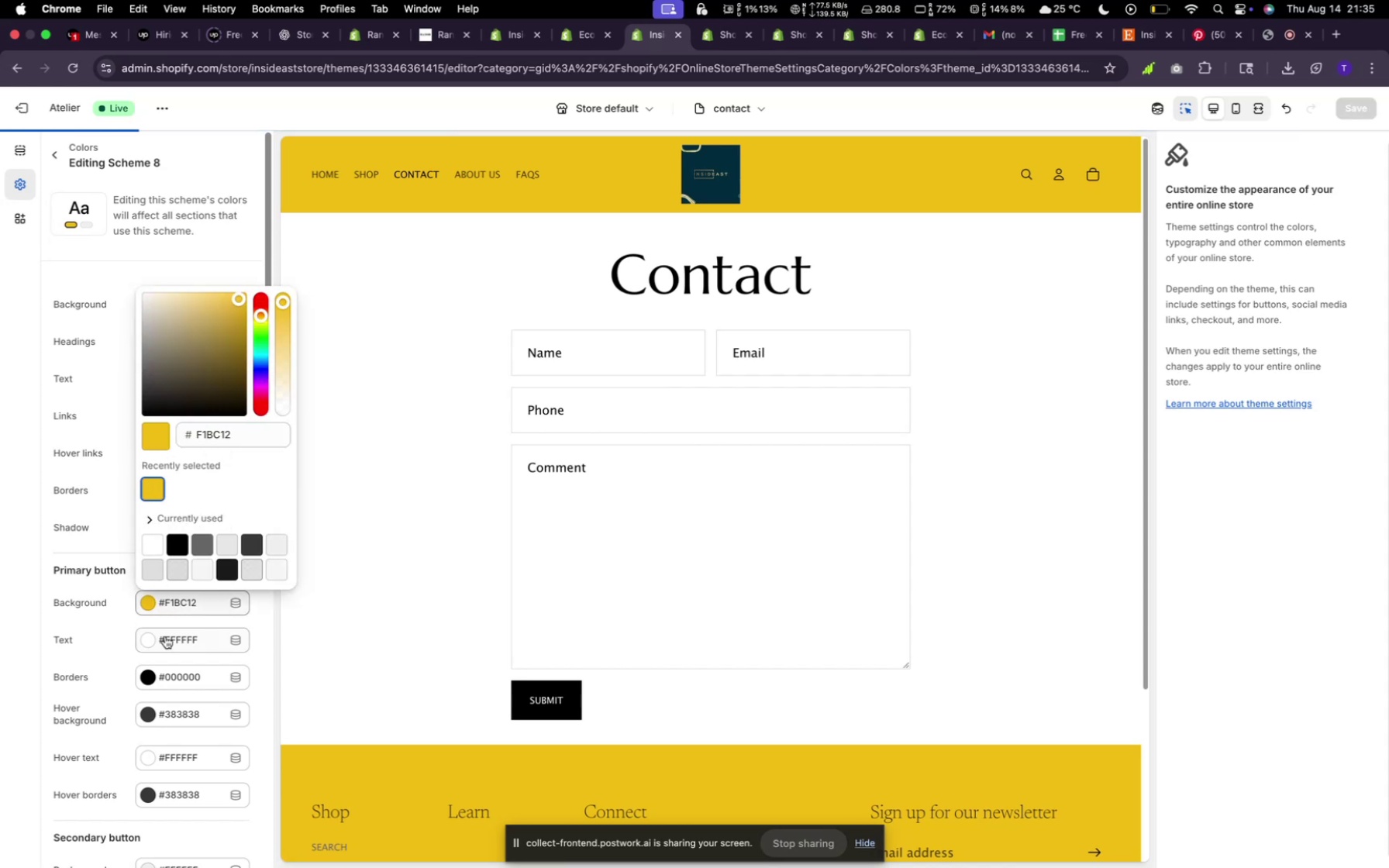 
left_click([166, 638])
 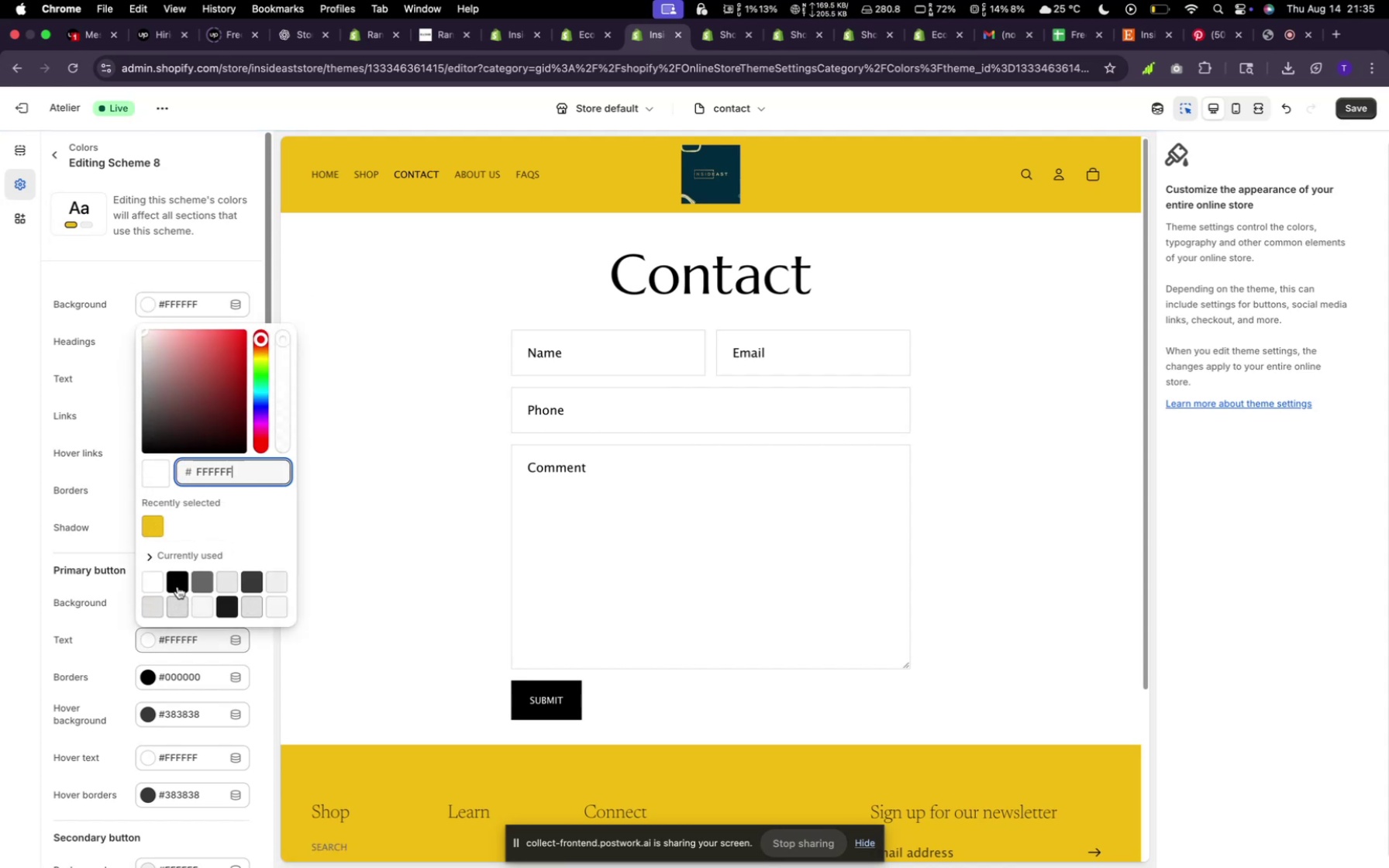 
left_click([178, 587])
 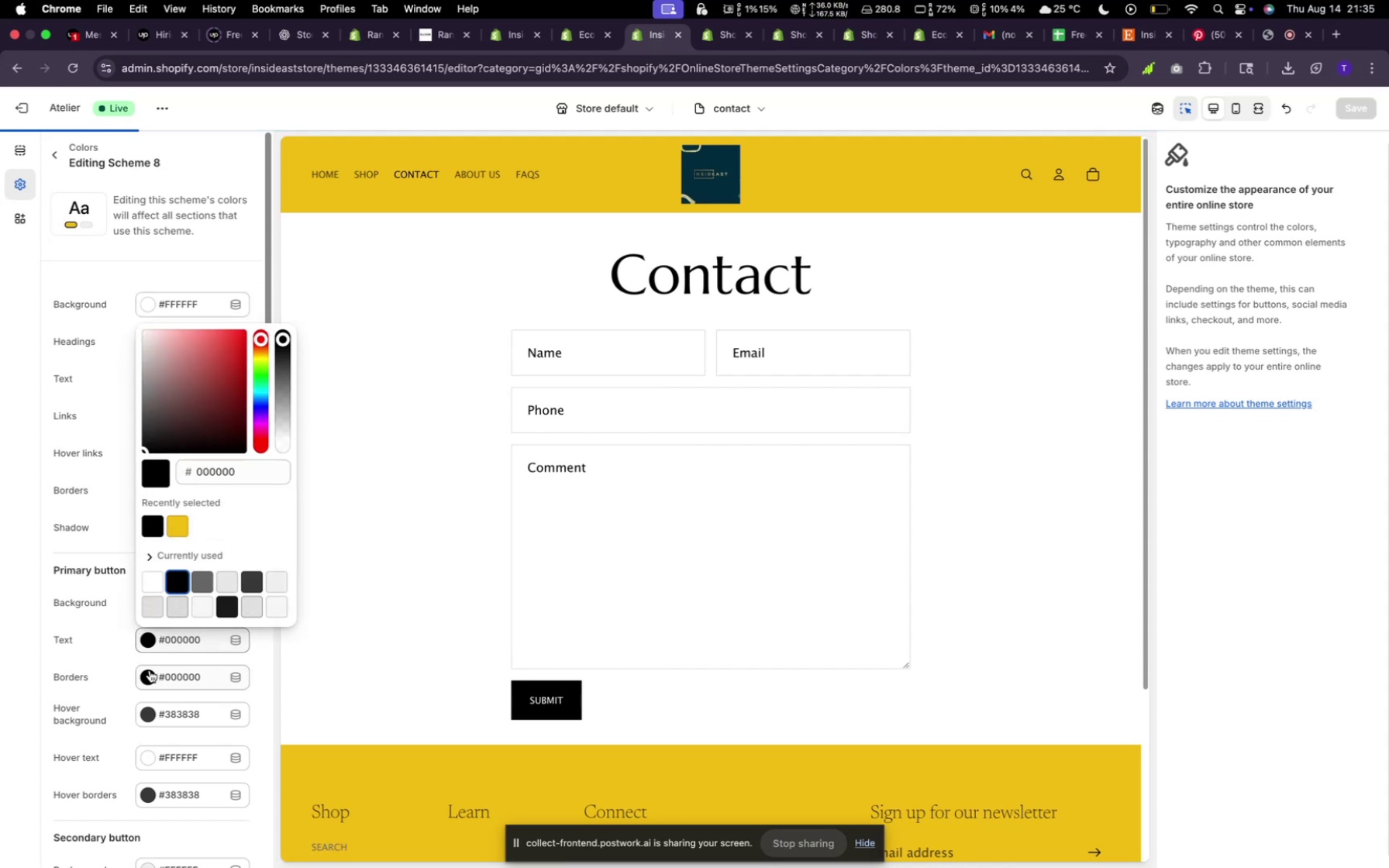 
left_click([150, 670])
 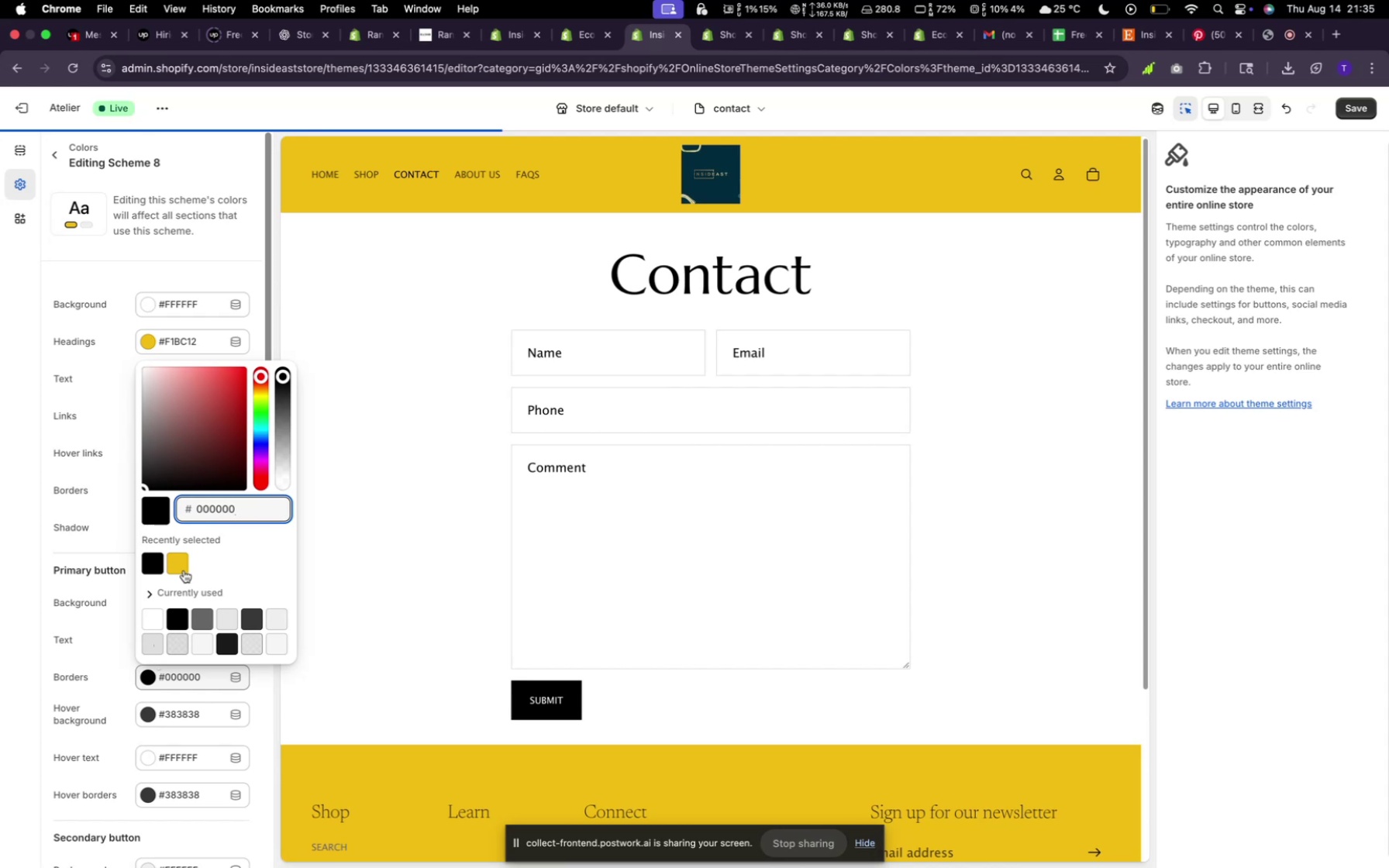 
left_click([184, 569])
 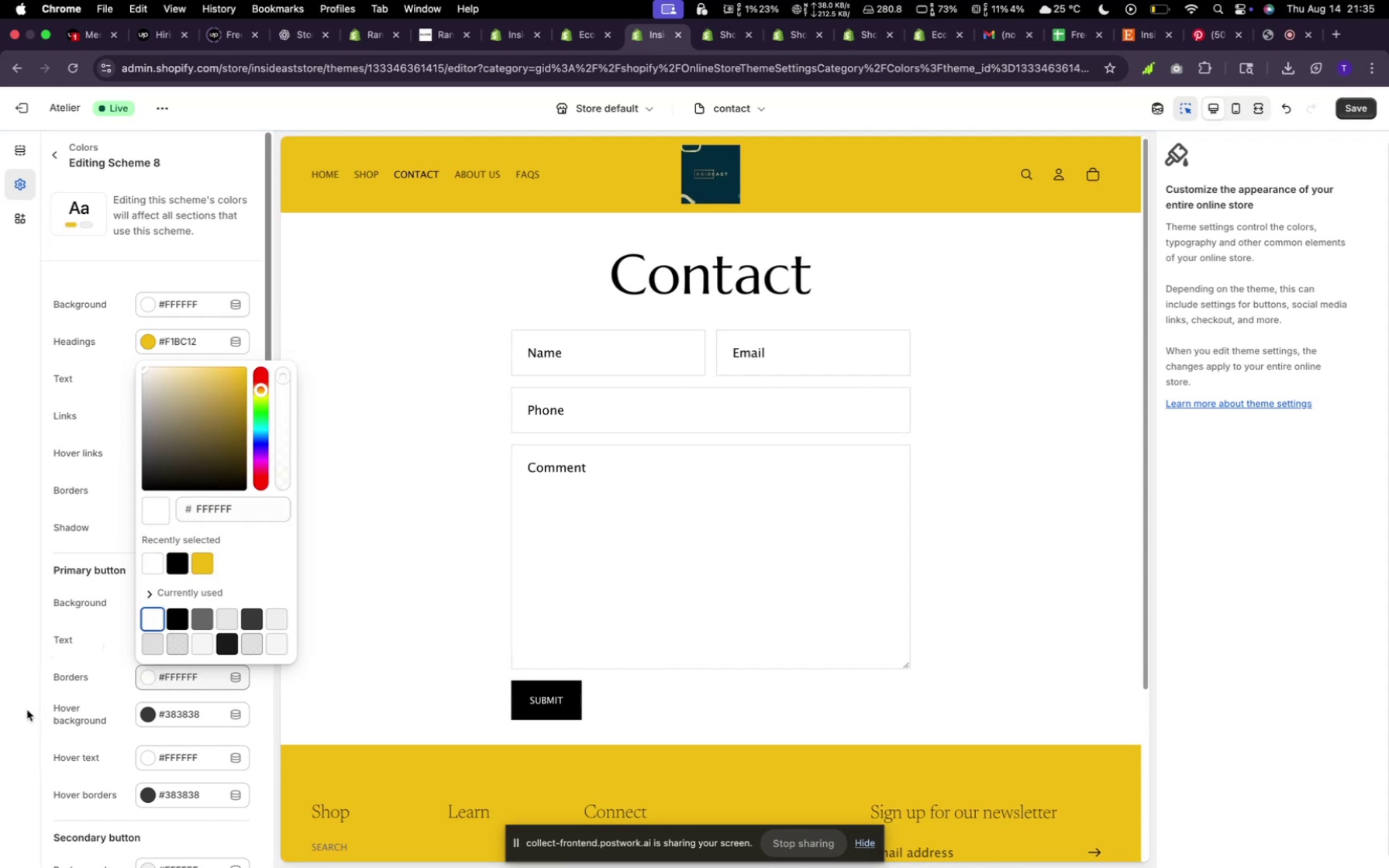 
wait(7.69)
 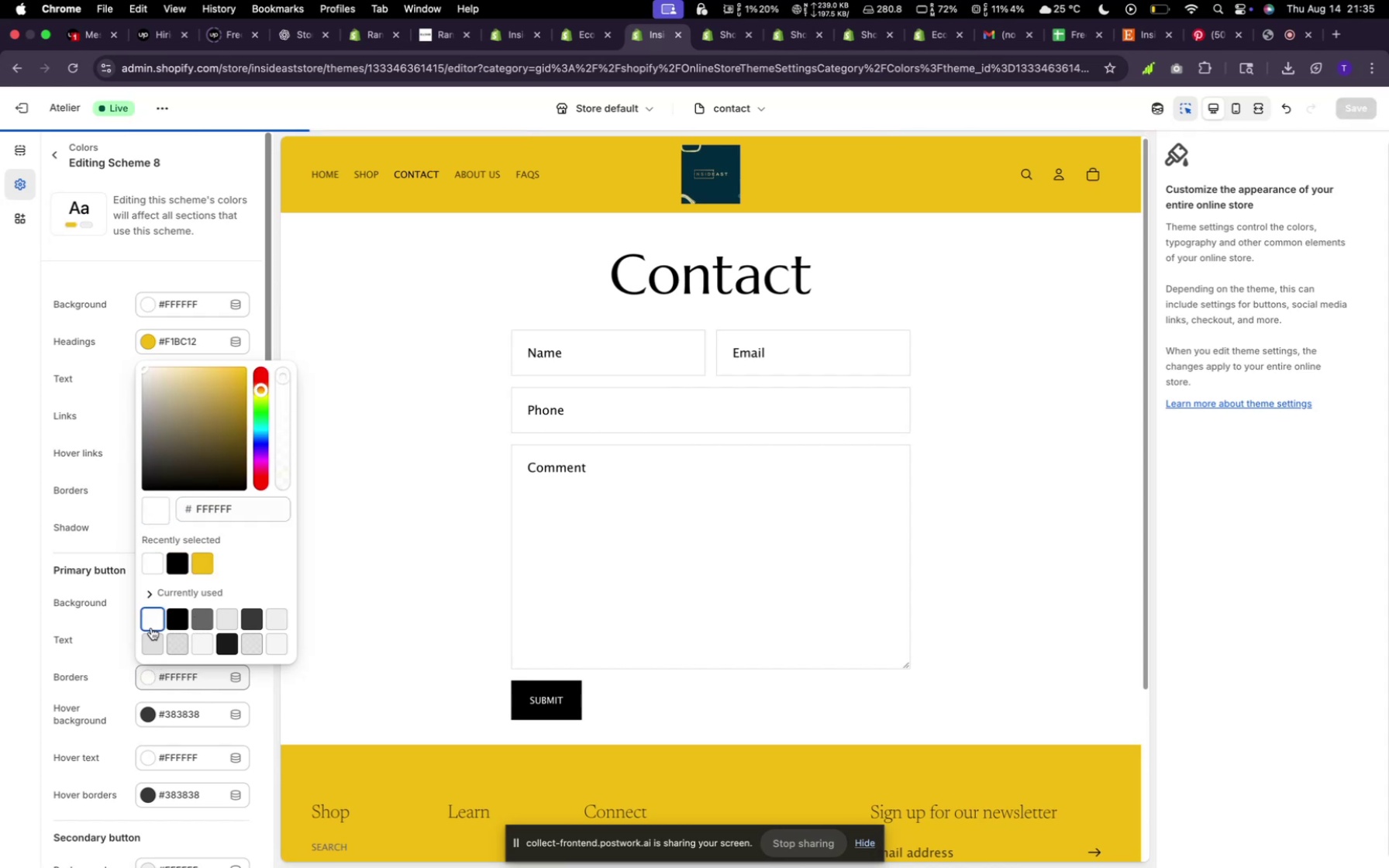 
scroll: coordinate [136, 708], scroll_direction: down, amount: 1.0
 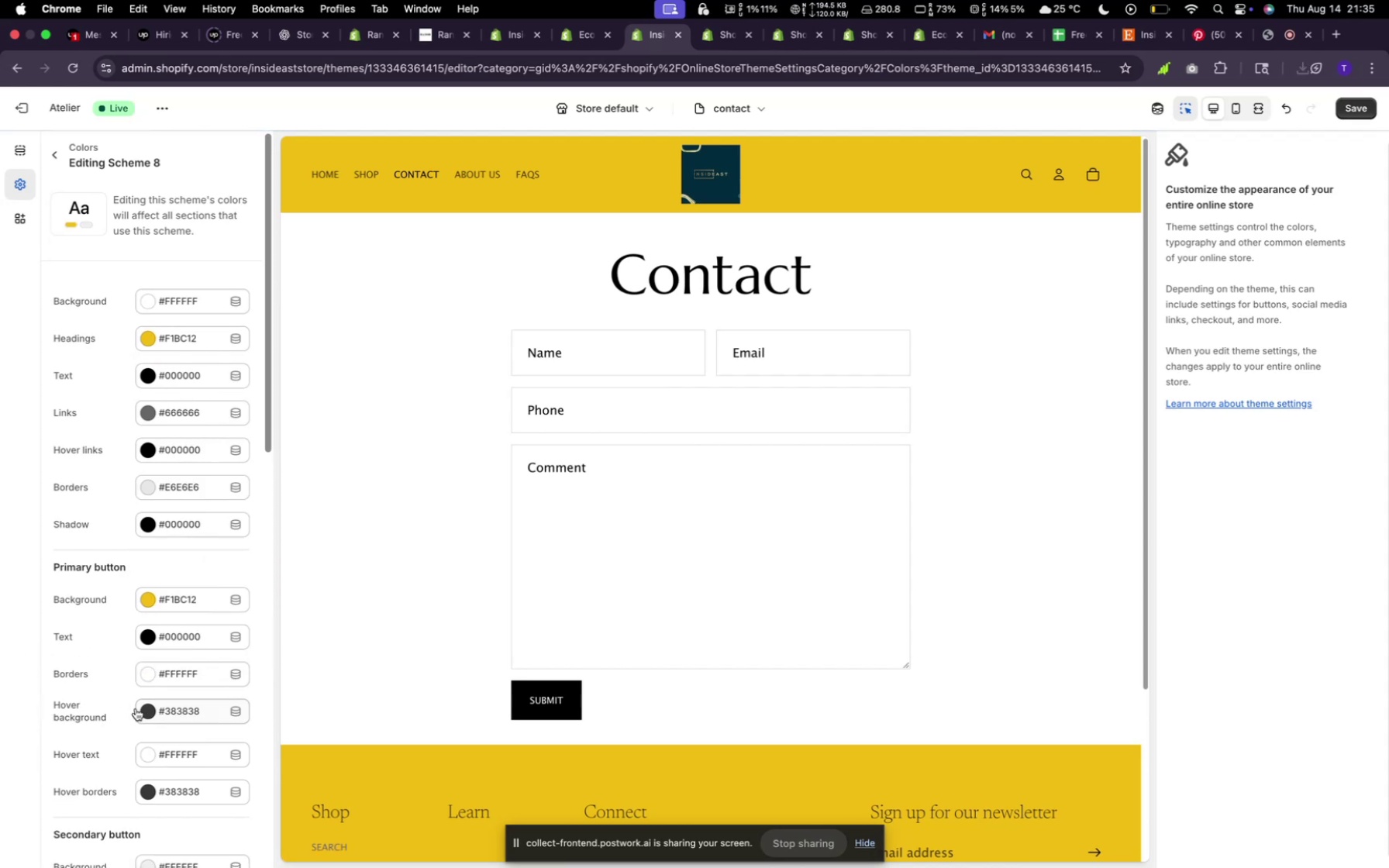 
scroll: coordinate [136, 709], scroll_direction: up, amount: 3.0
 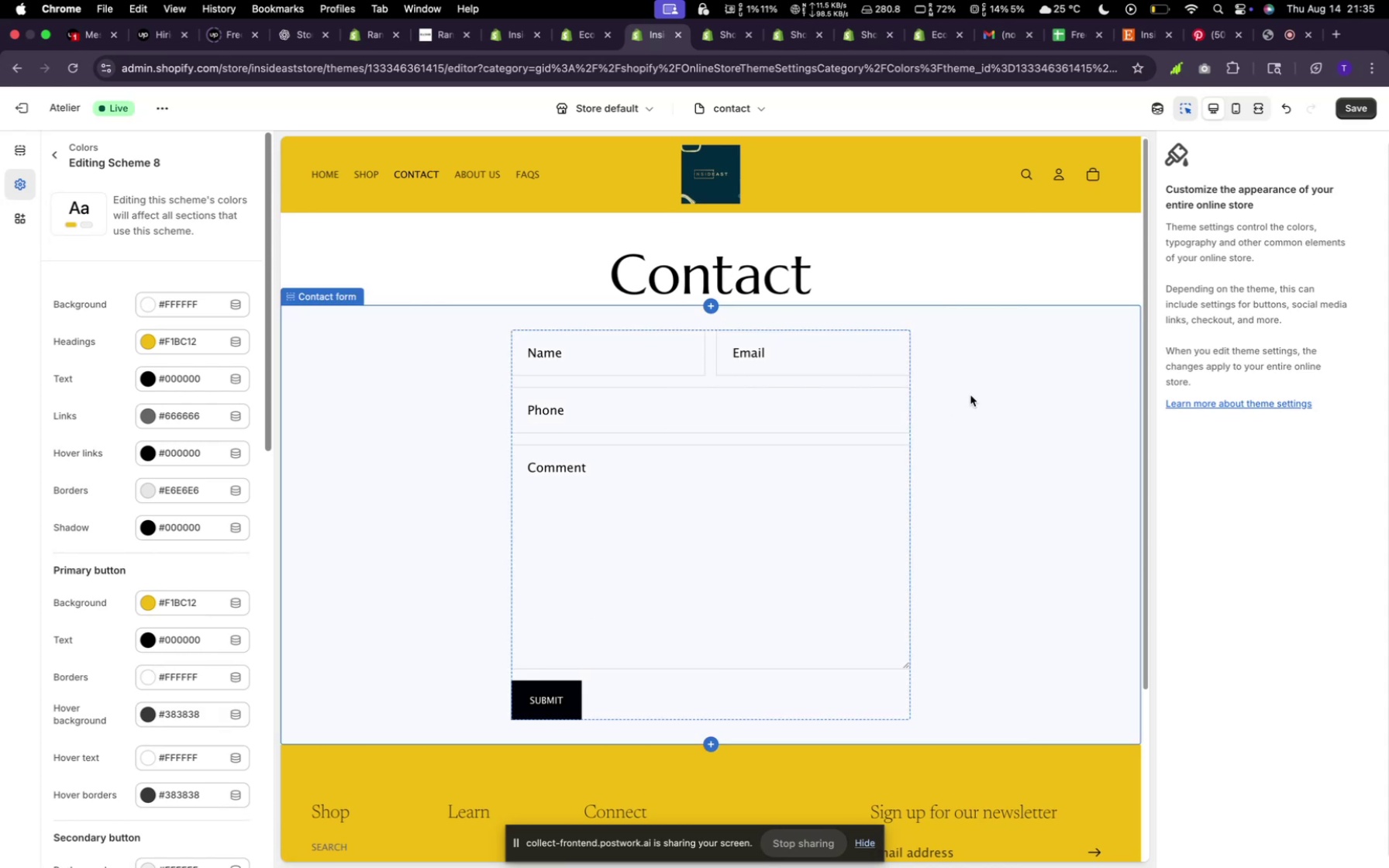 
left_click([974, 381])
 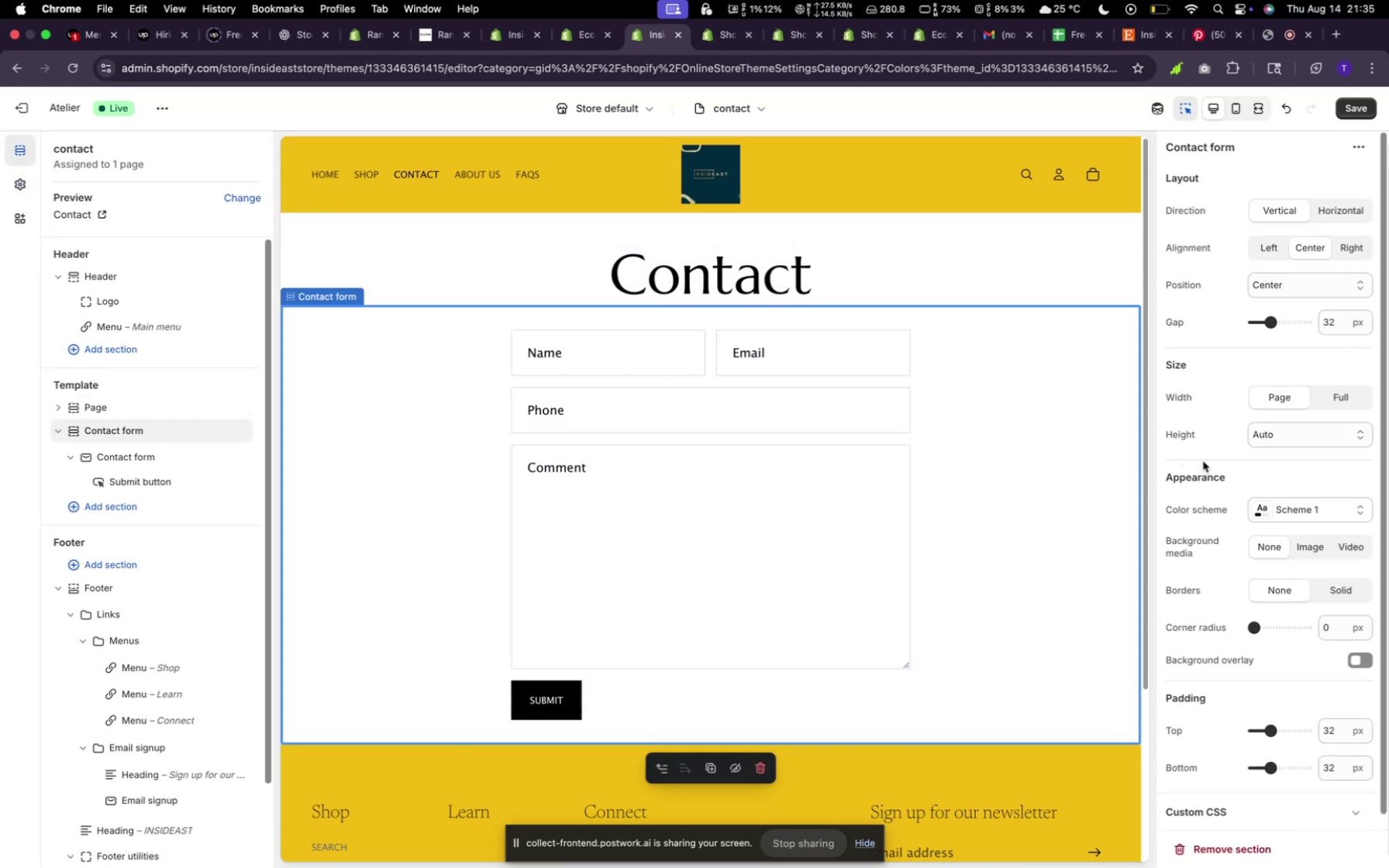 
left_click([1308, 514])
 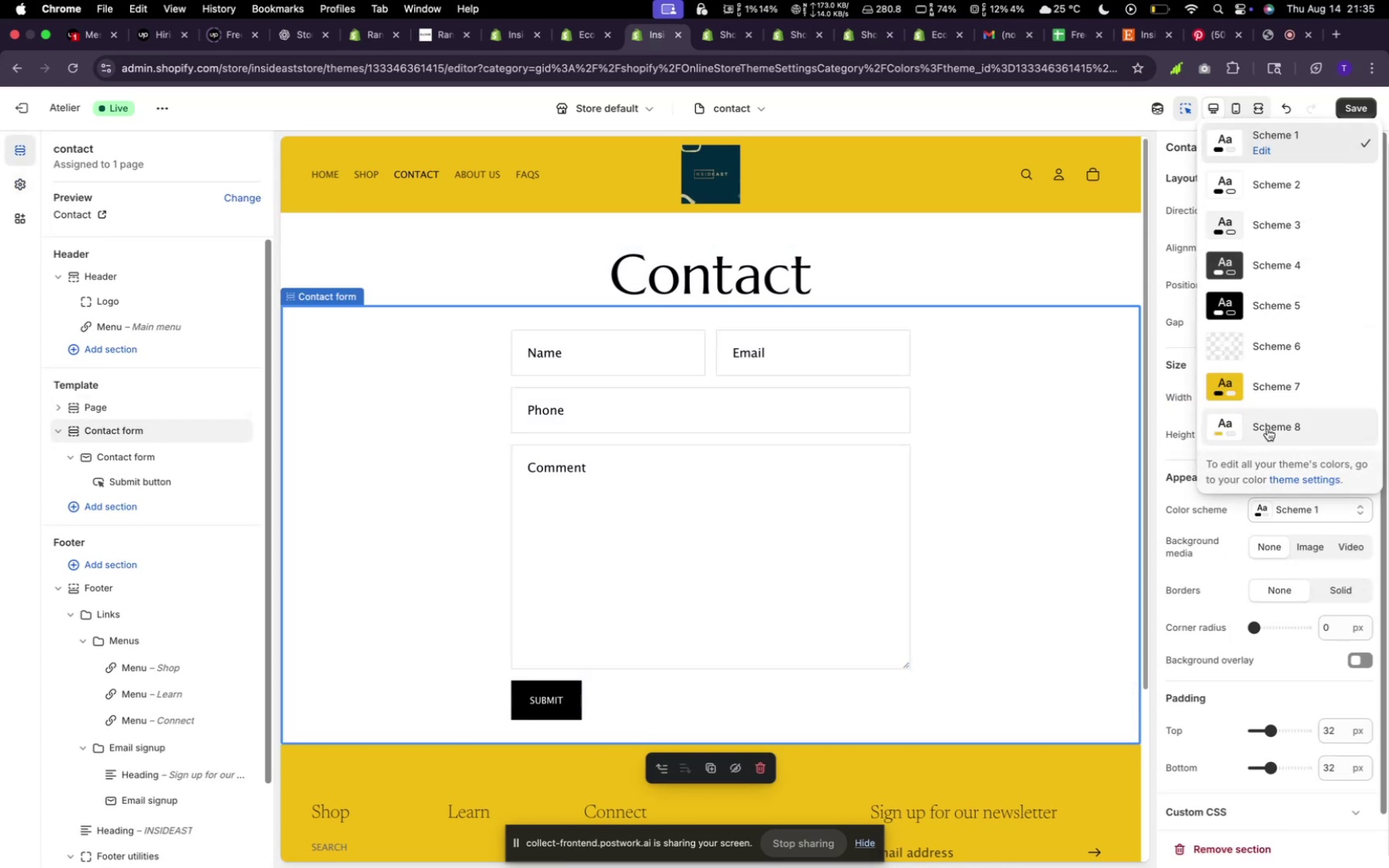 
left_click([1267, 429])
 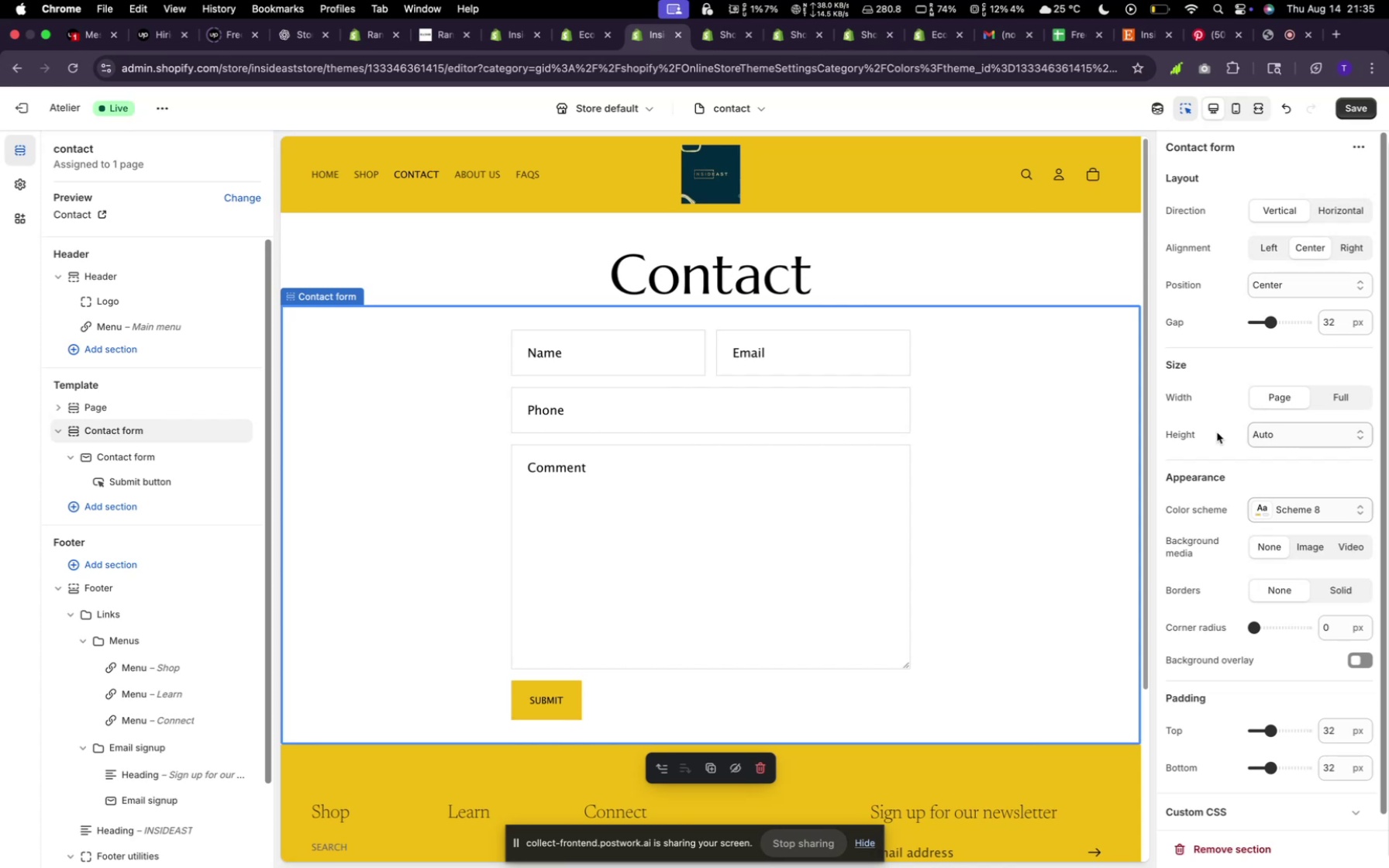 
wait(8.49)
 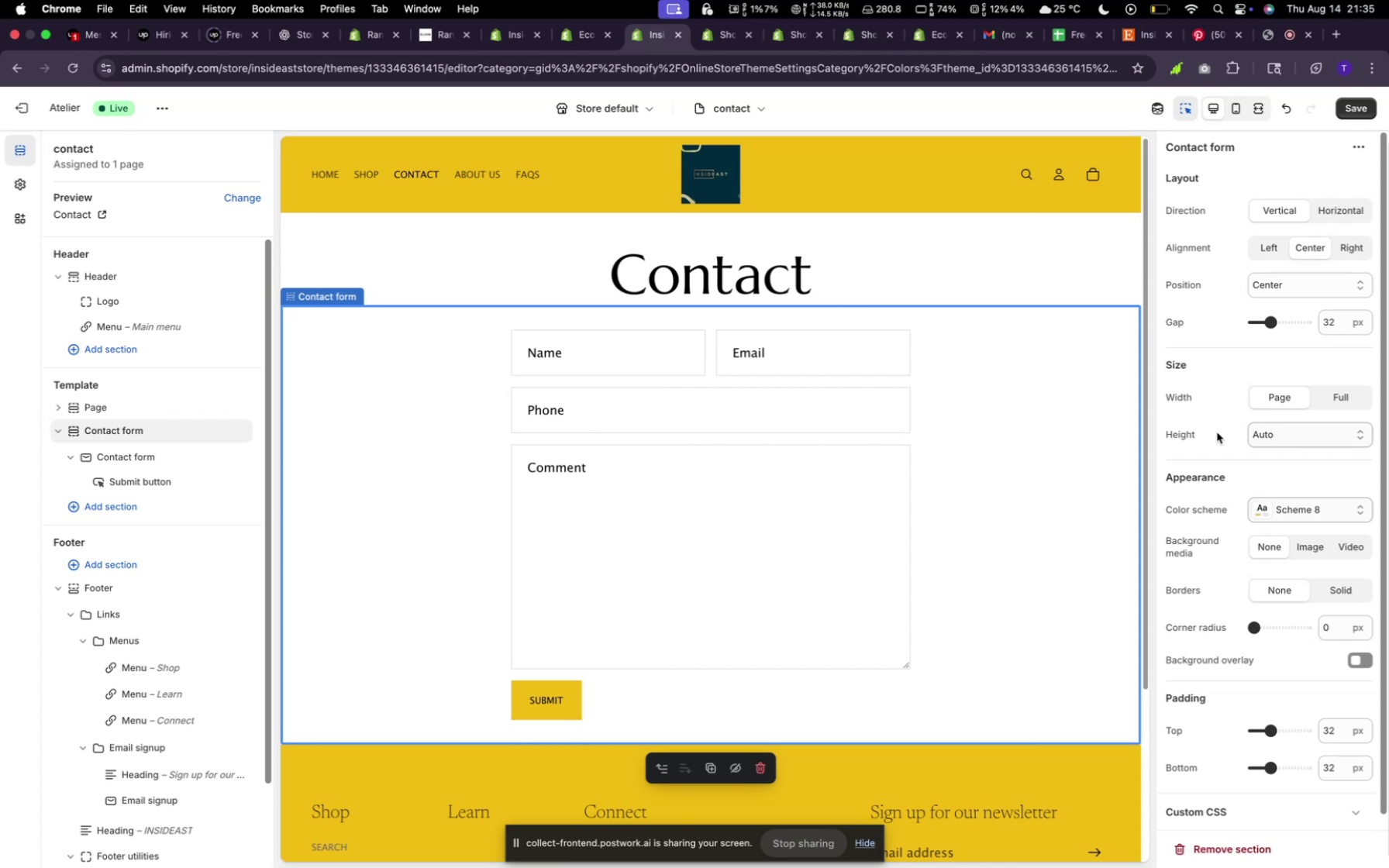 
left_click([583, 477])
 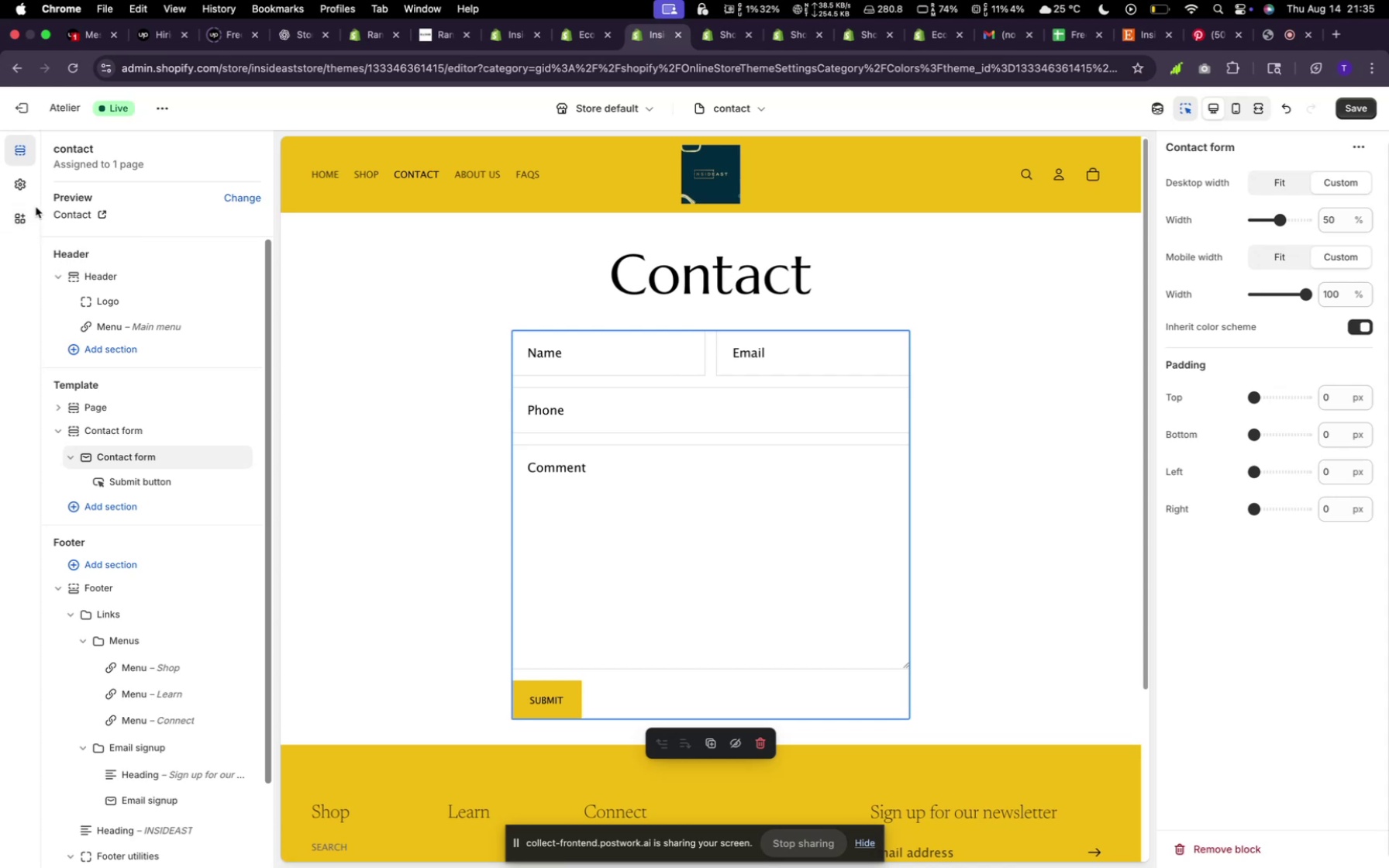 
wait(5.04)
 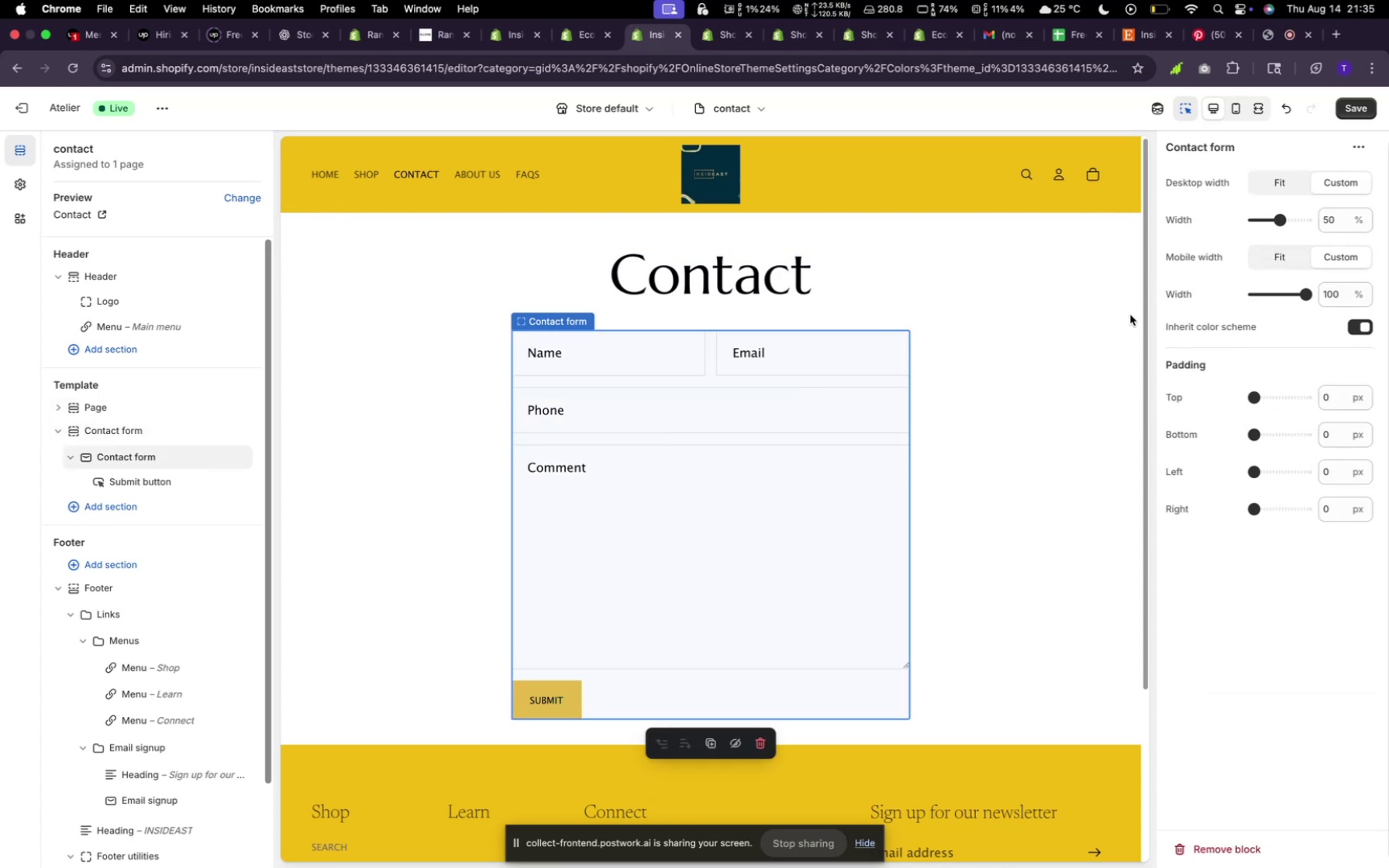 
left_click([24, 182])
 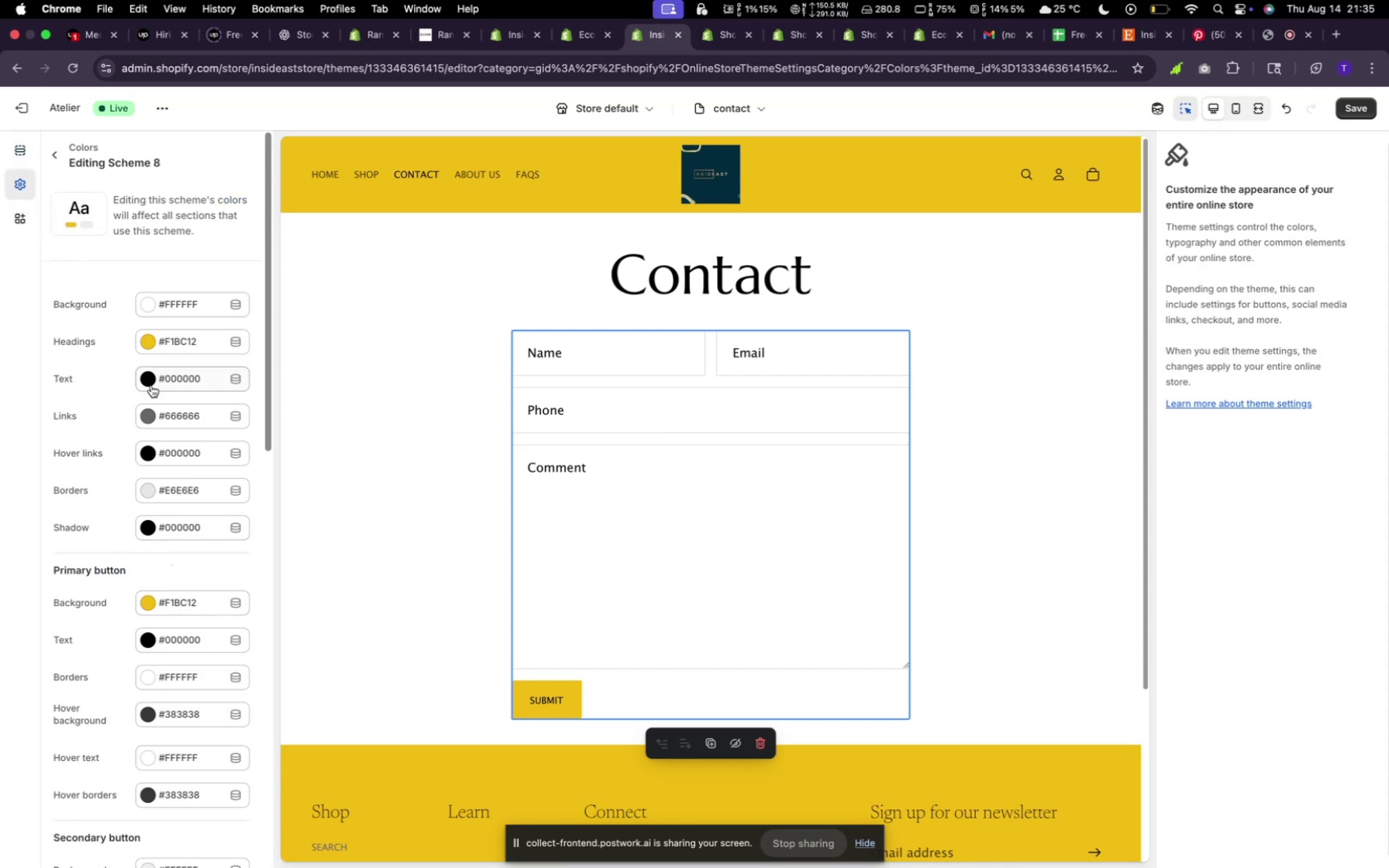 
left_click([184, 381])
 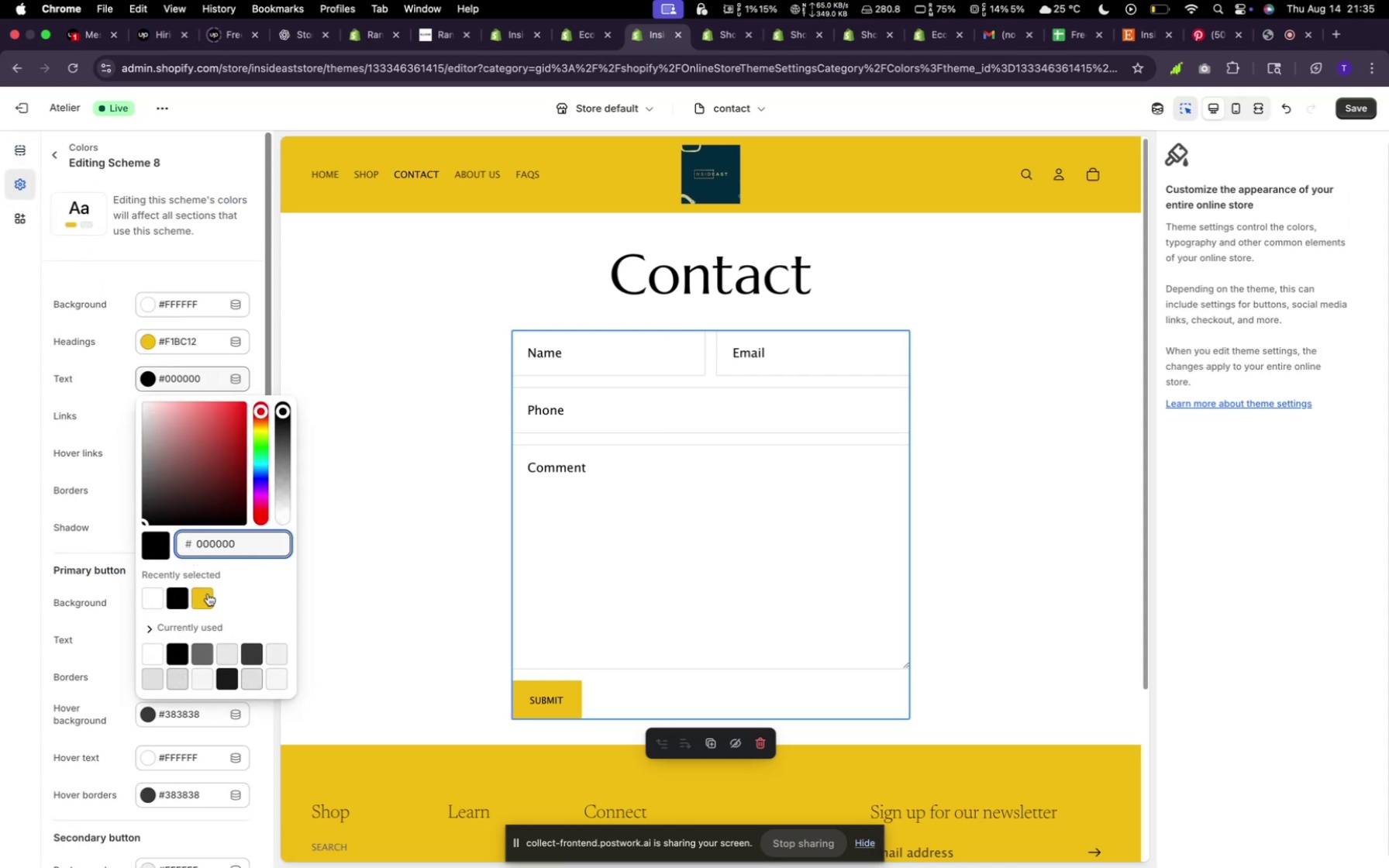 
left_click([208, 594])
 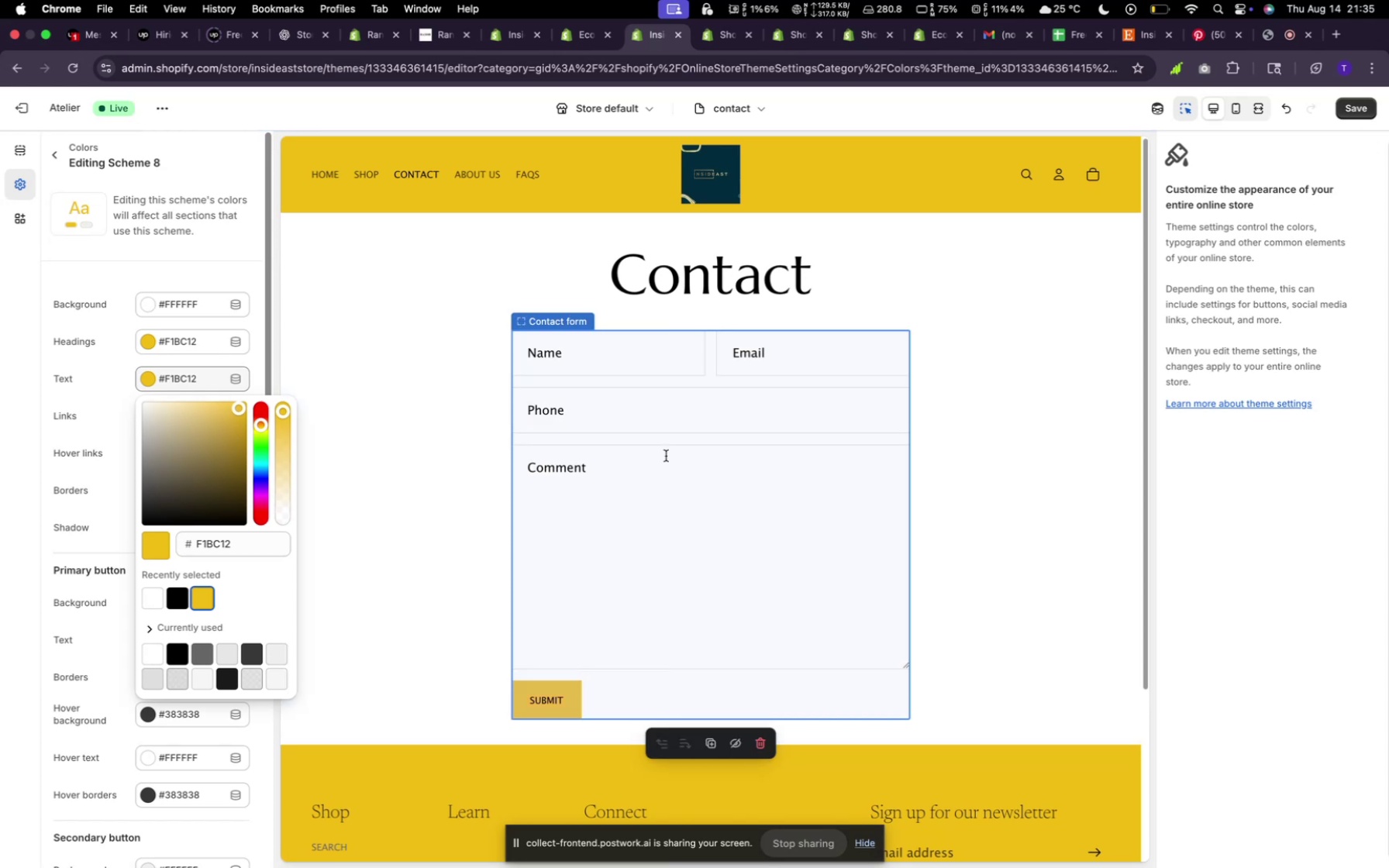 
wait(7.58)
 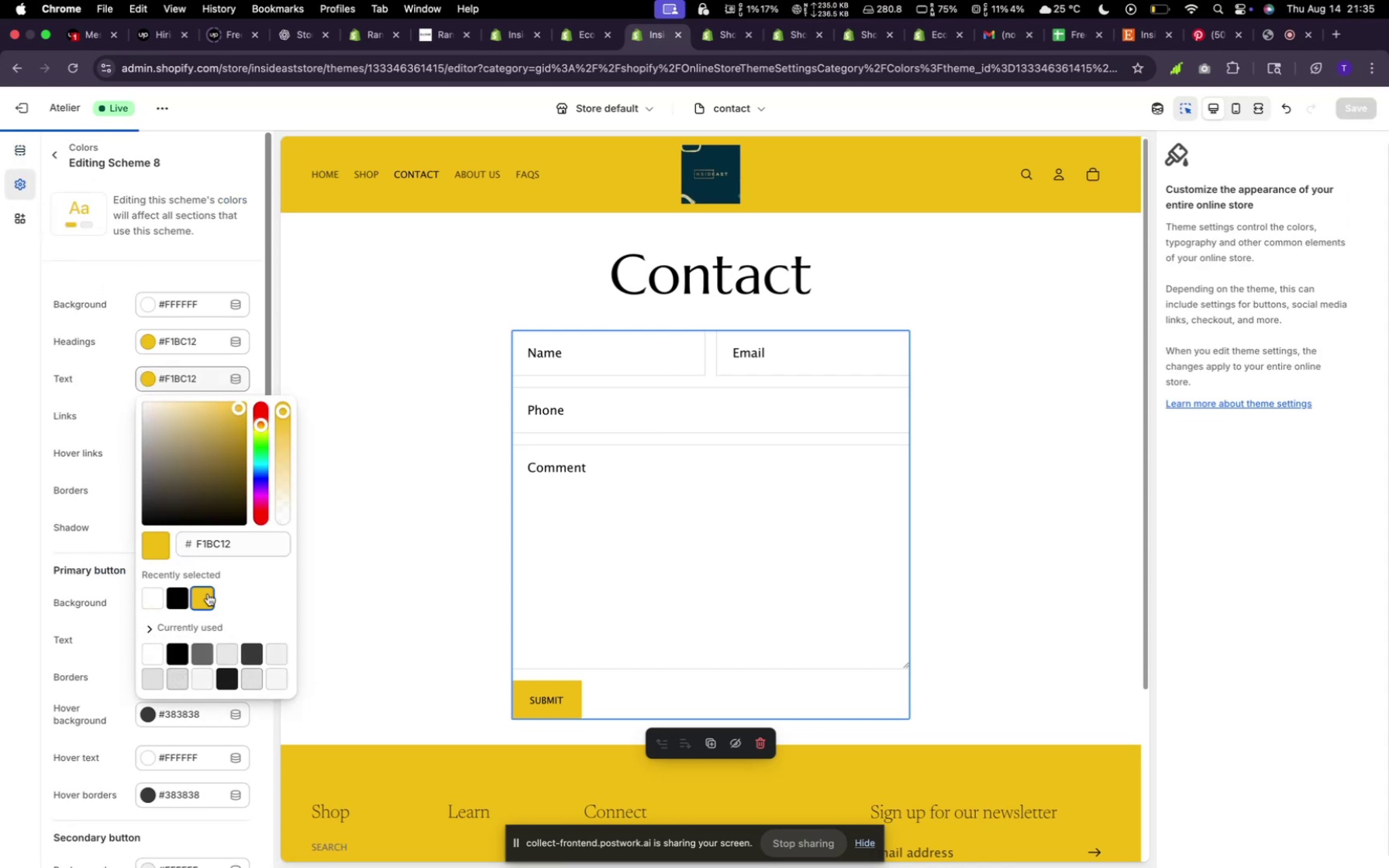 
left_click([801, 475])
 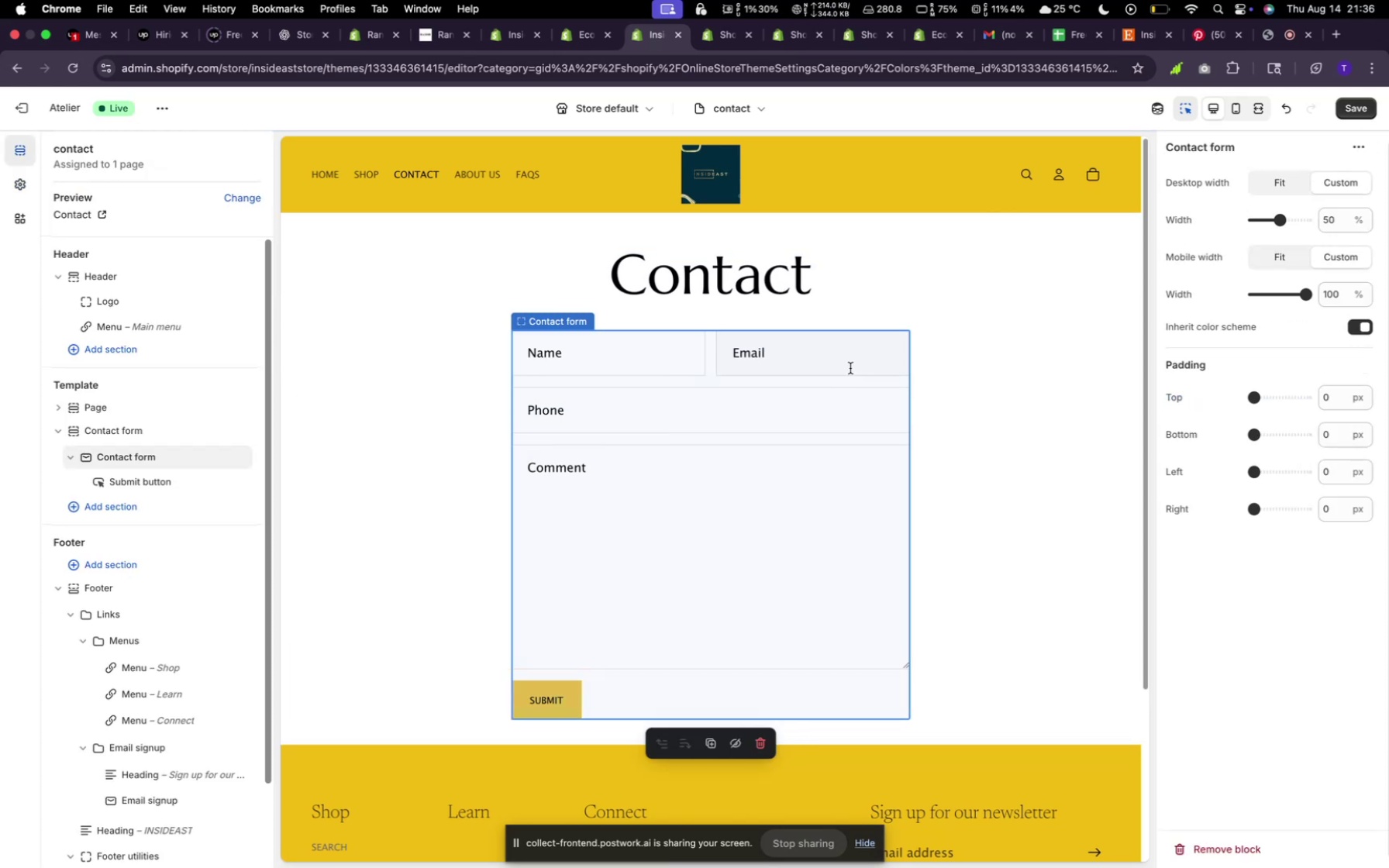 
left_click([808, 343])
 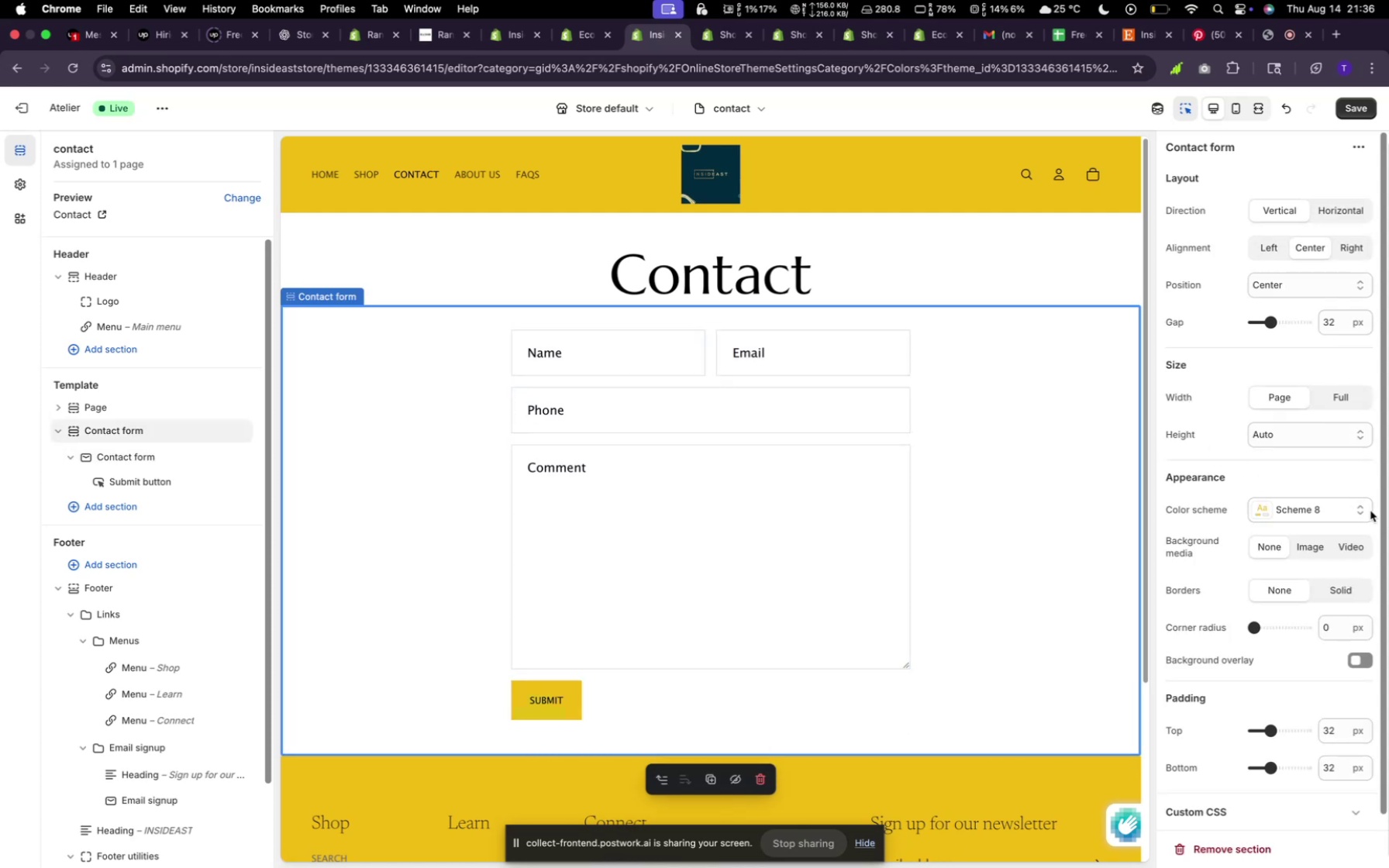 
wait(7.33)
 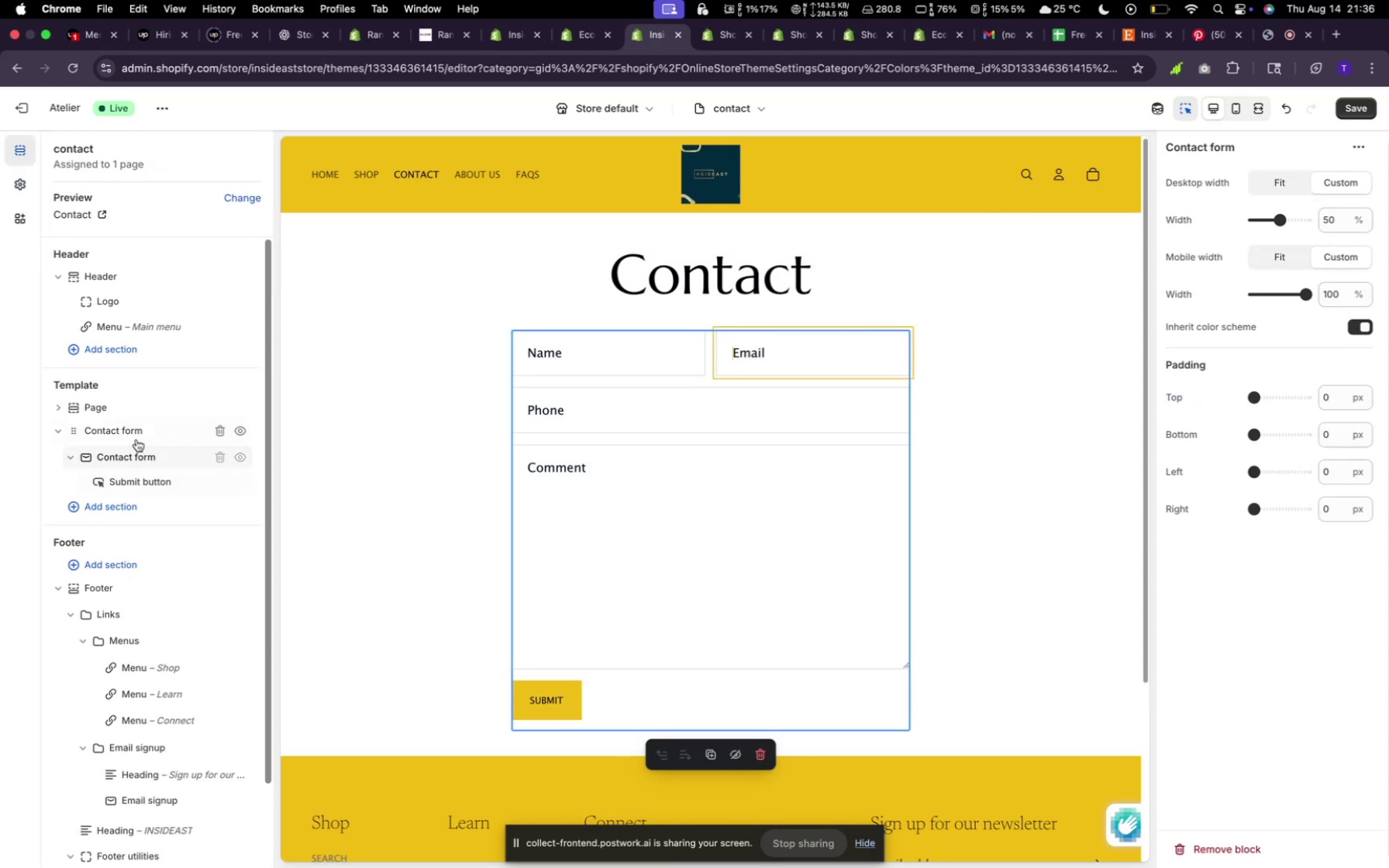 
scroll: coordinate [1341, 523], scroll_direction: down, amount: 23.0
 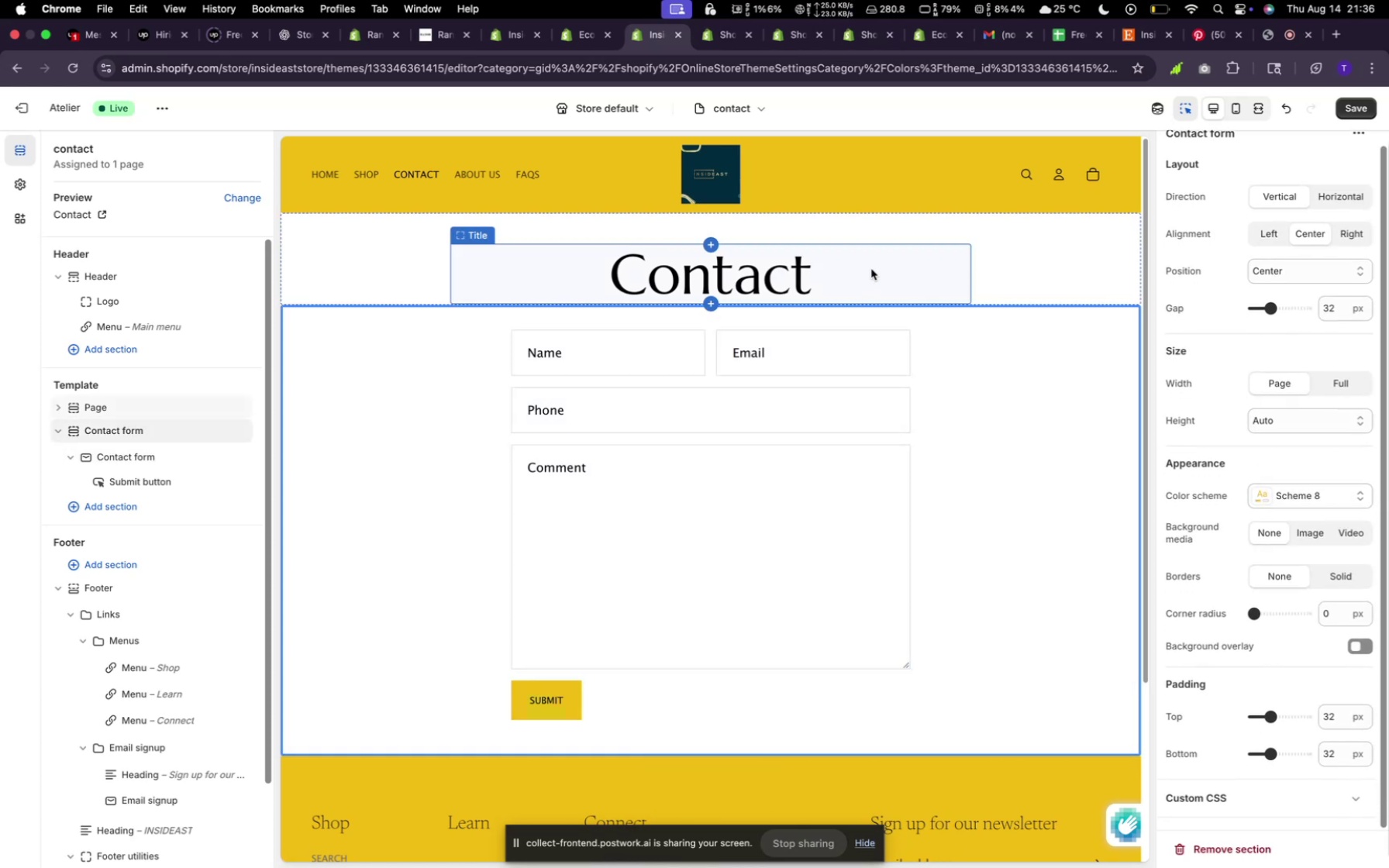 
wait(6.01)
 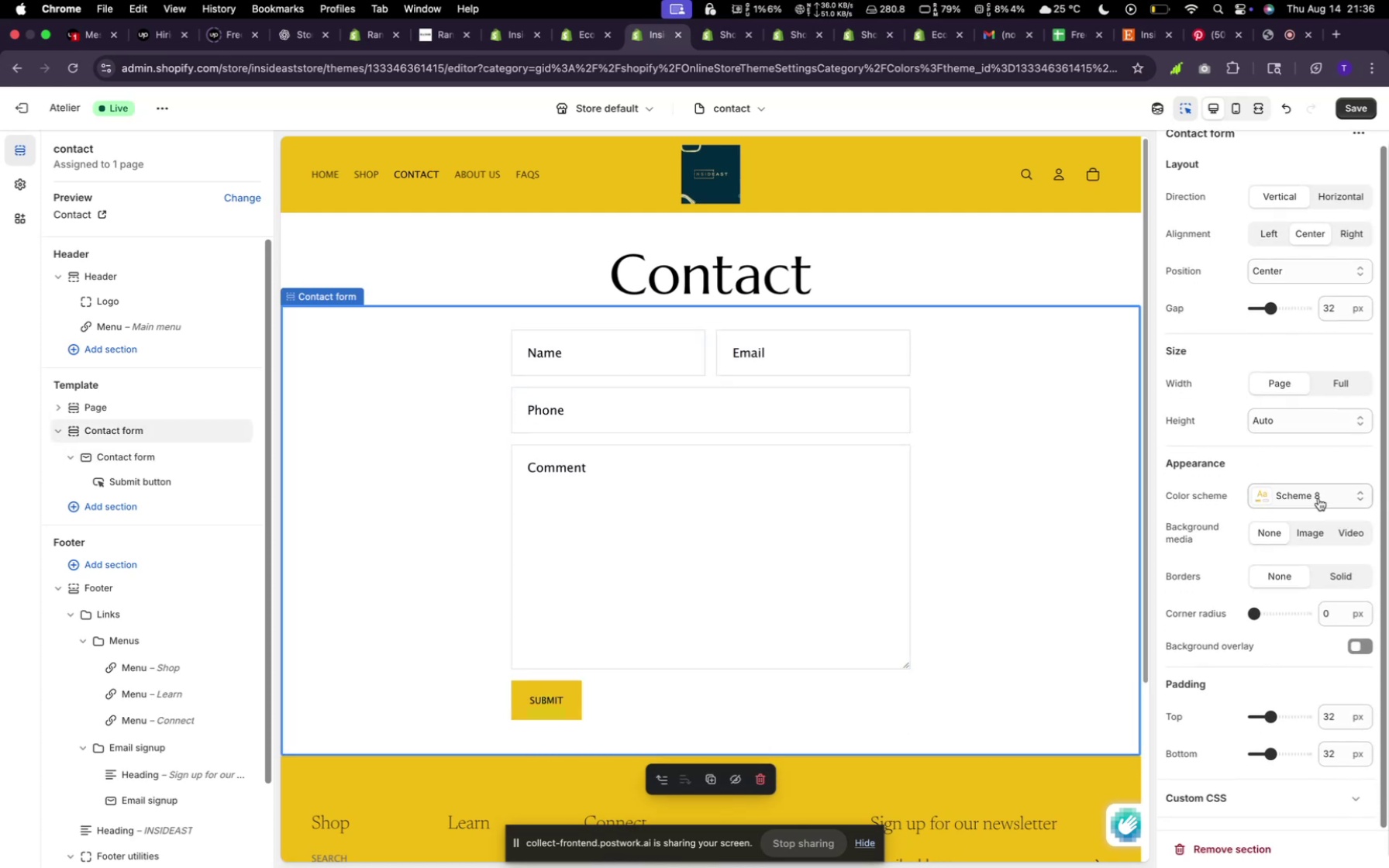 
left_click([961, 264])
 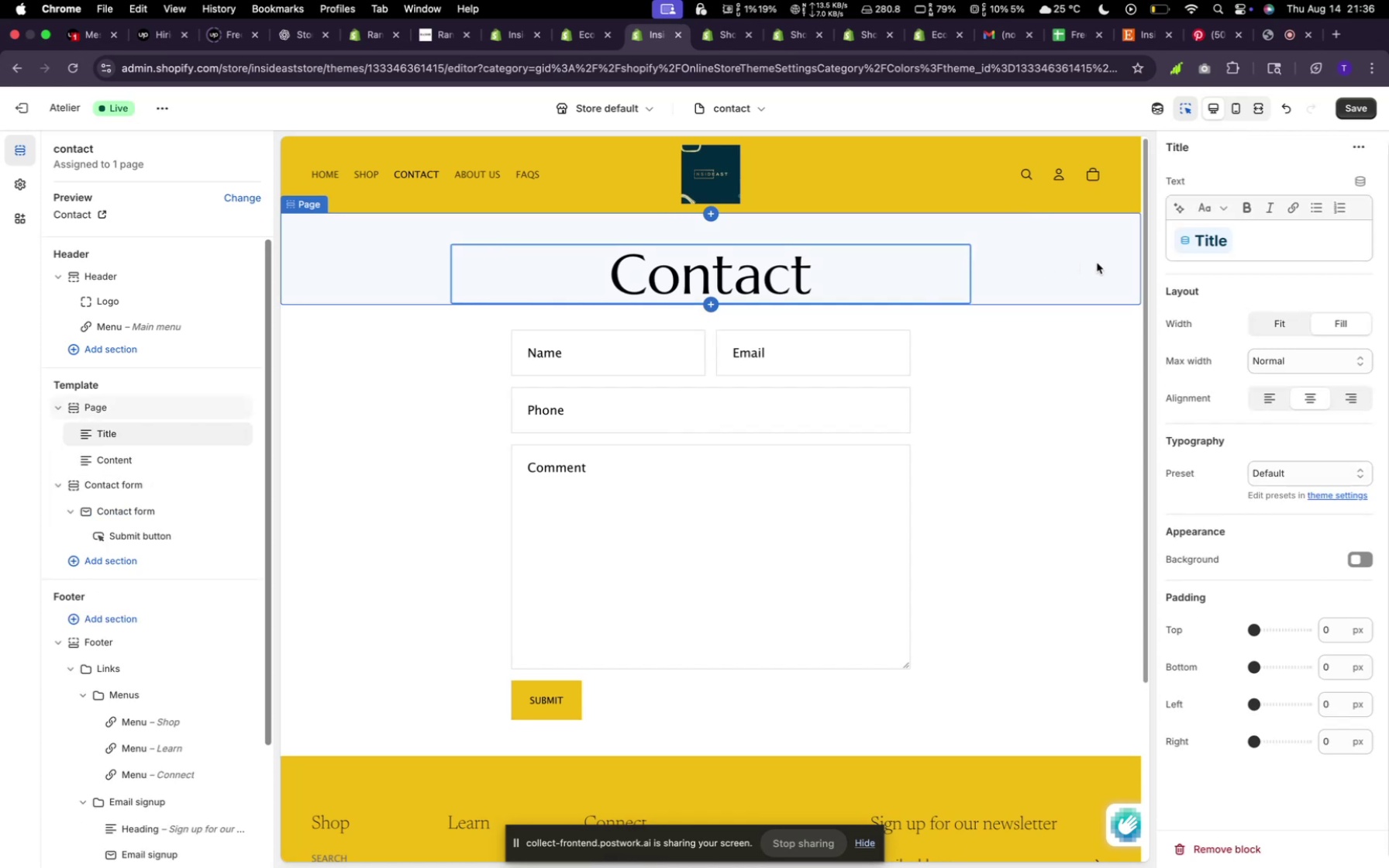 
left_click([1097, 263])
 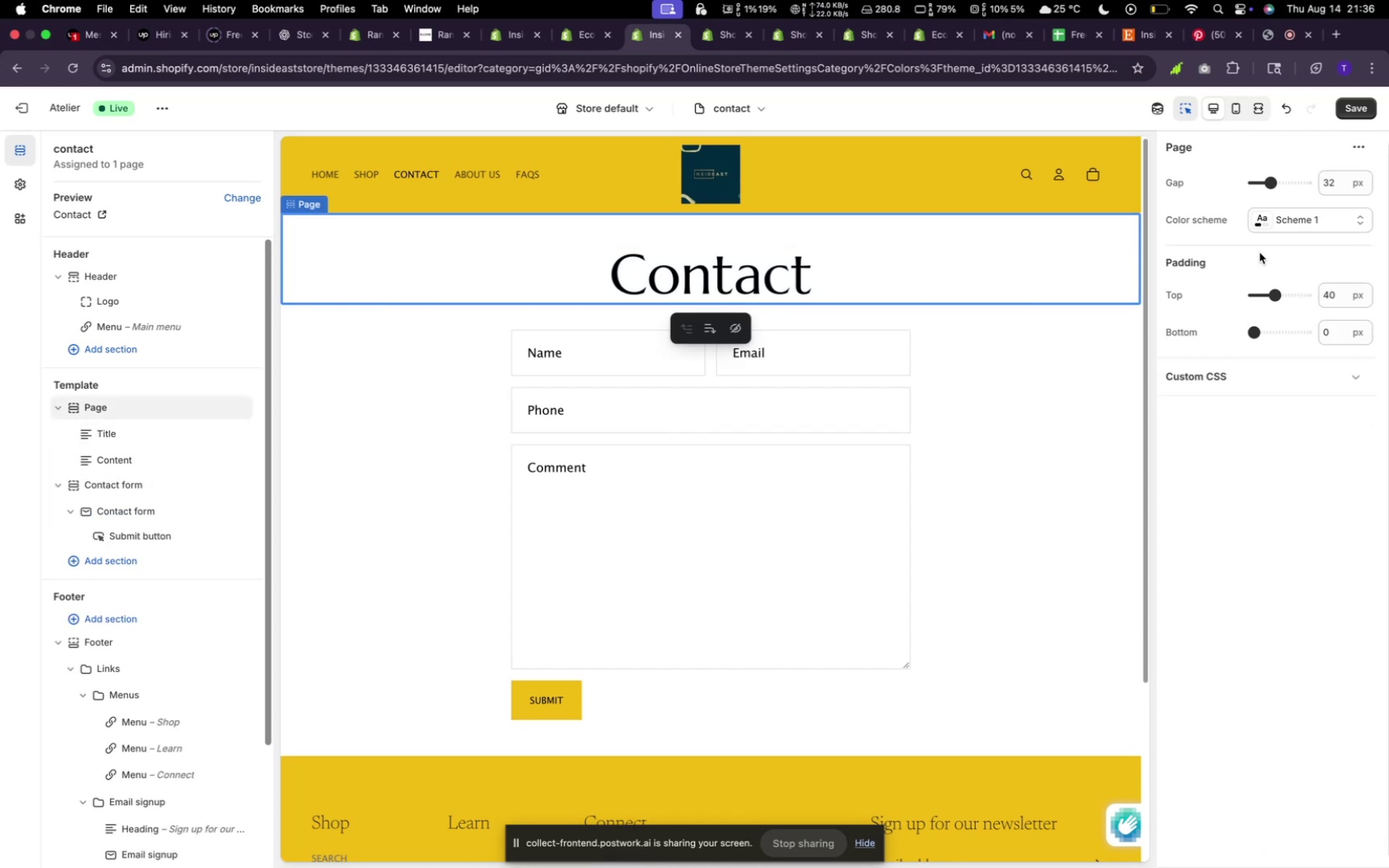 
left_click([1323, 217])
 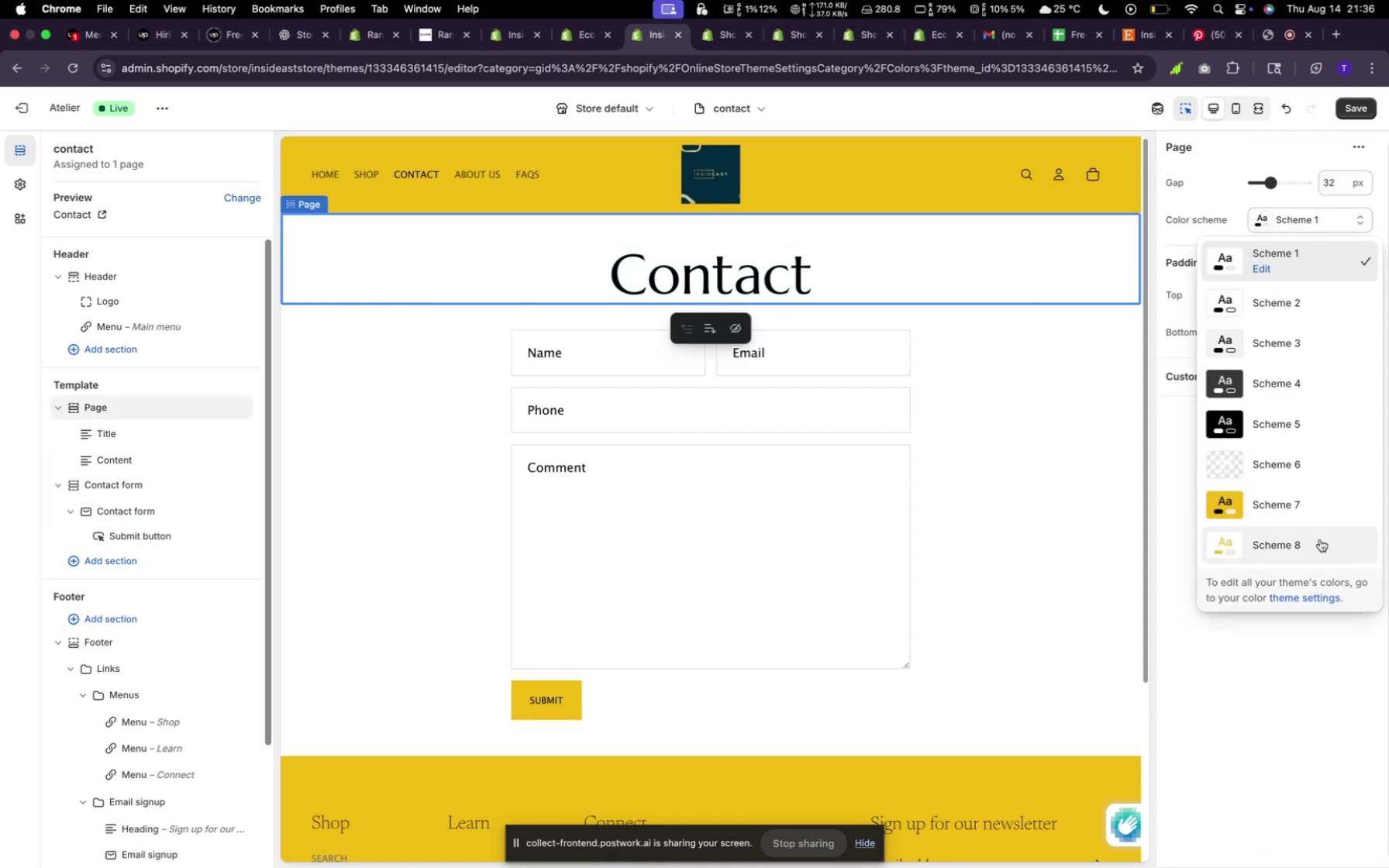 
left_click([1318, 545])
 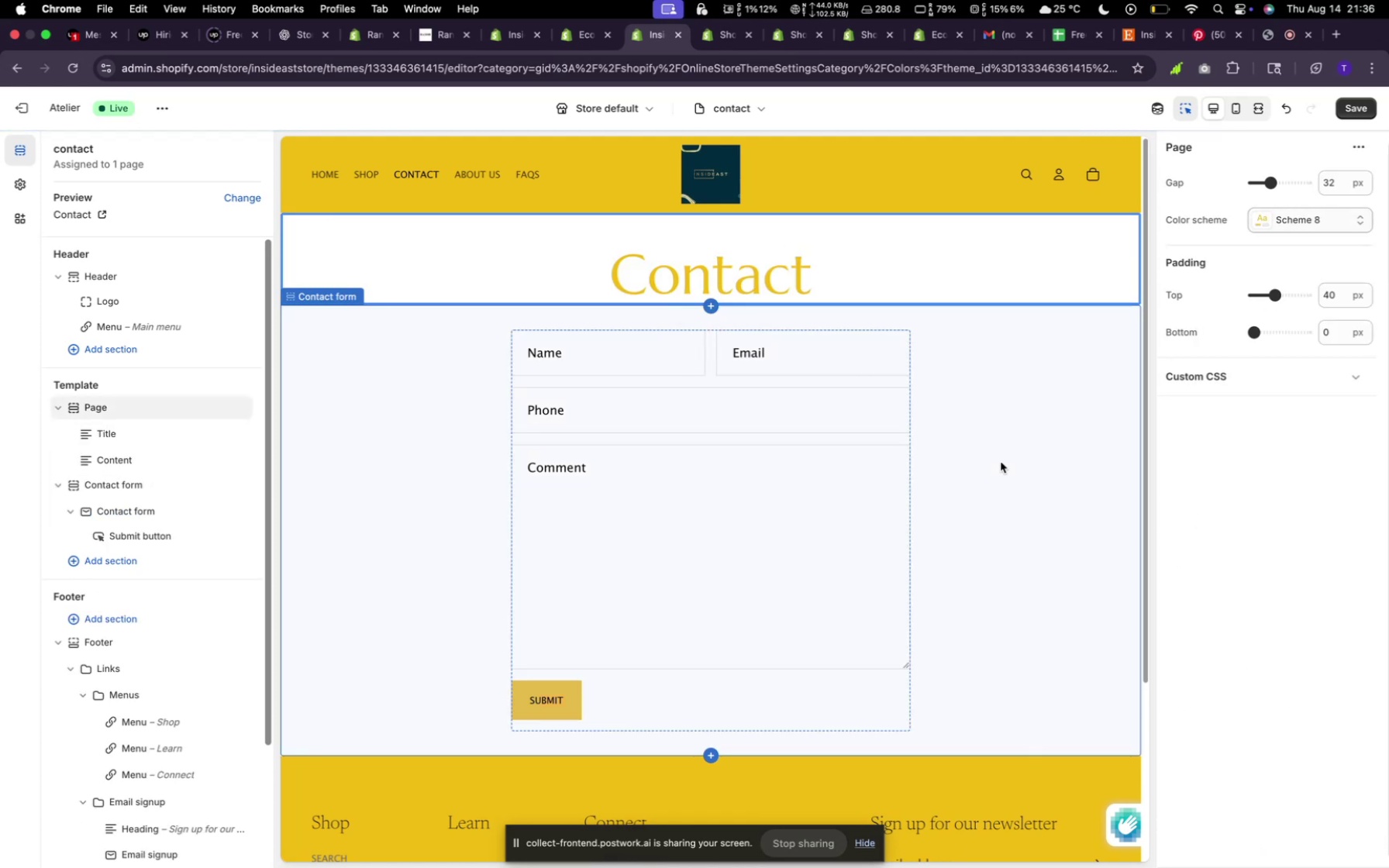 
left_click([1001, 461])
 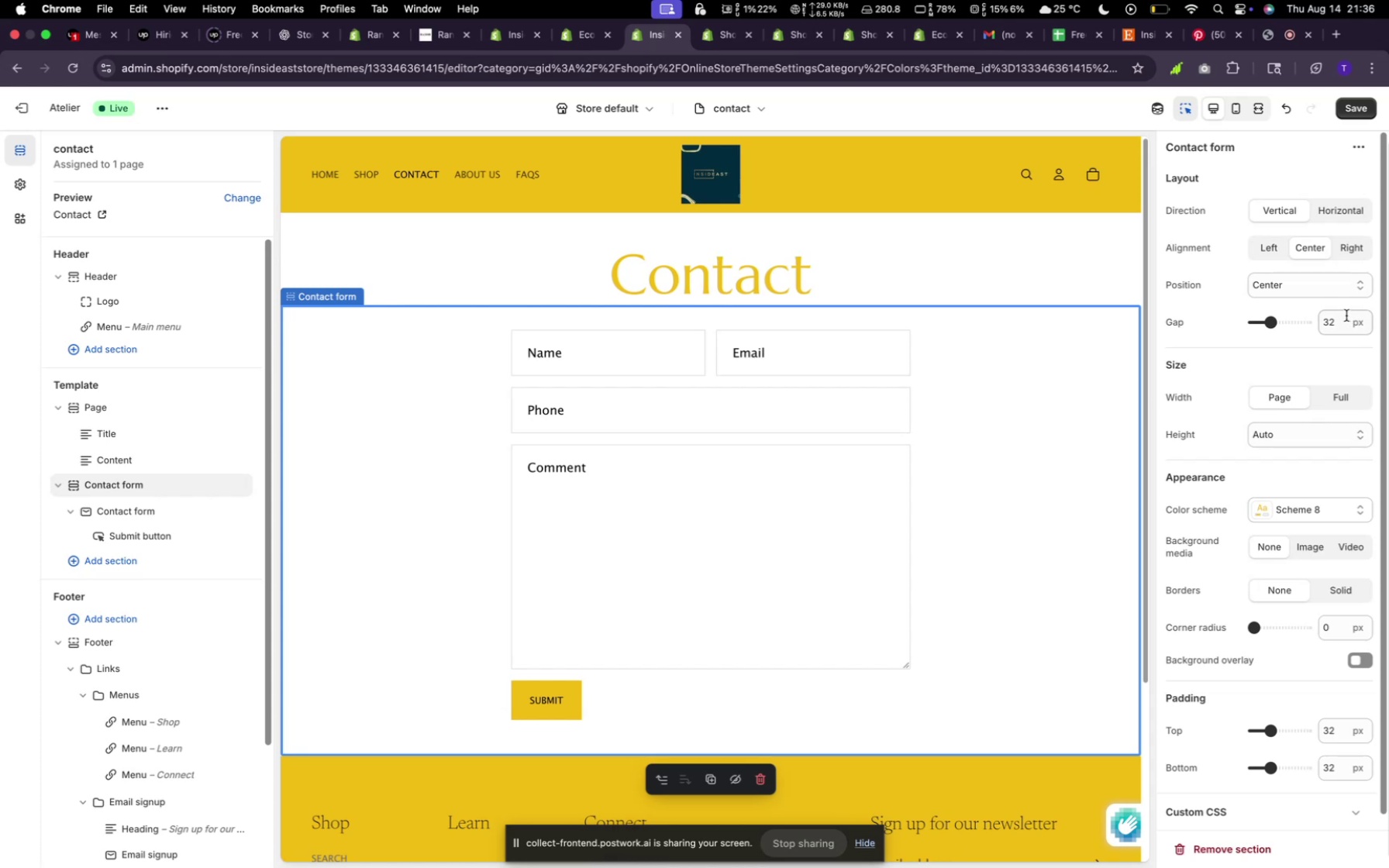 
wait(8.25)
 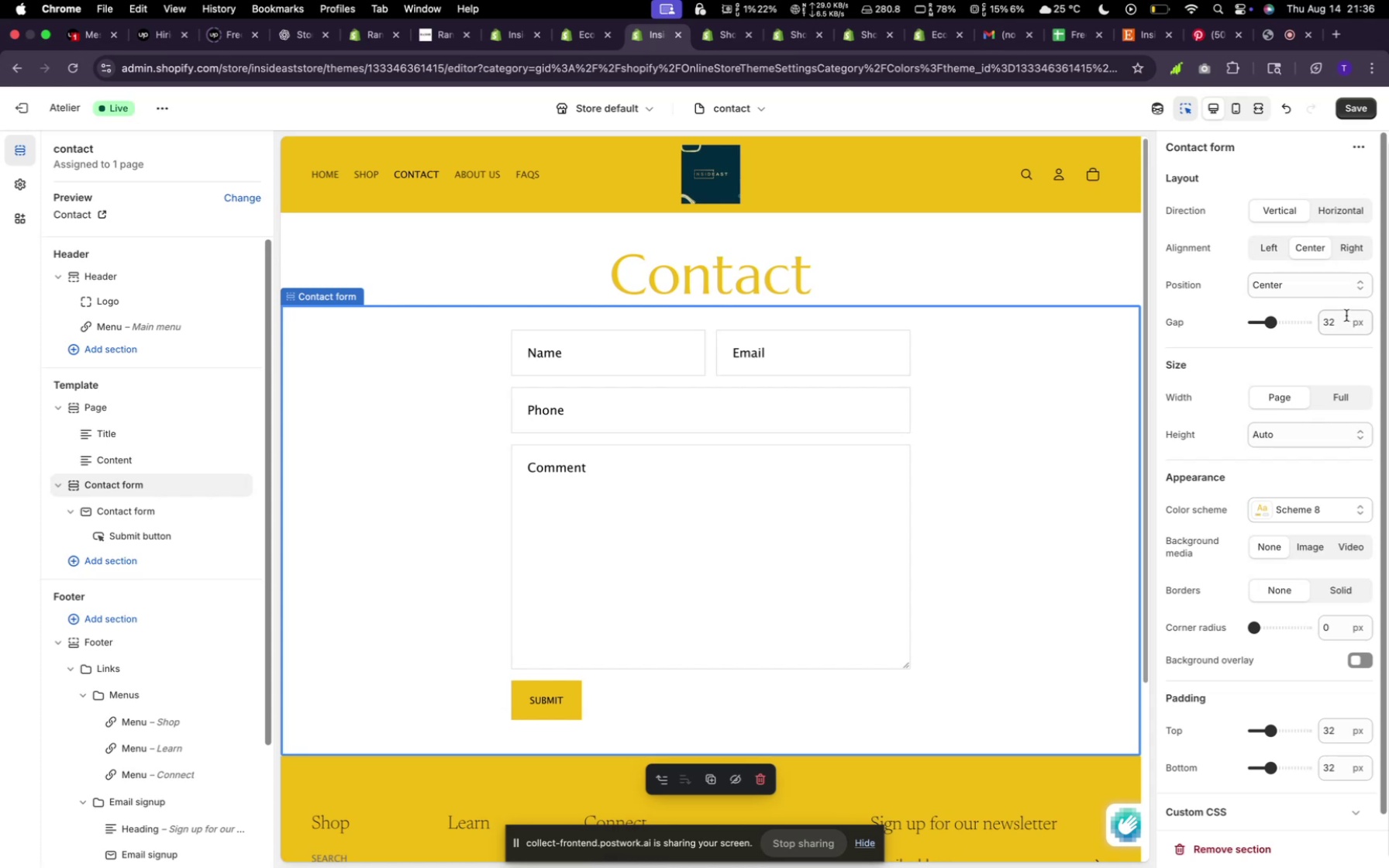 
left_click([1270, 143])
 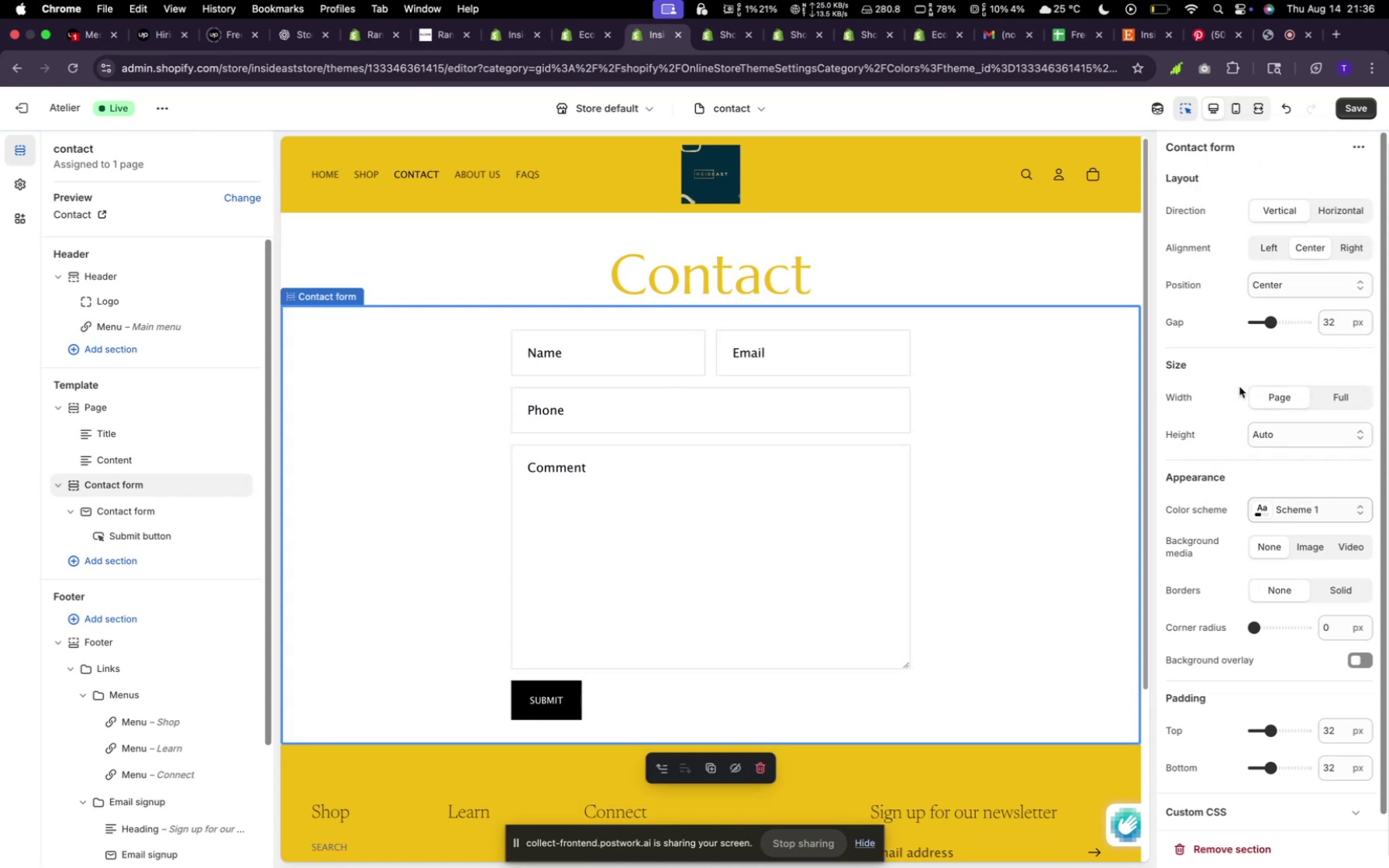 
key(Meta+Z)
 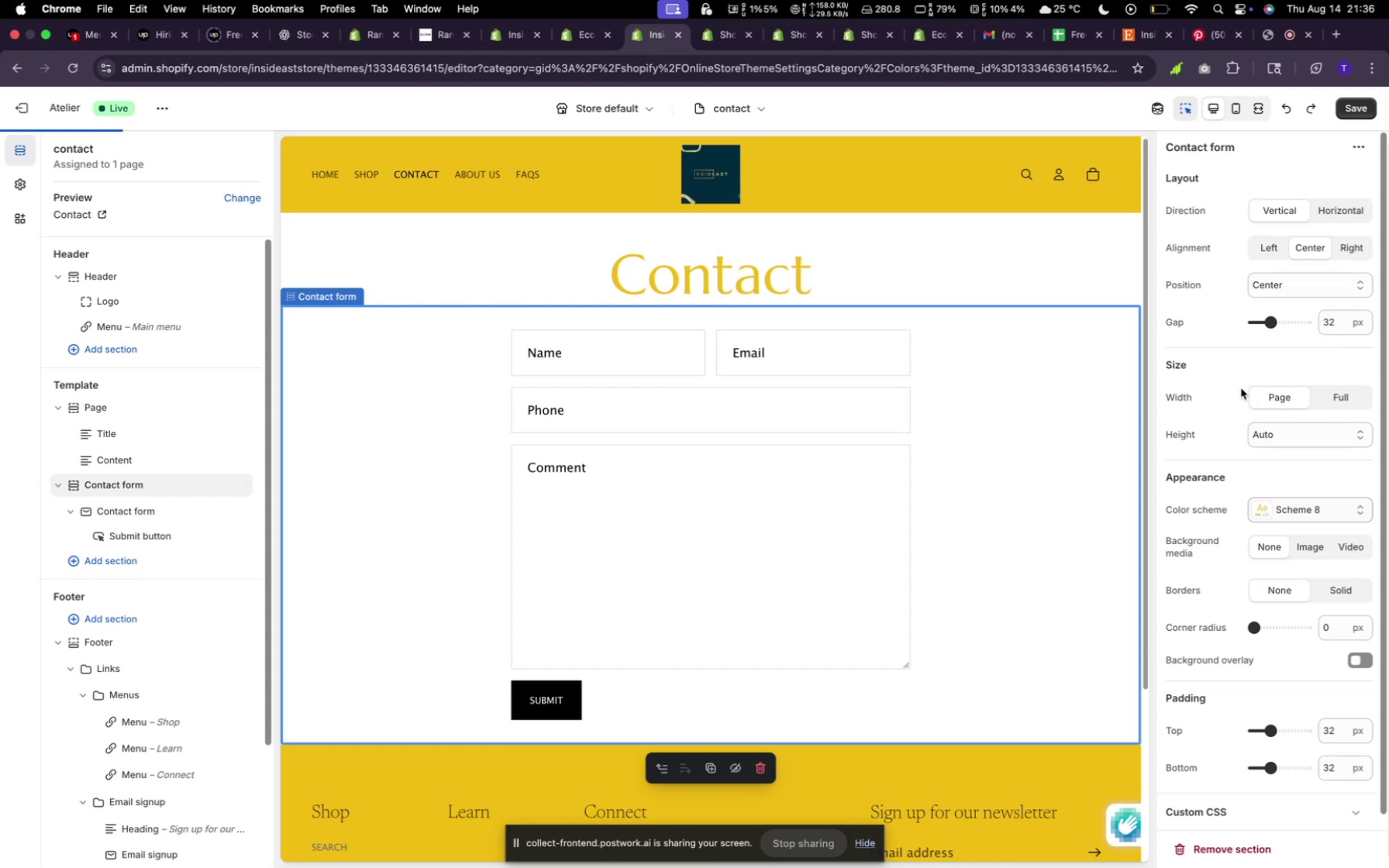 
key(Meta+Z)
 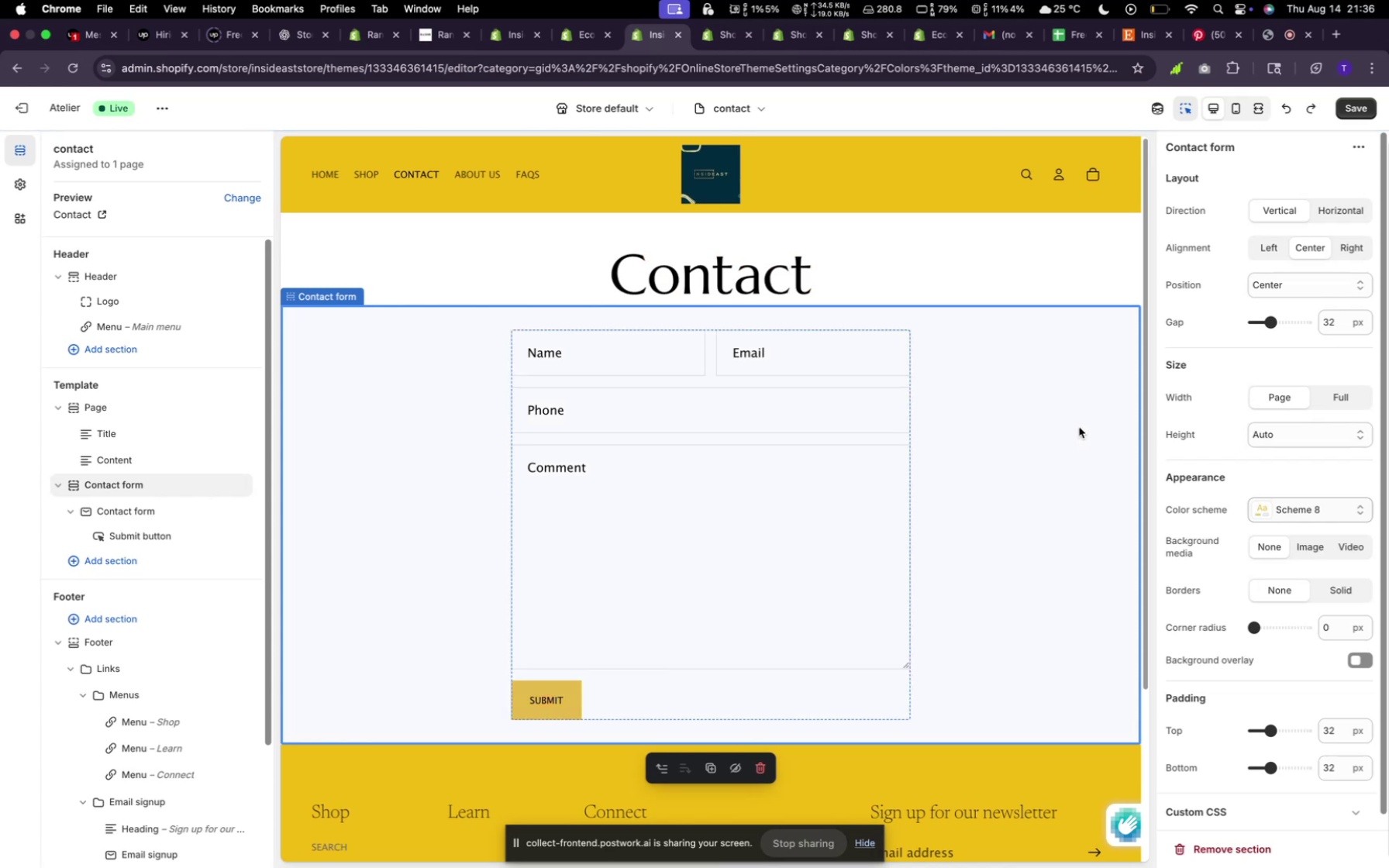 
left_click([1064, 425])
 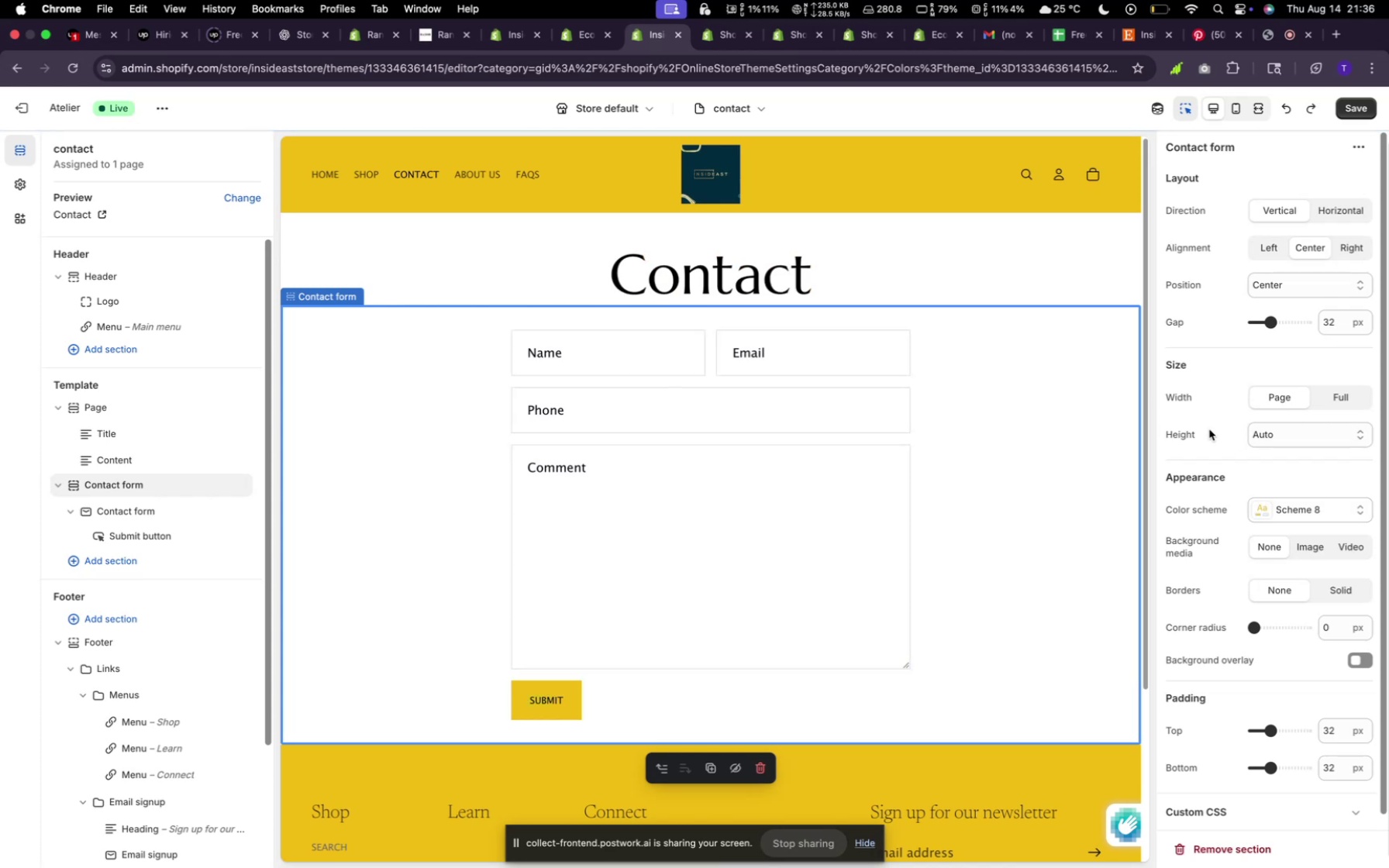 
left_click([1222, 446])
 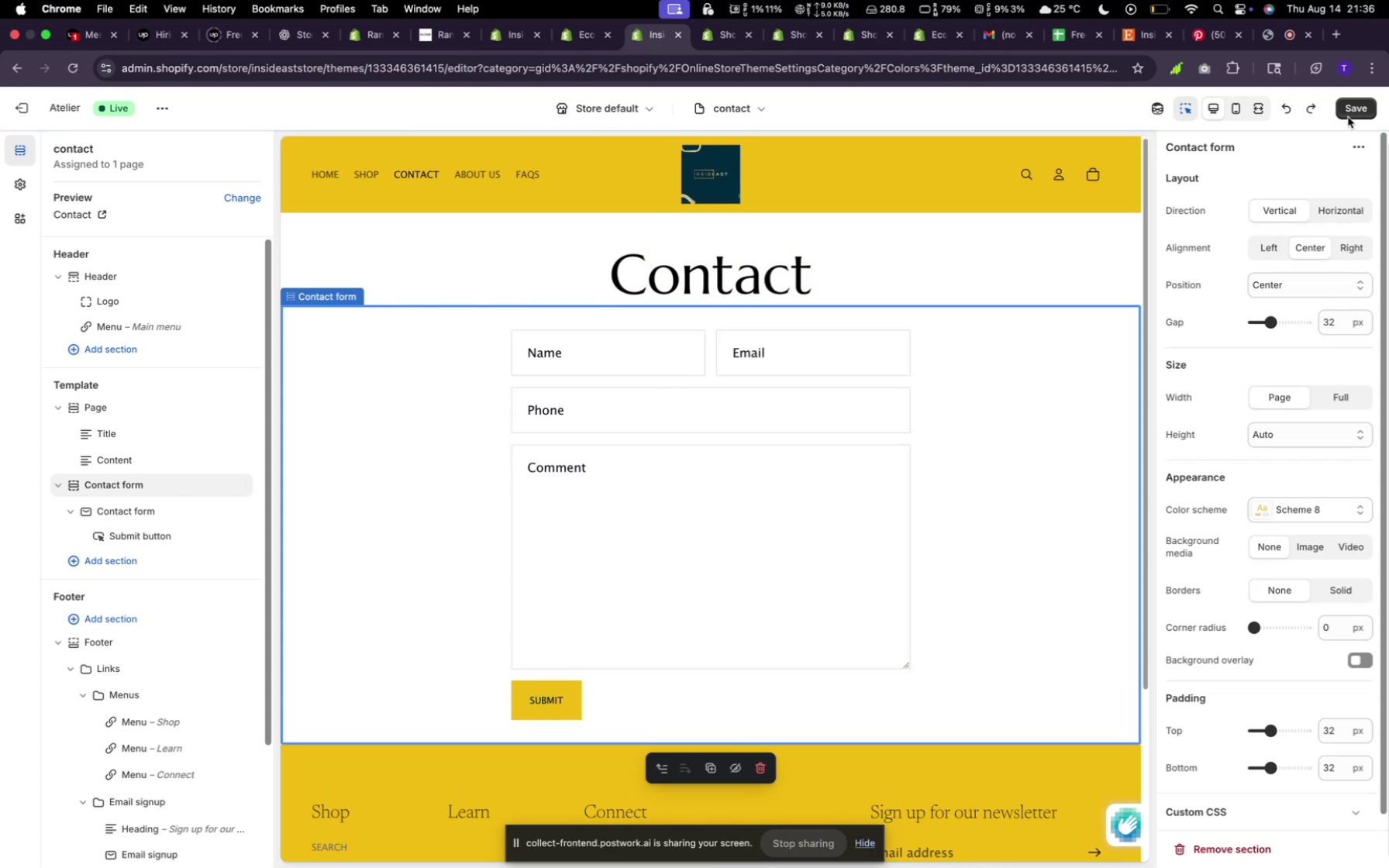 
left_click([1349, 112])
 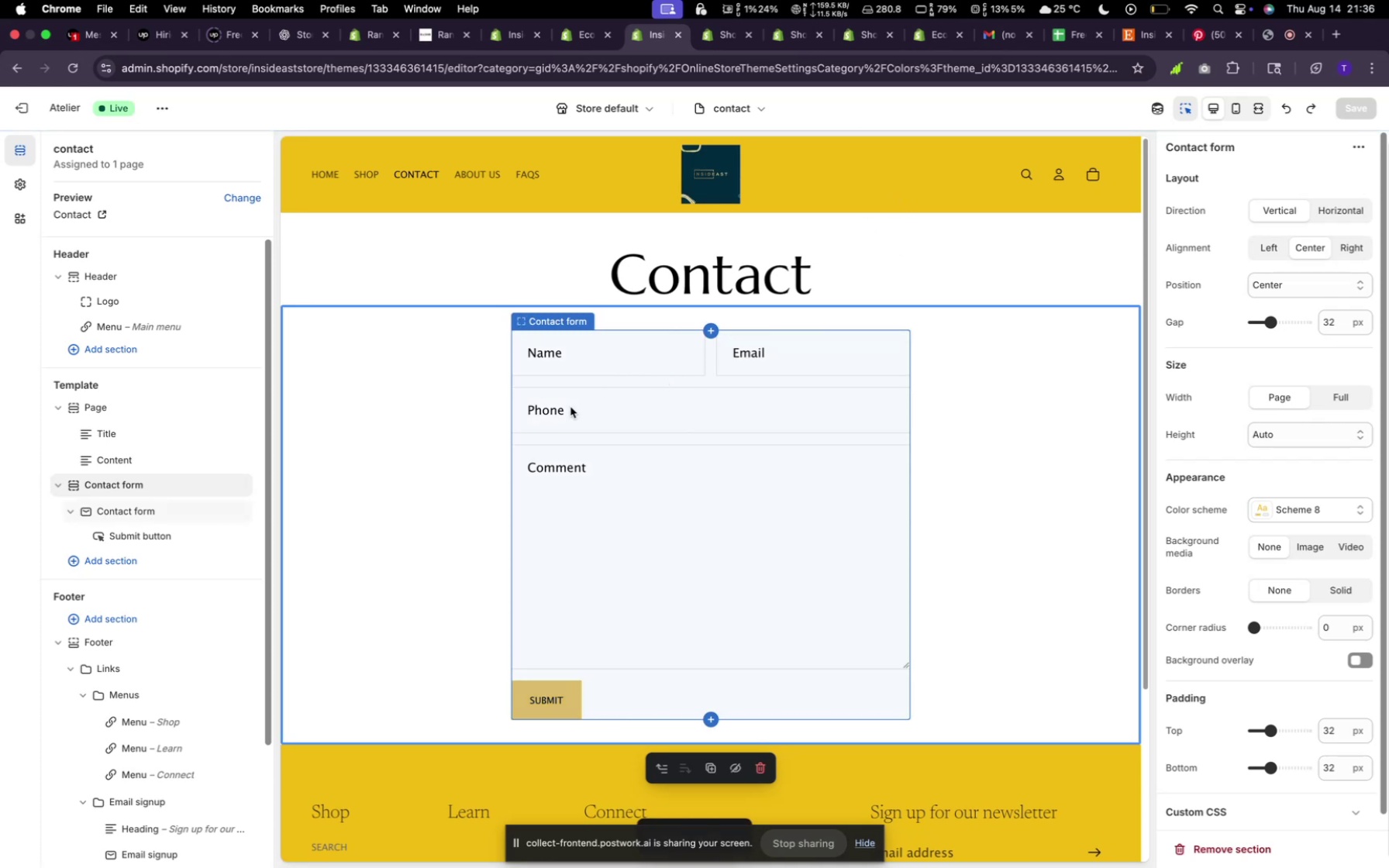 
wait(5.52)
 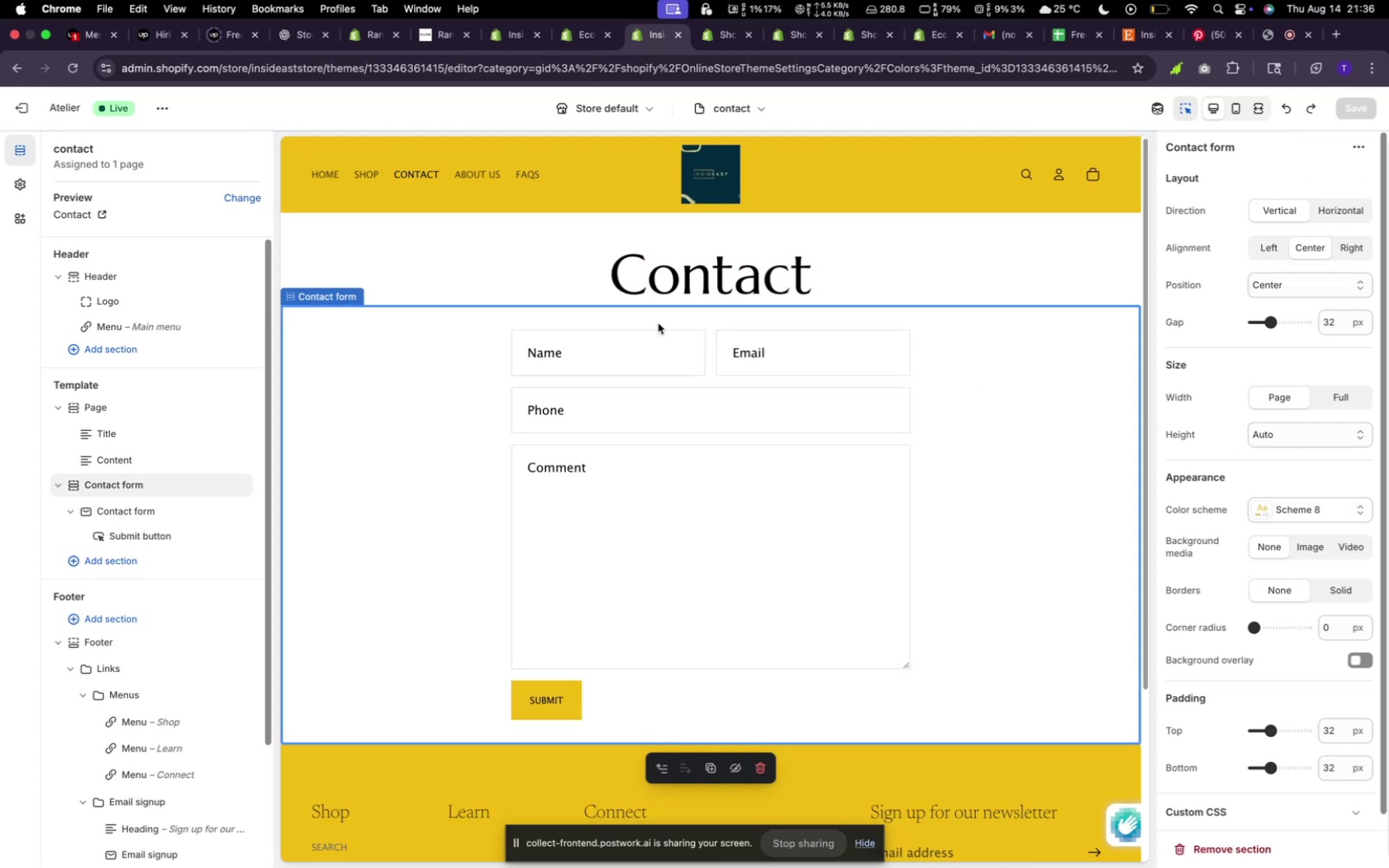 
left_click([1061, 457])
 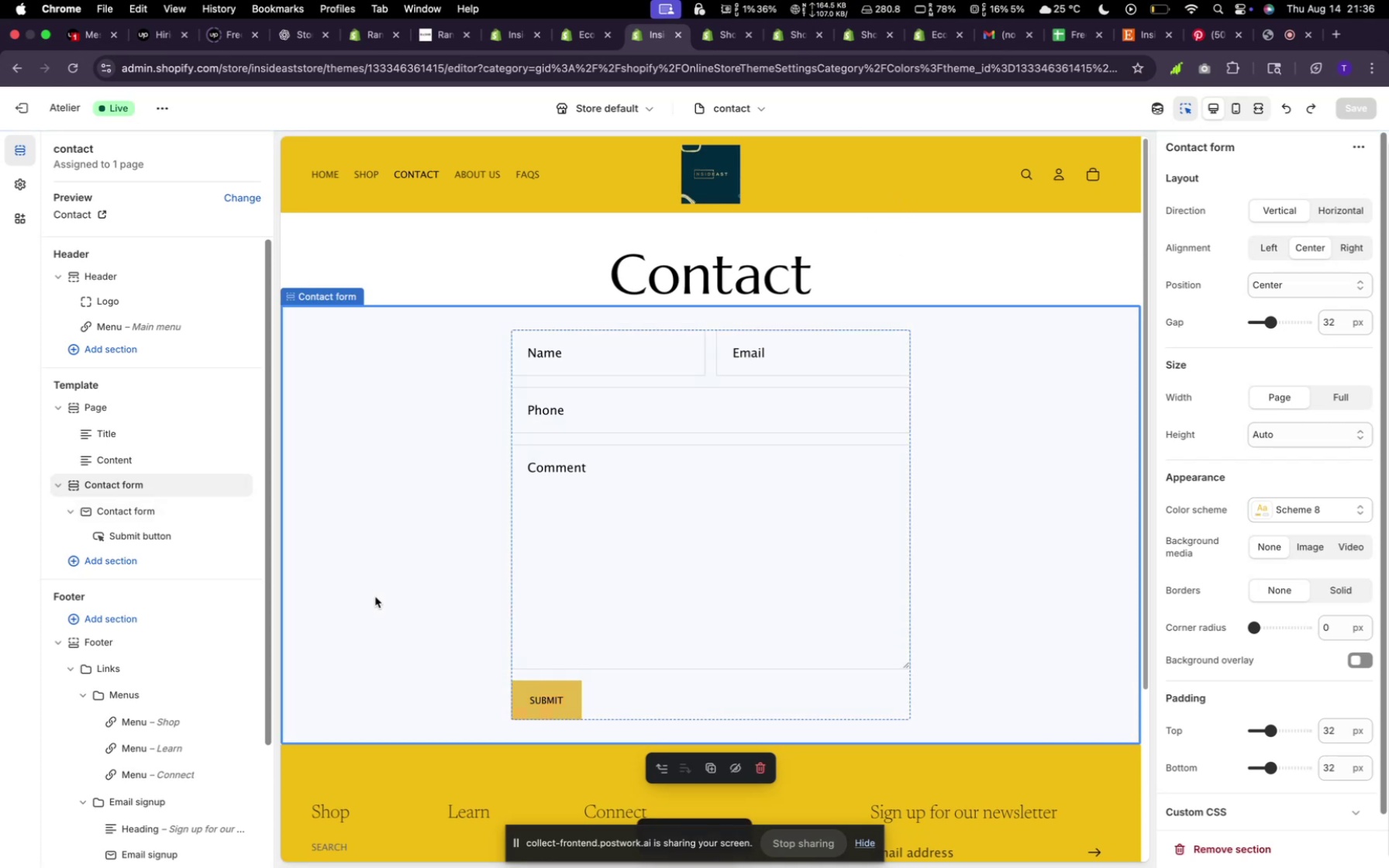 
mouse_move([543, 689])
 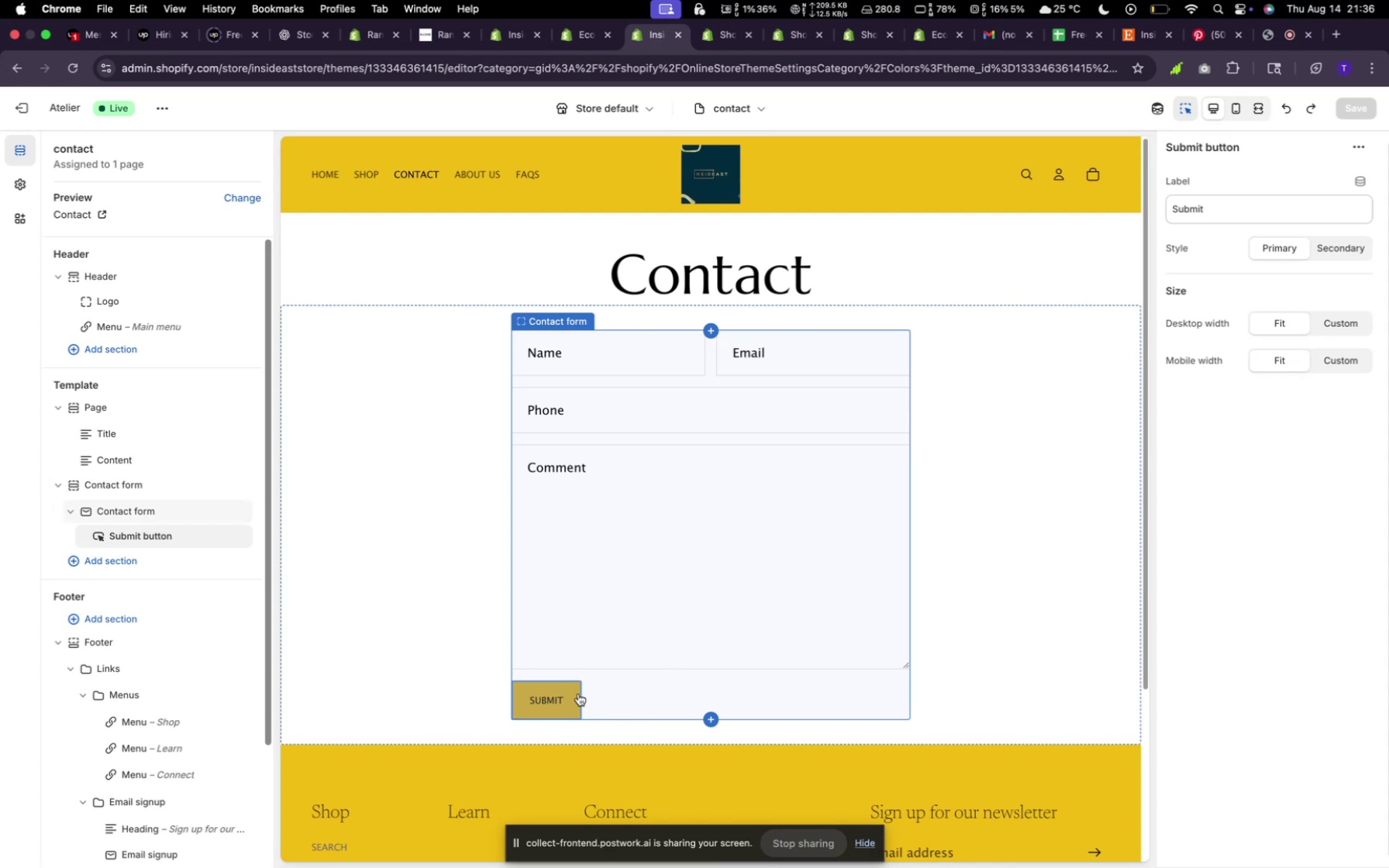 
left_click([578, 694])
 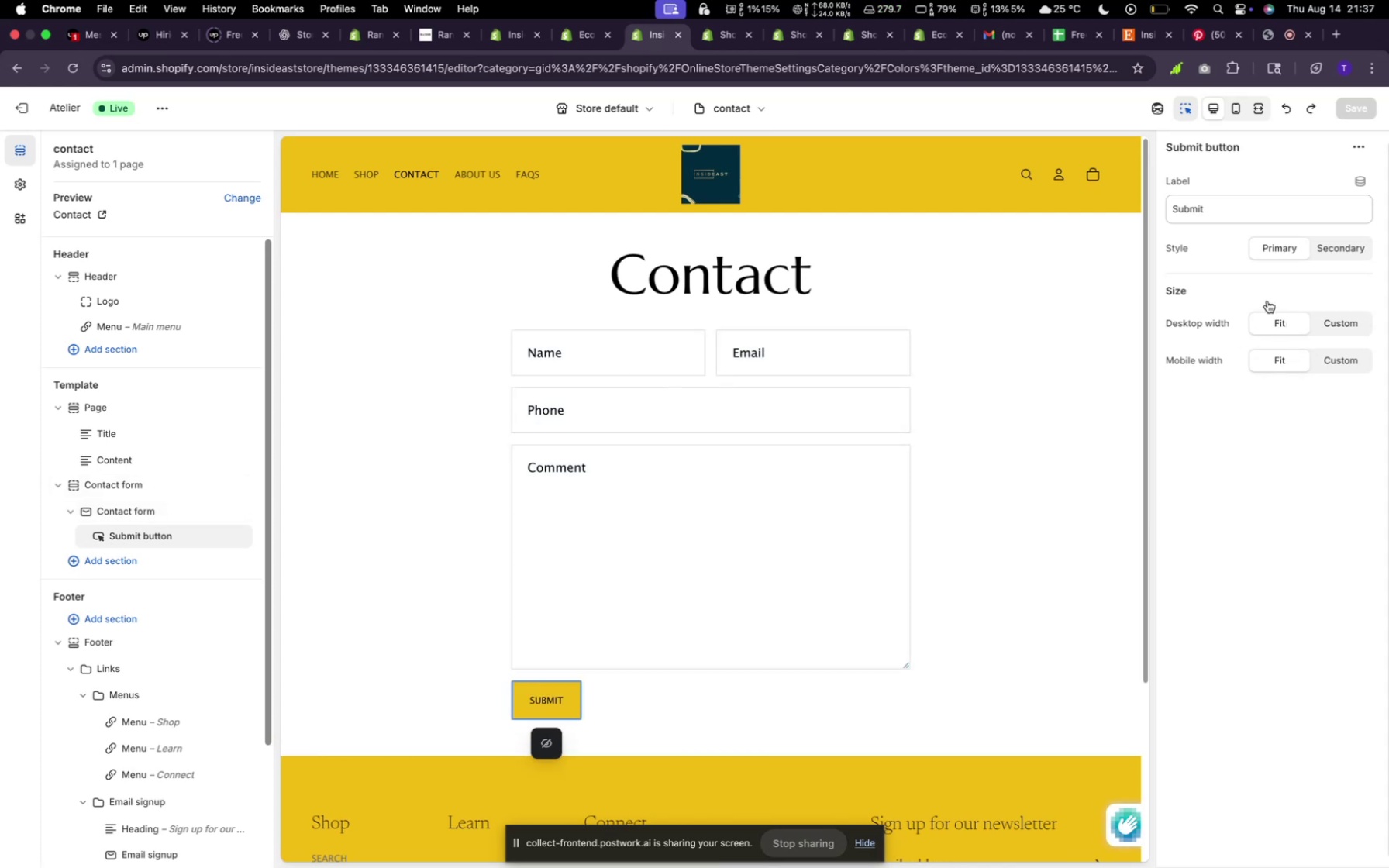 
left_click([1328, 245])
 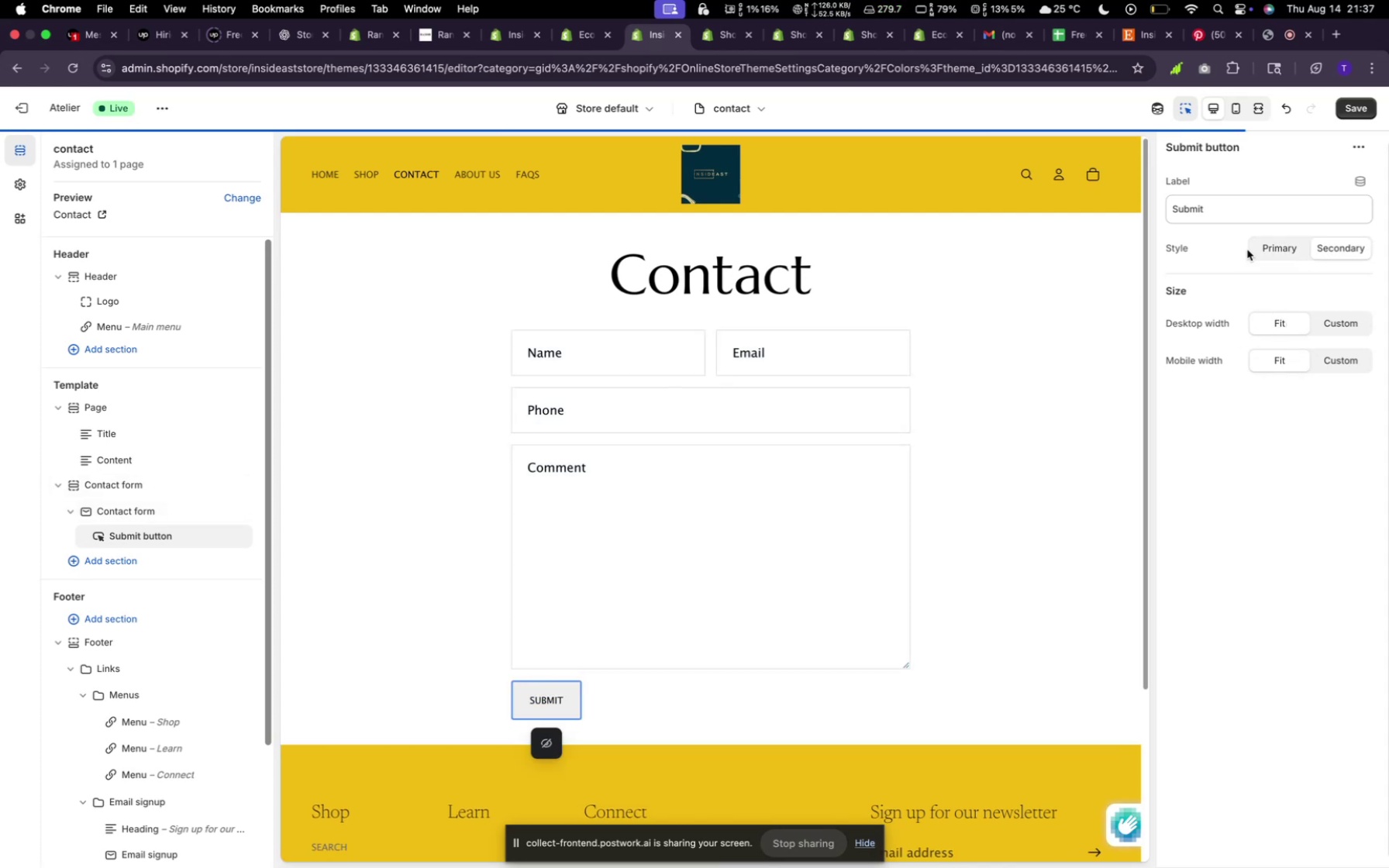 
left_click([1247, 250])
 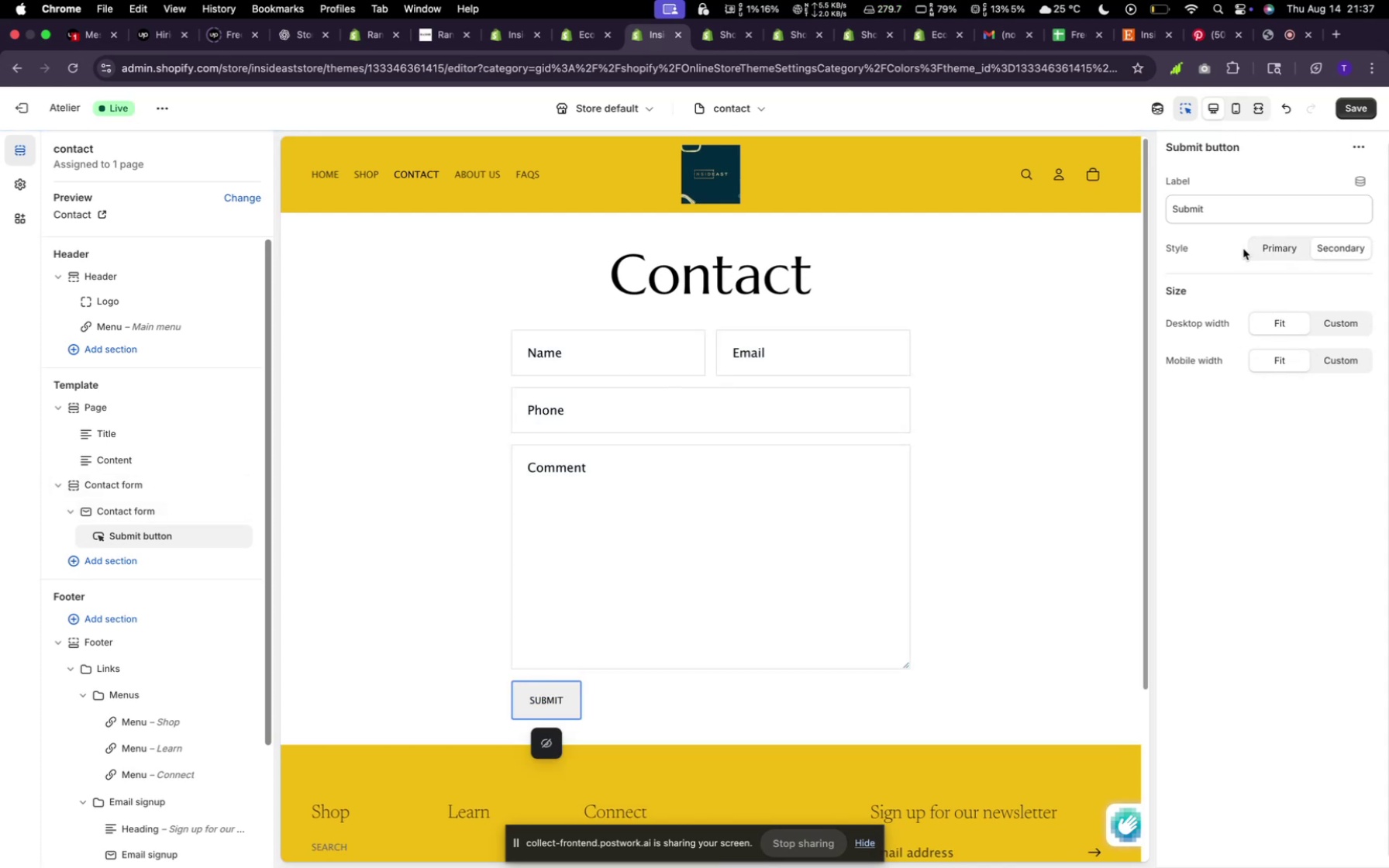 
left_click([1267, 246])
 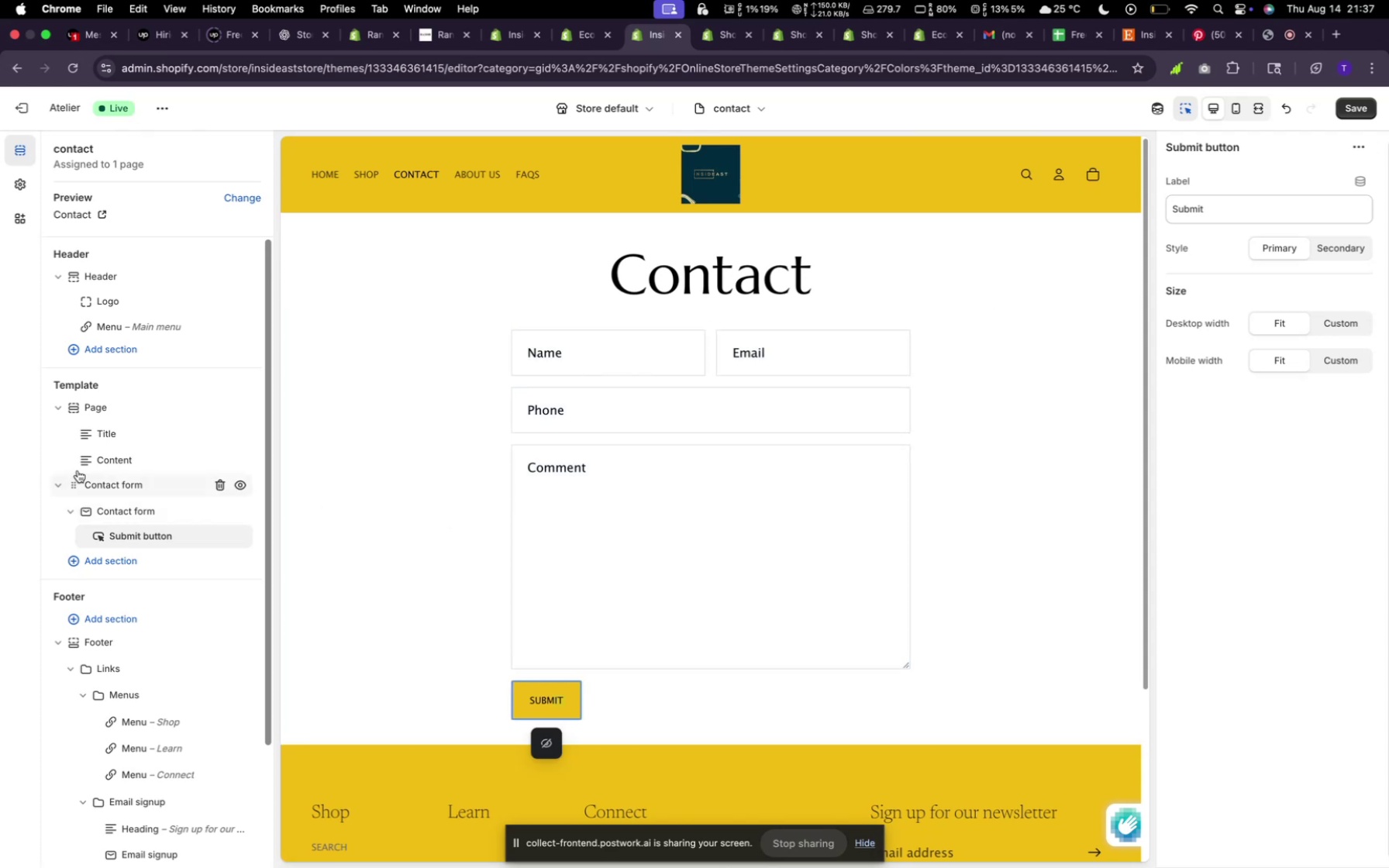 
left_click([141, 515])
 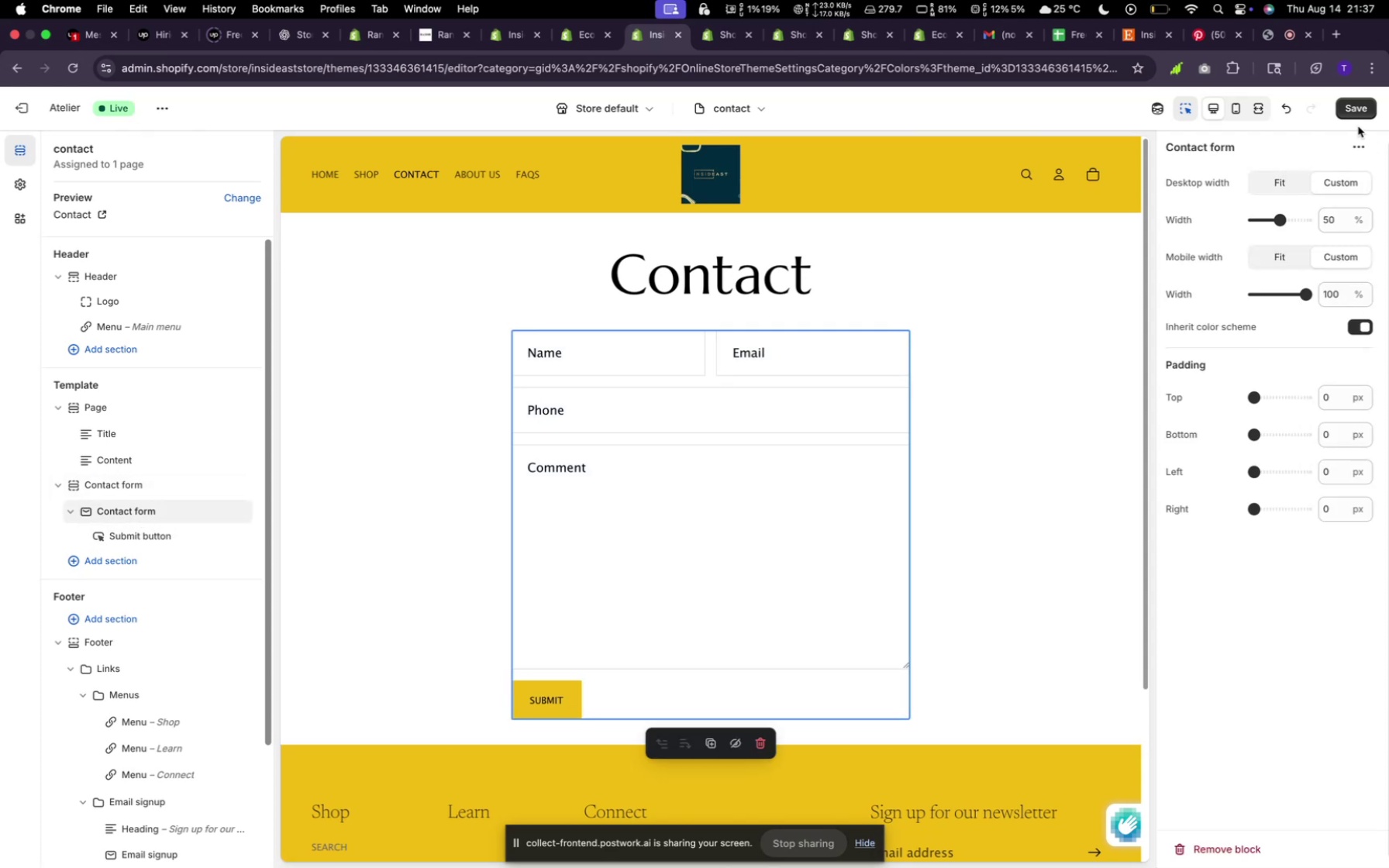 
left_click([1365, 108])
 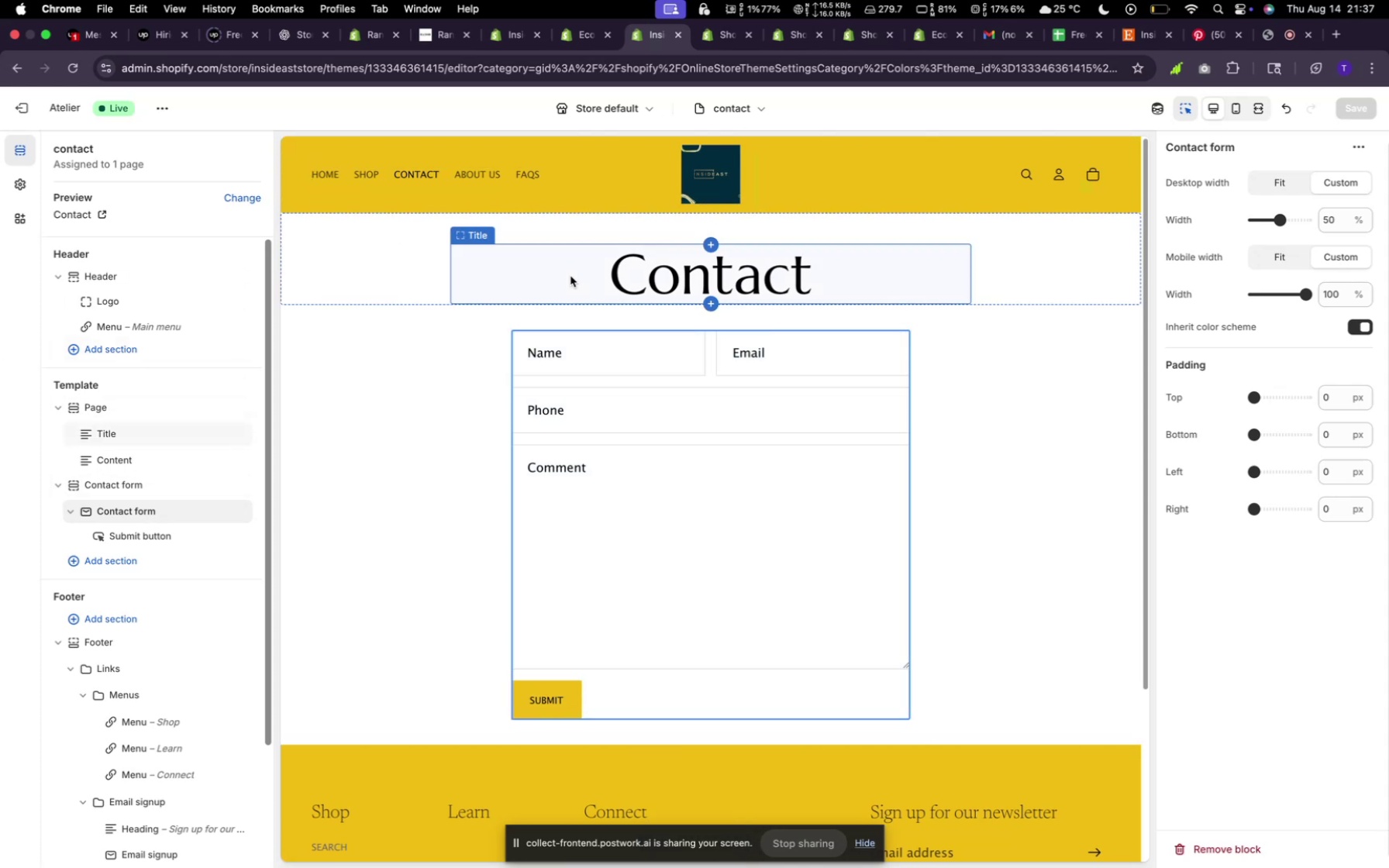 
wait(14.6)
 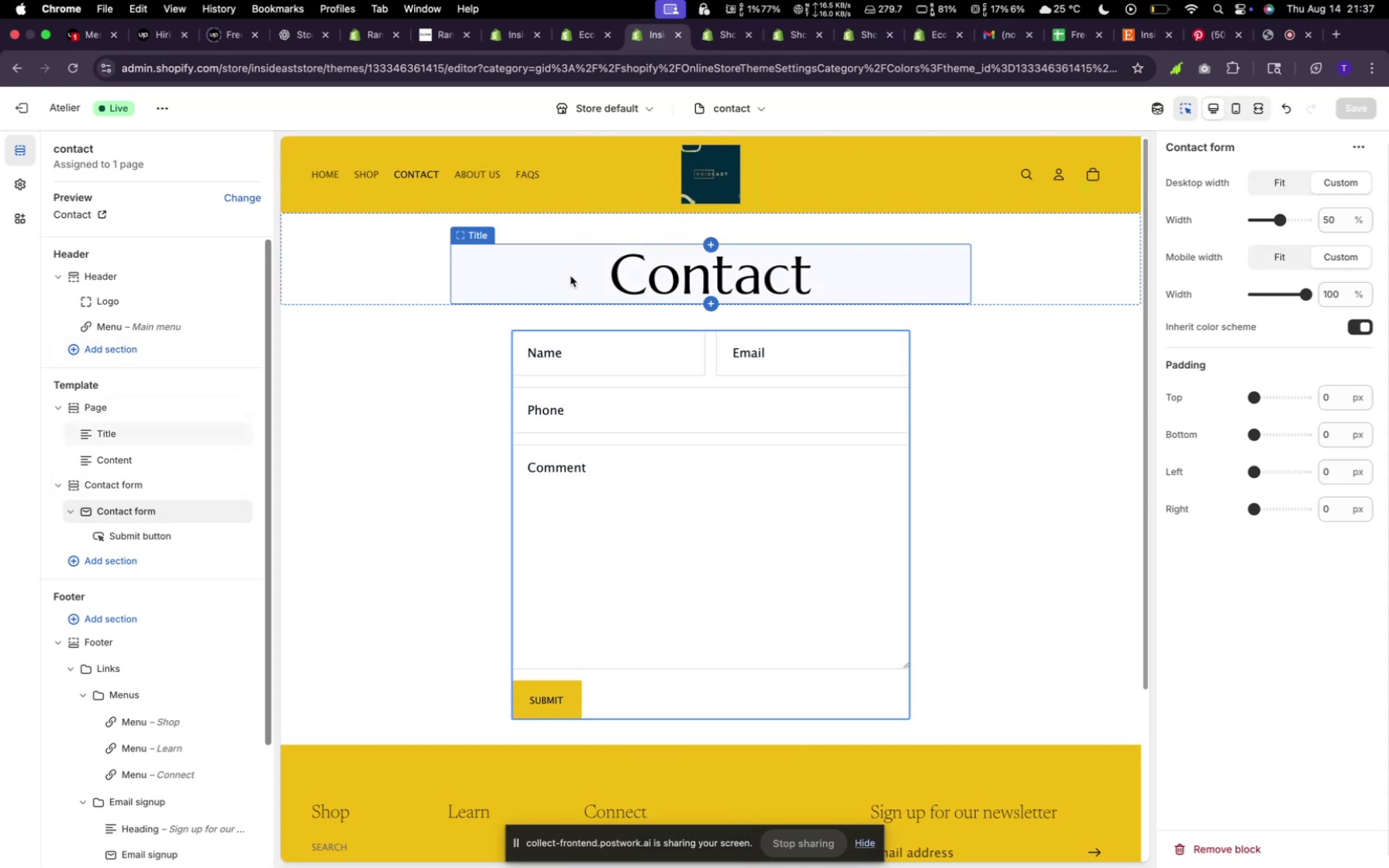 
scroll: coordinate [792, 569], scroll_direction: down, amount: 15.0
 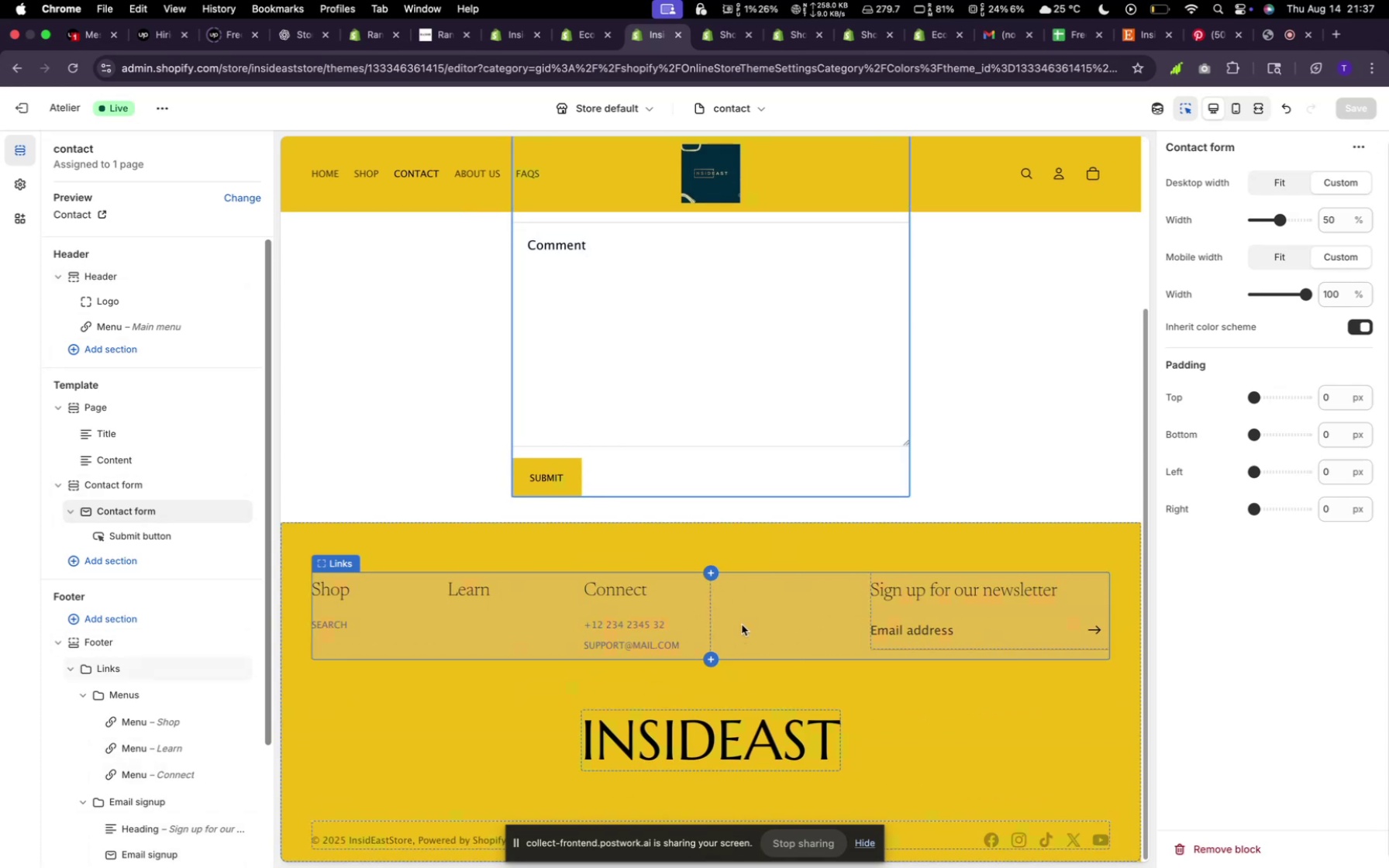 
wait(5.5)
 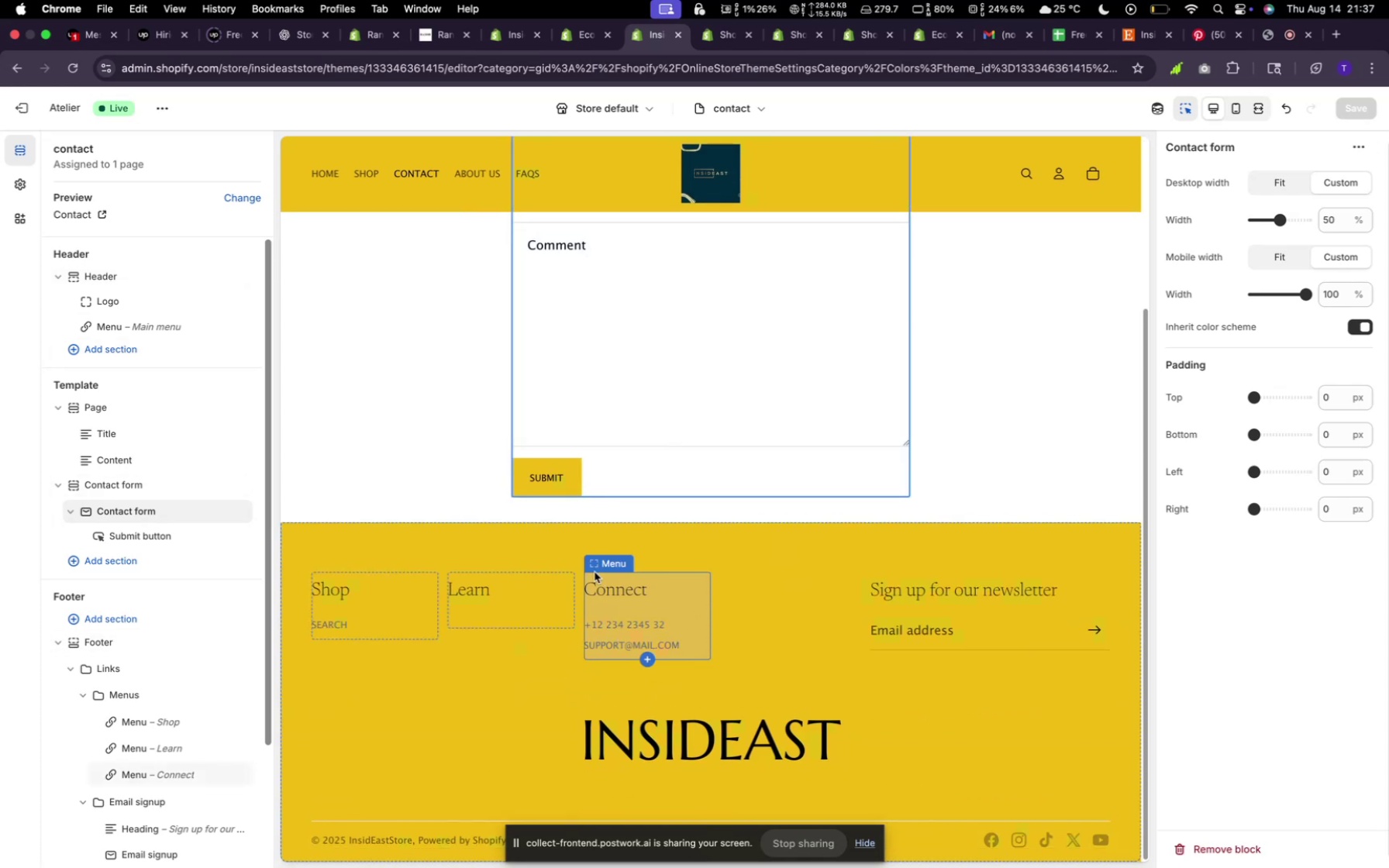 
scroll: coordinate [743, 625], scroll_direction: up, amount: 21.0
 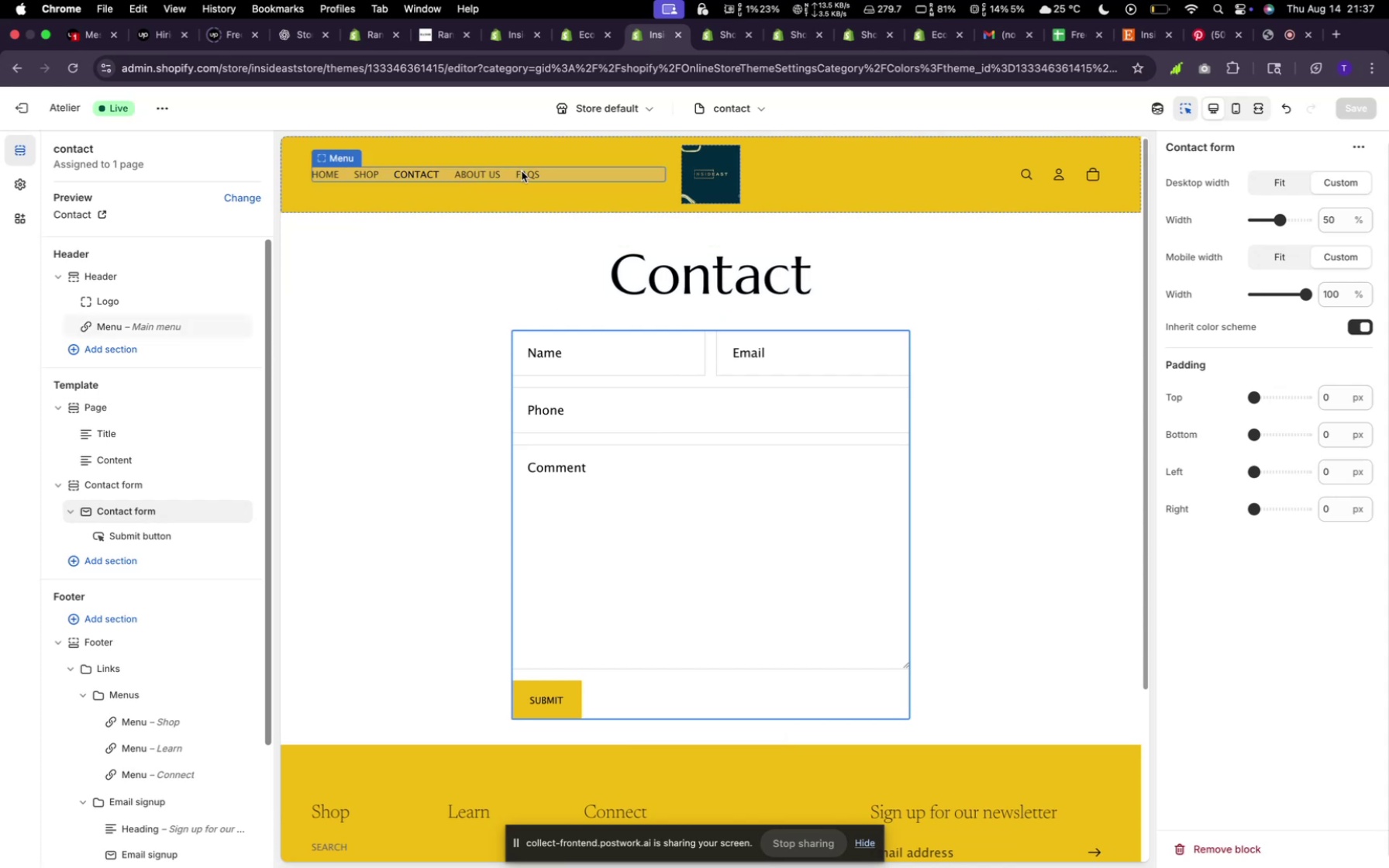 
left_click([480, 178])
 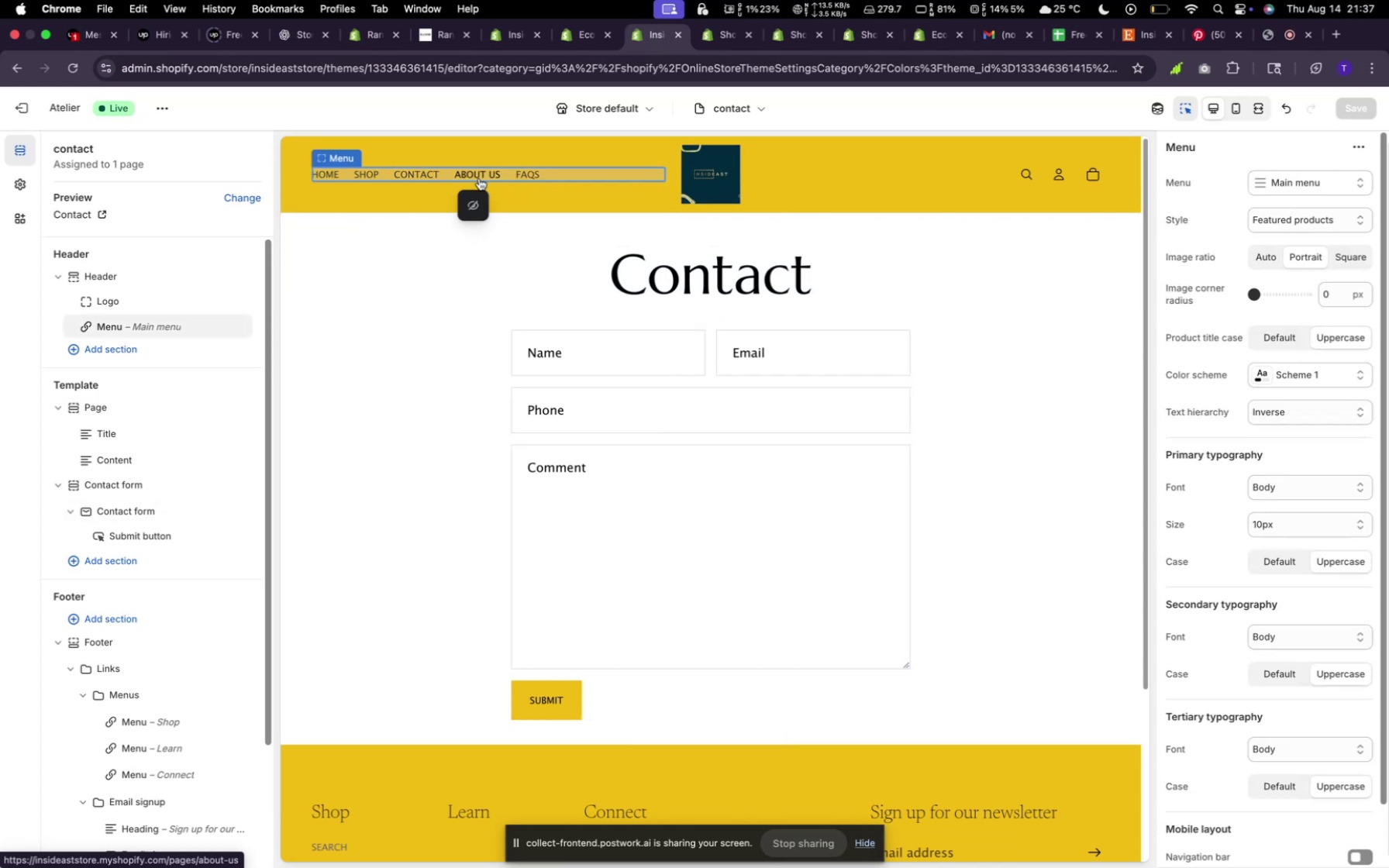 
left_click([479, 178])
 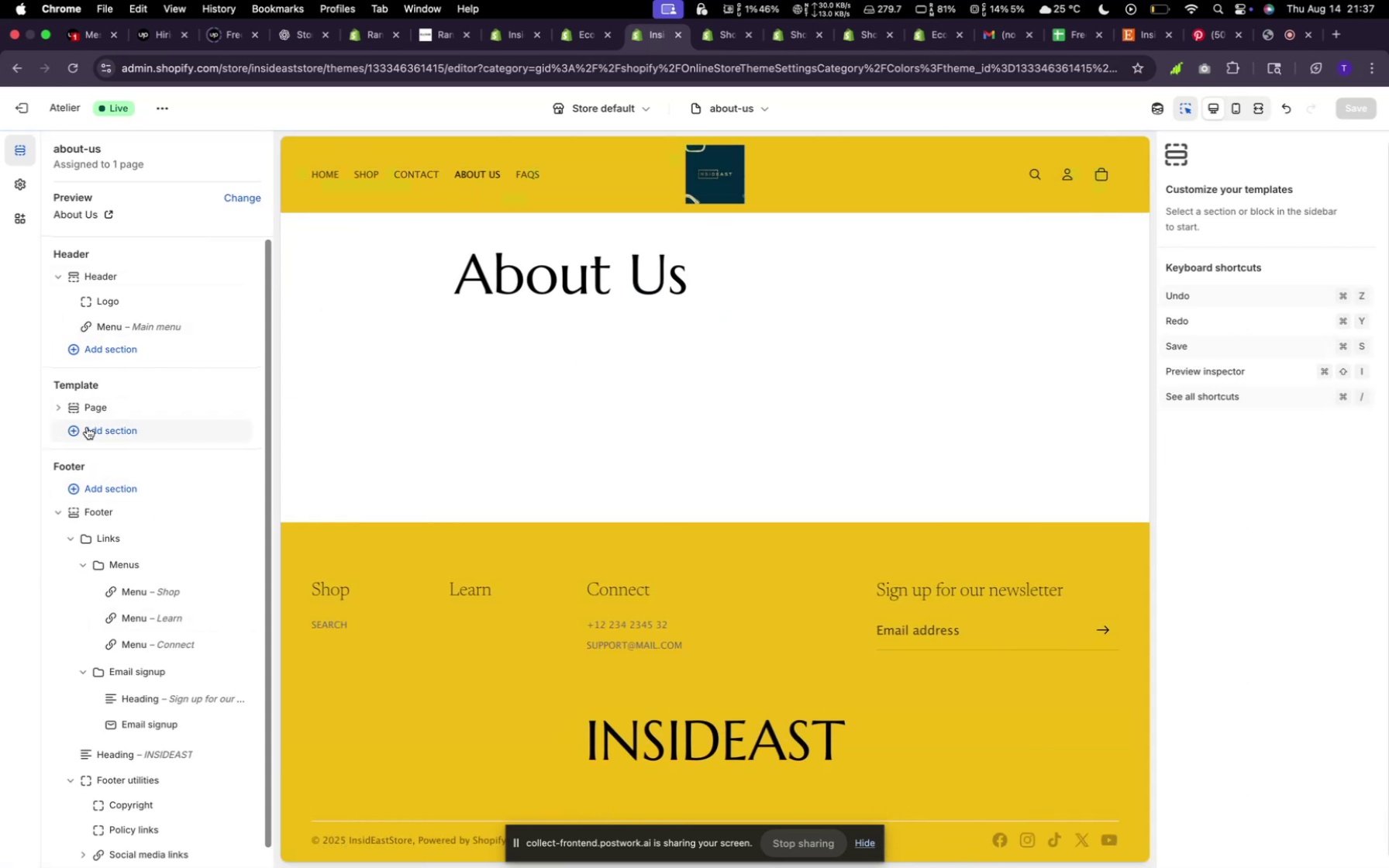 
left_click([53, 512])
 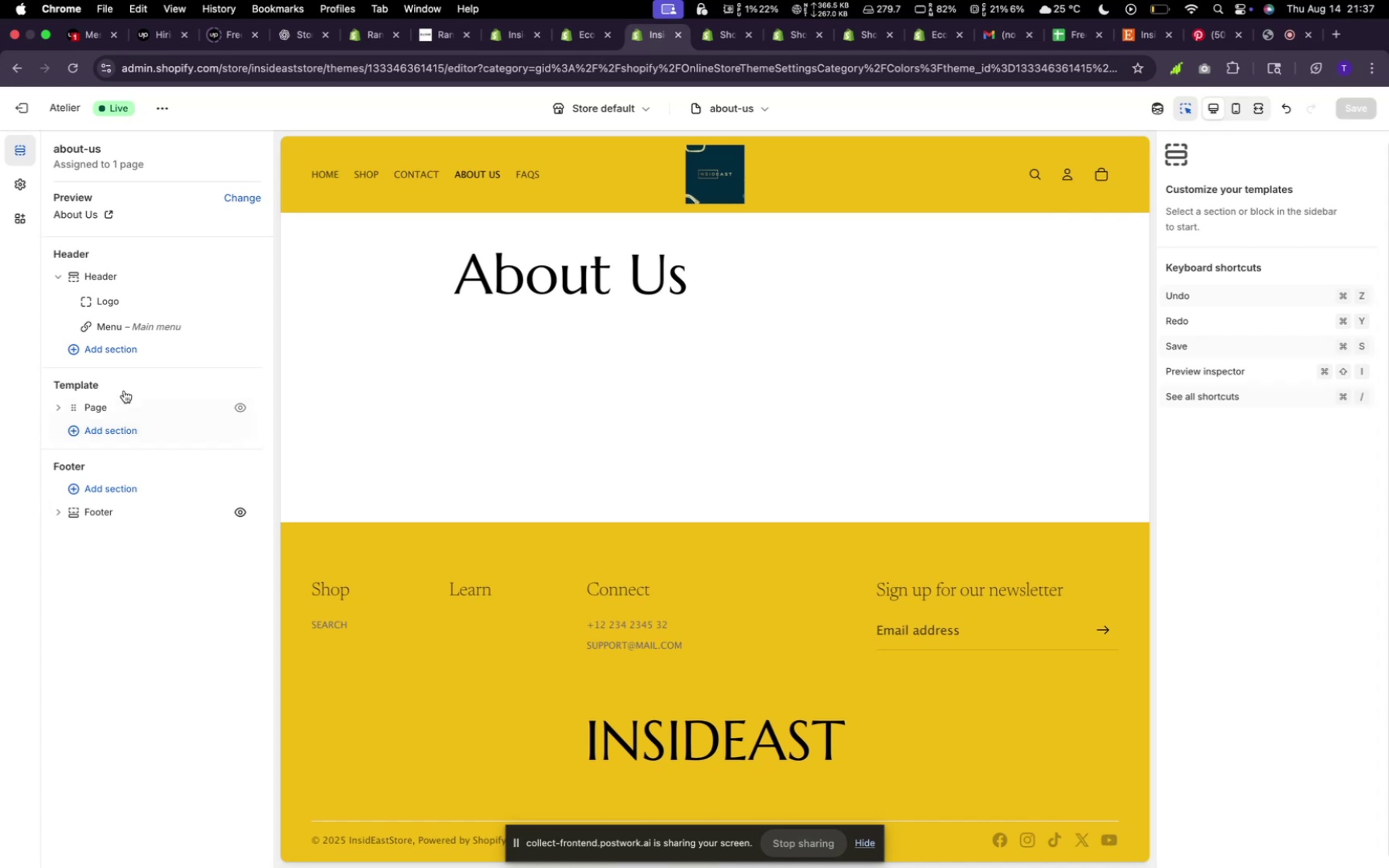 
left_click([124, 428])
 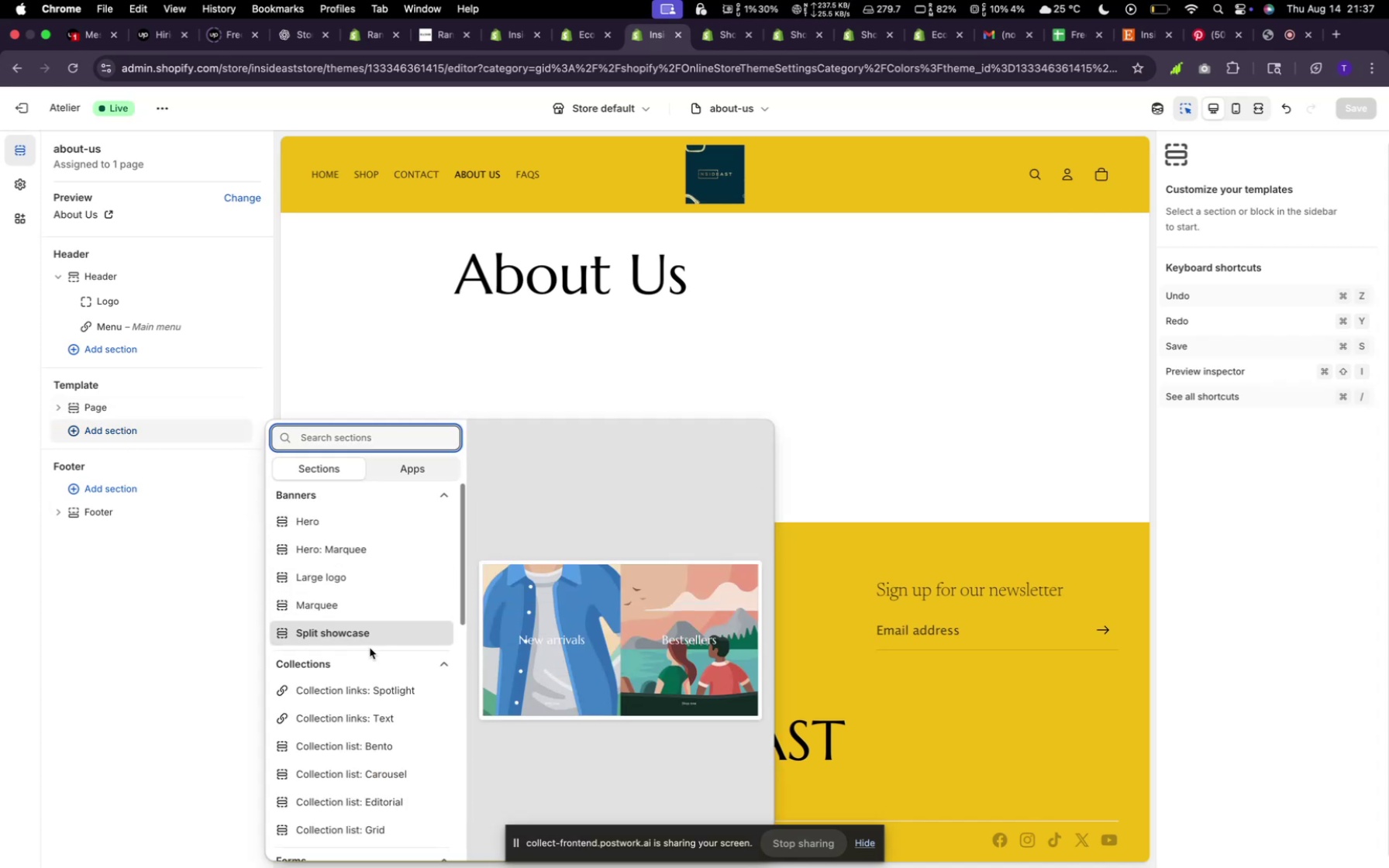 
wait(6.18)
 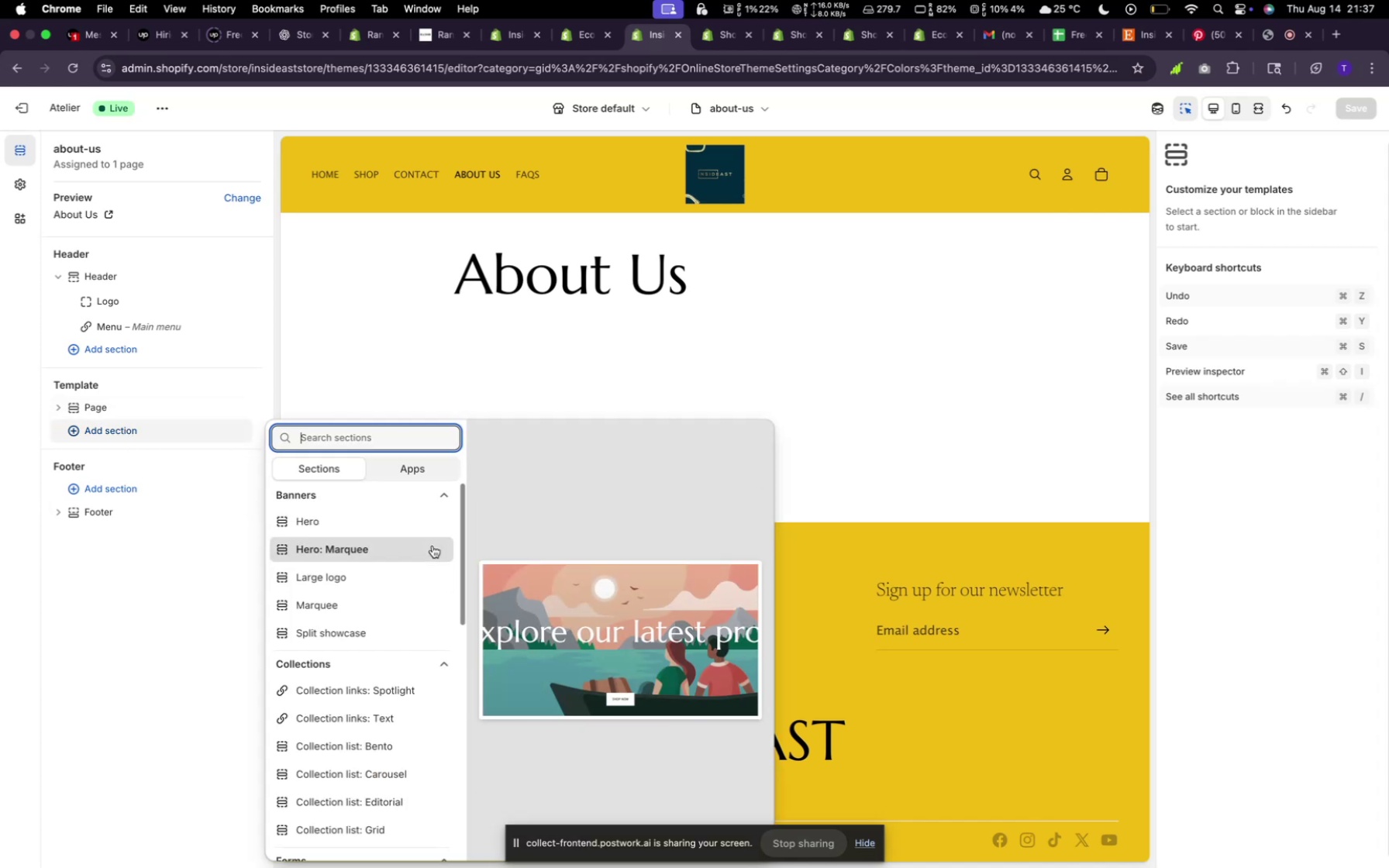 
scroll: coordinate [358, 673], scroll_direction: down, amount: 15.0
 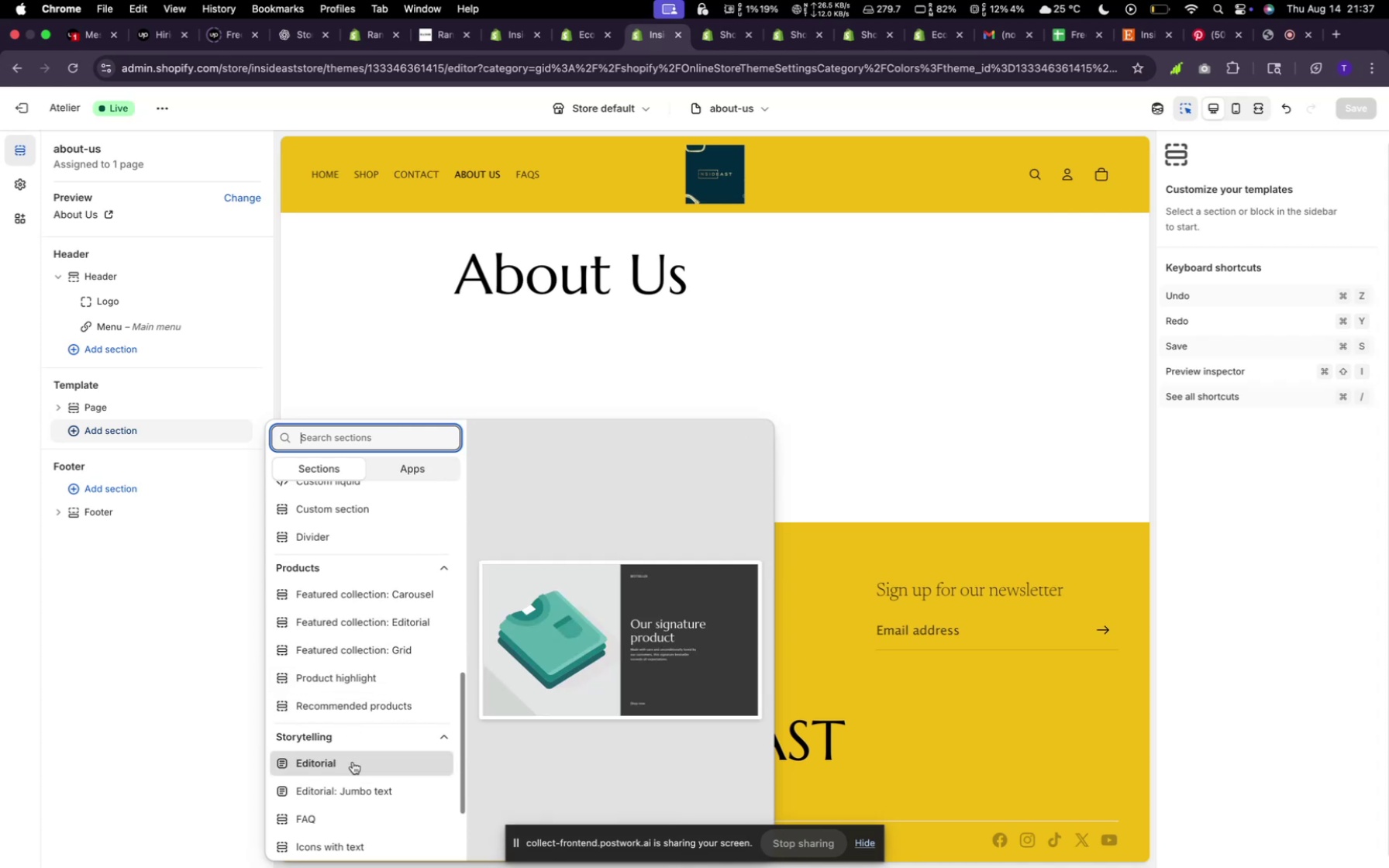 
wait(5.33)
 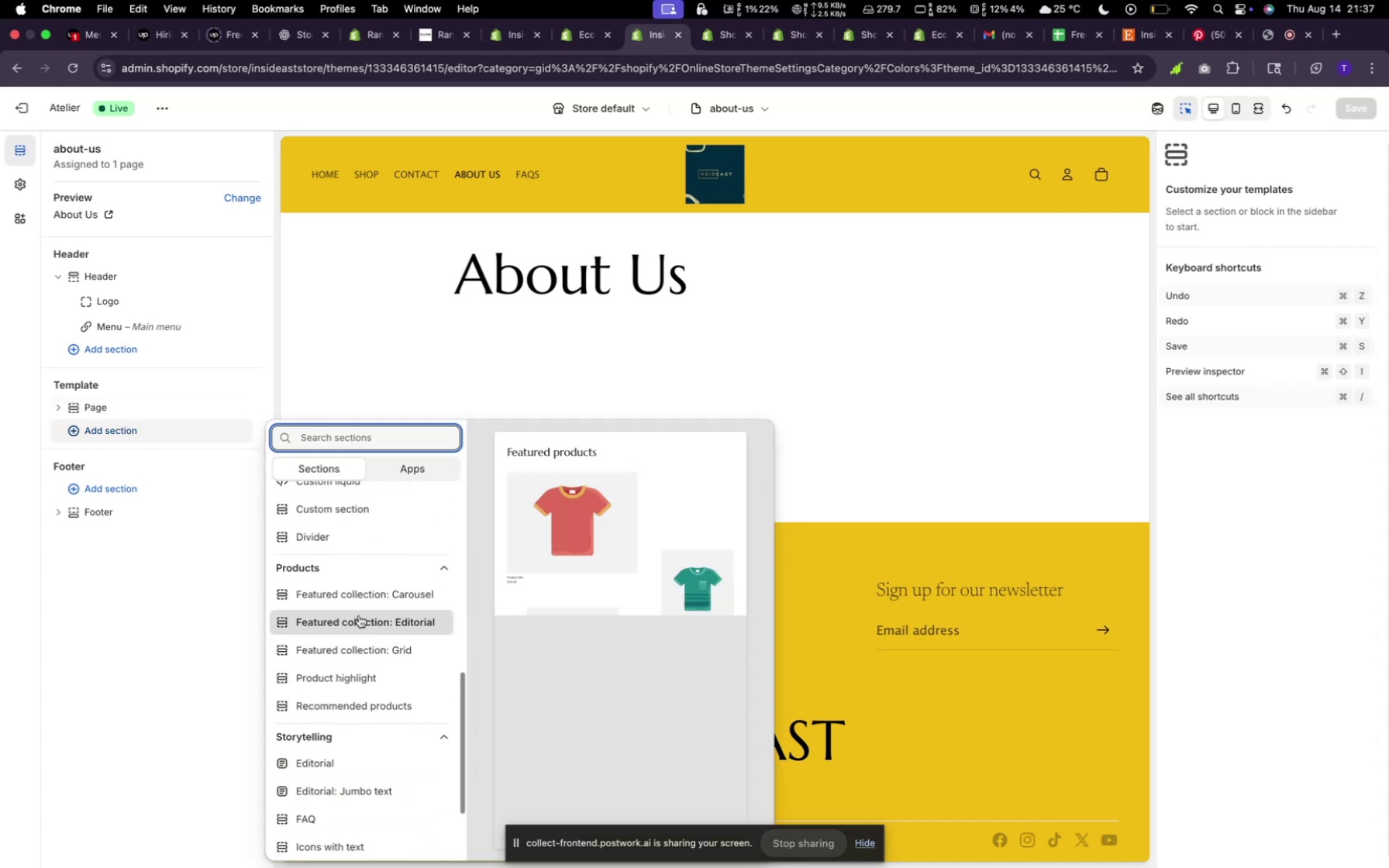 
scroll: coordinate [322, 799], scroll_direction: down, amount: 20.0
 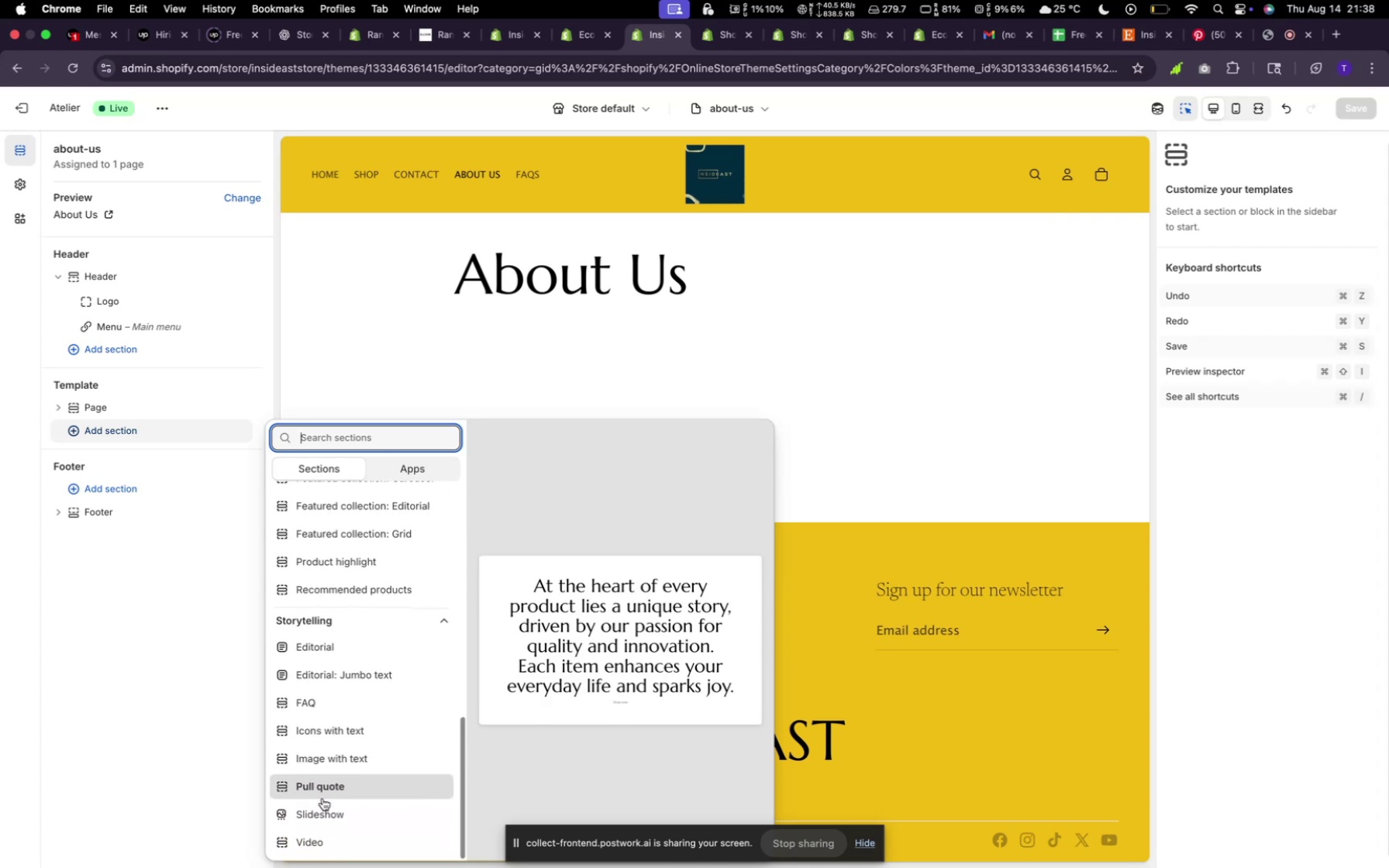 
scroll: coordinate [322, 798], scroll_direction: down, amount: 4.0
 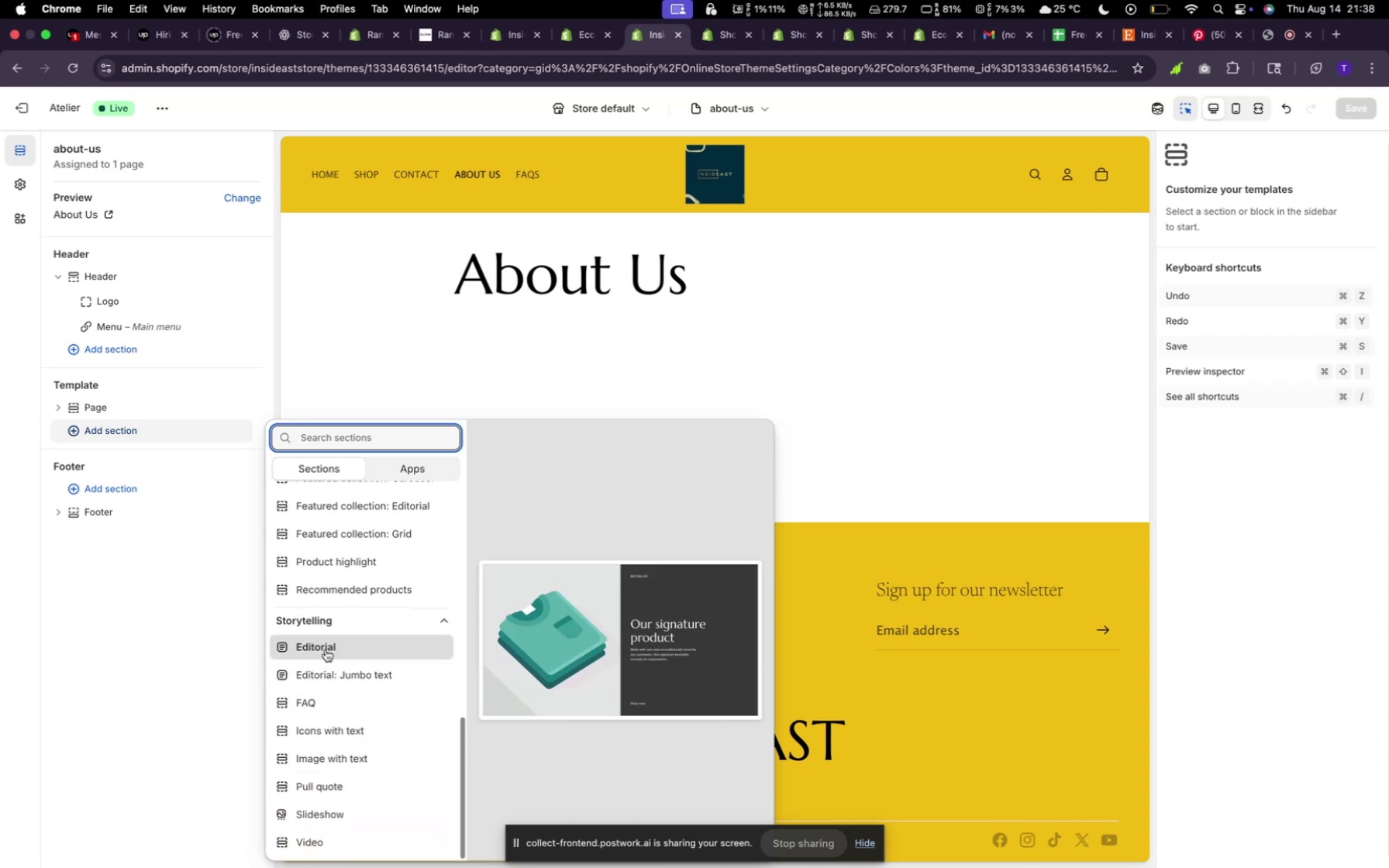 
left_click([326, 649])
 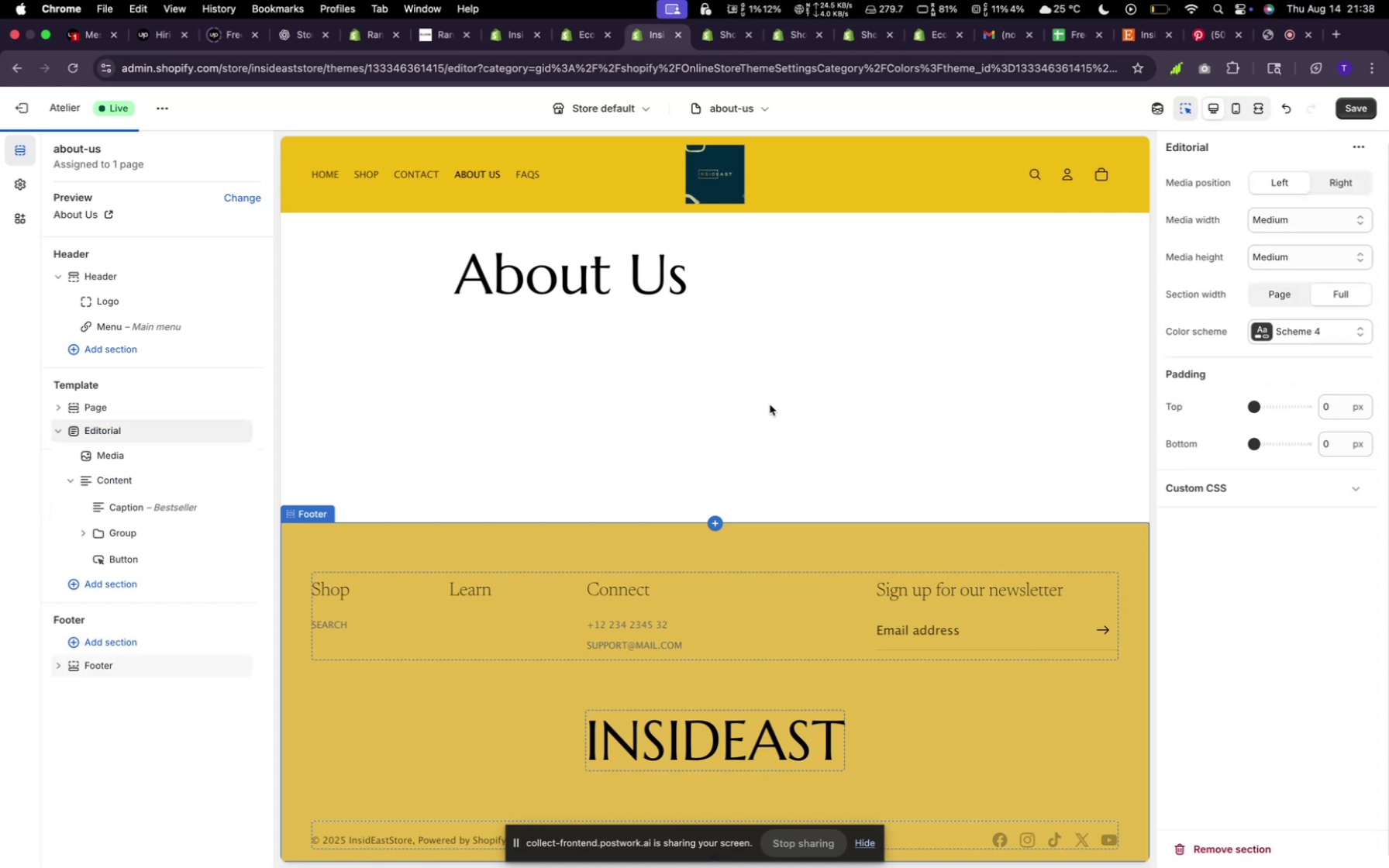 
wait(8.4)
 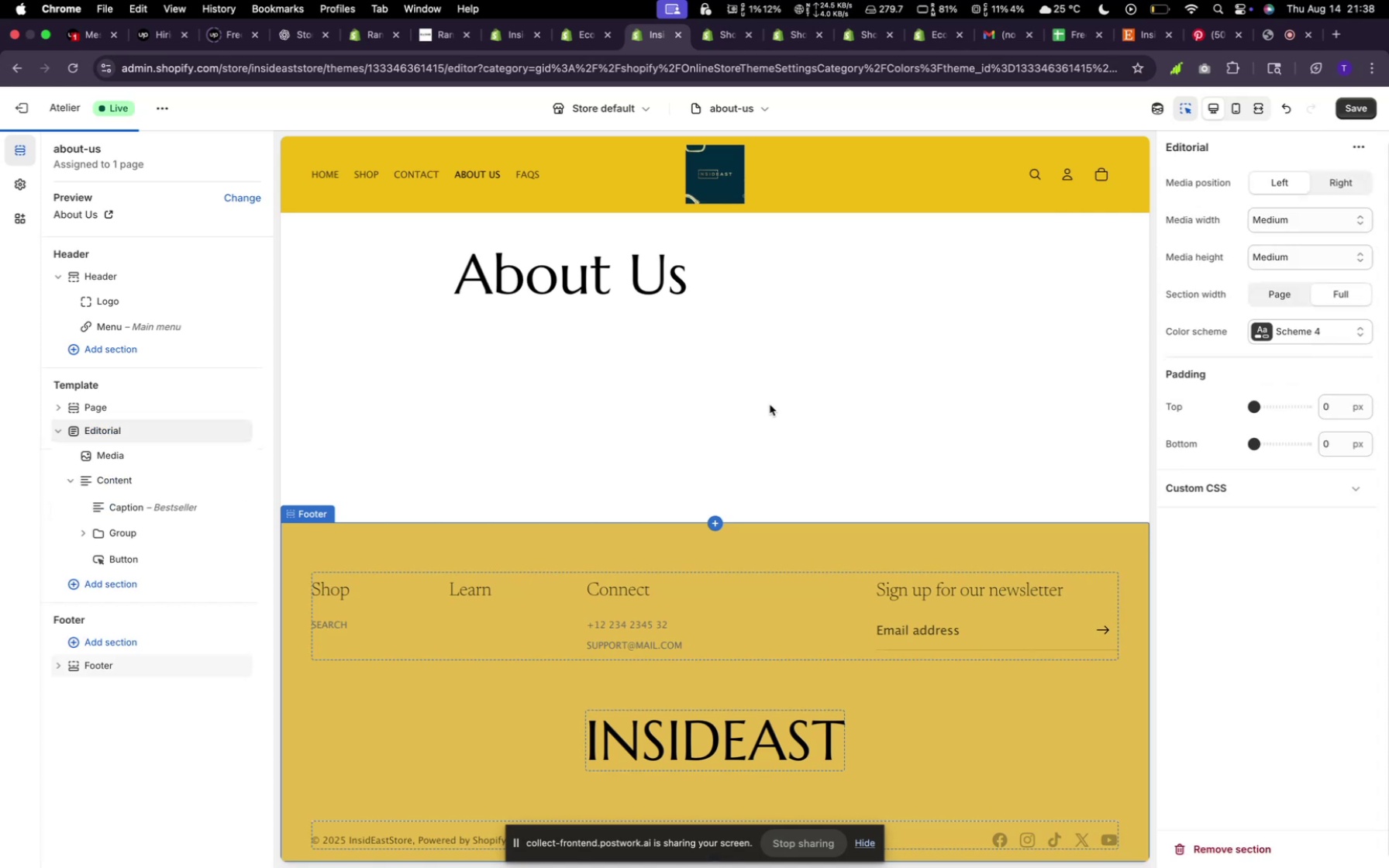 
left_click([127, 430])
 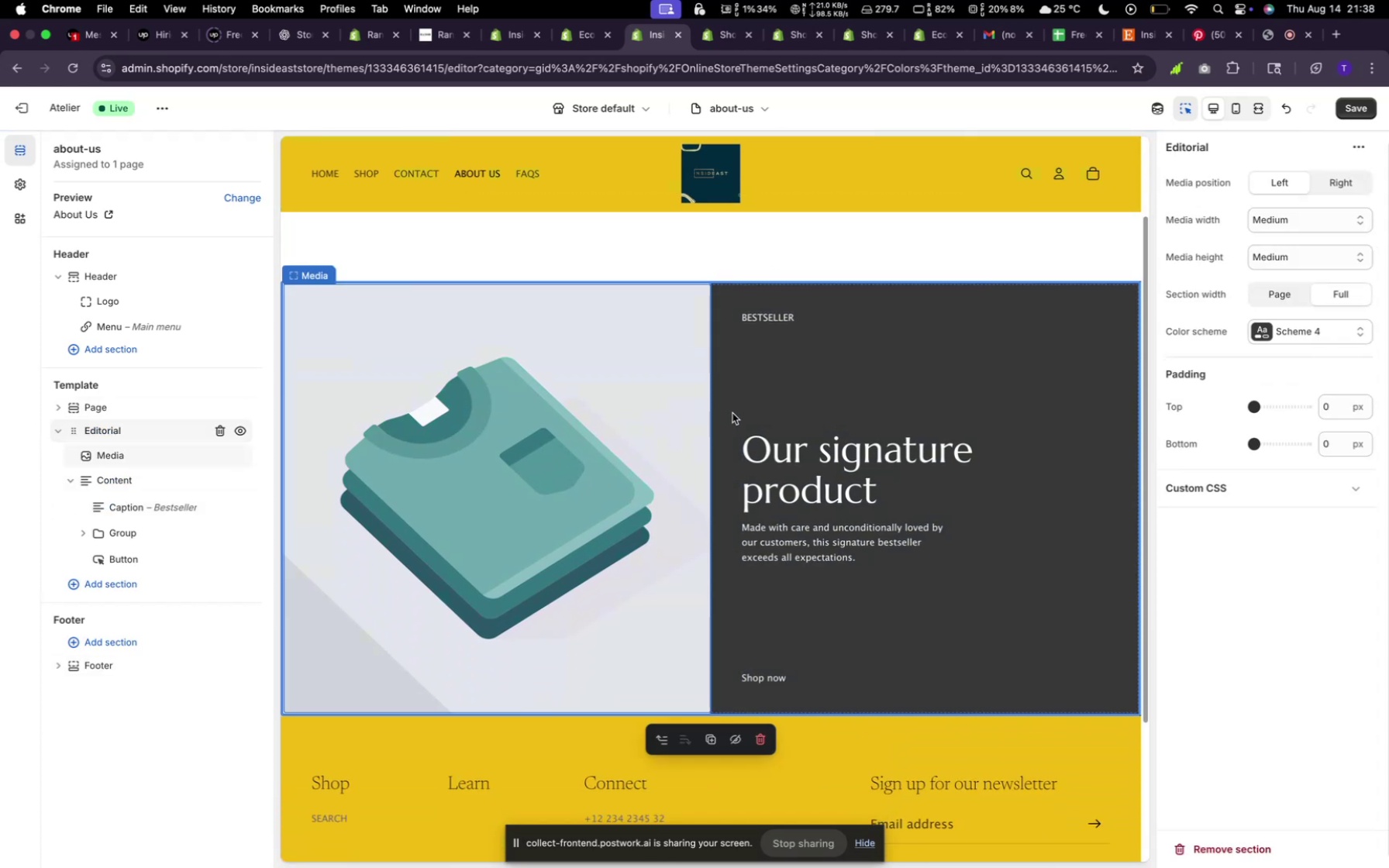 
scroll: coordinate [741, 469], scroll_direction: up, amount: 9.0
 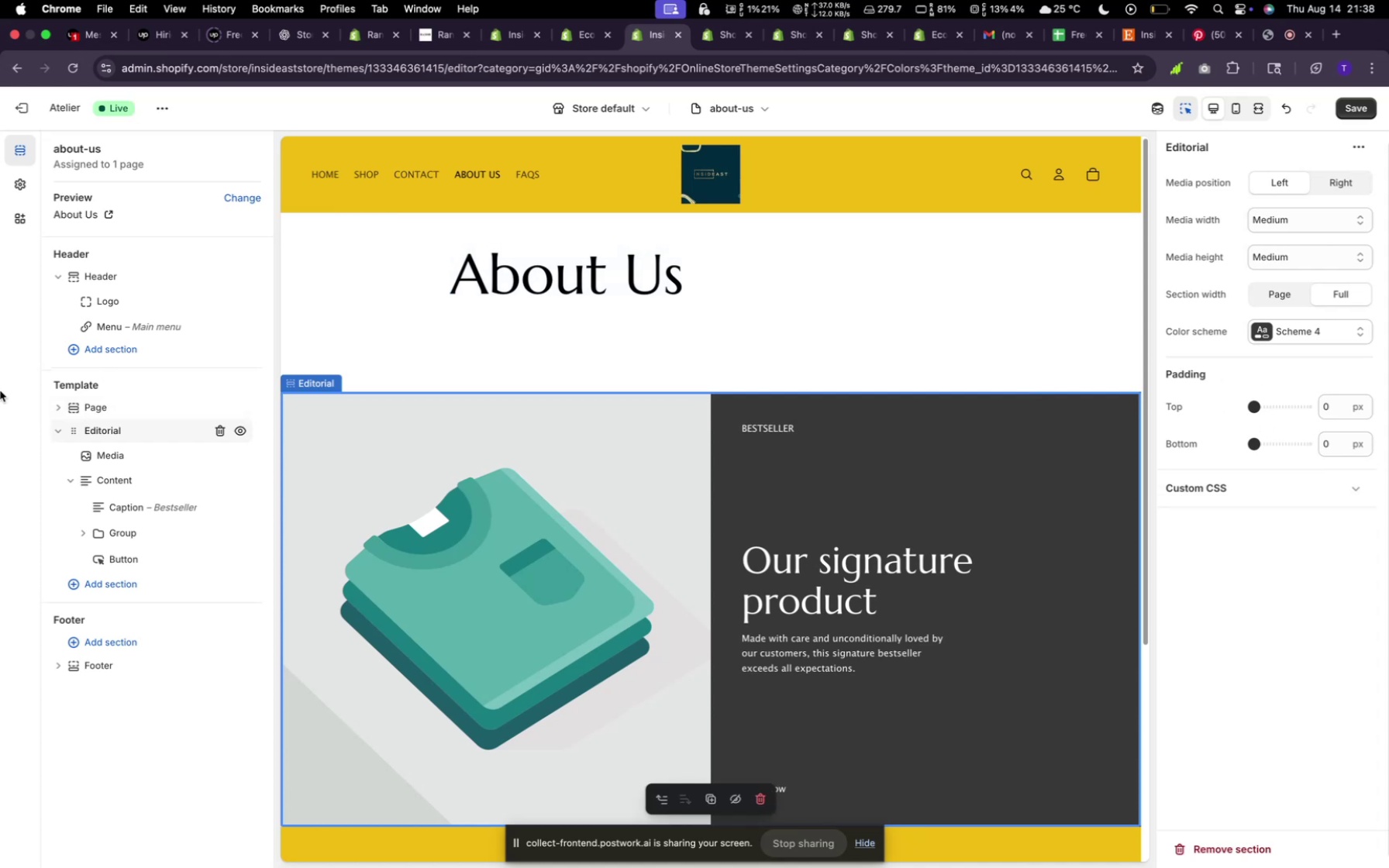 
wait(5.55)
 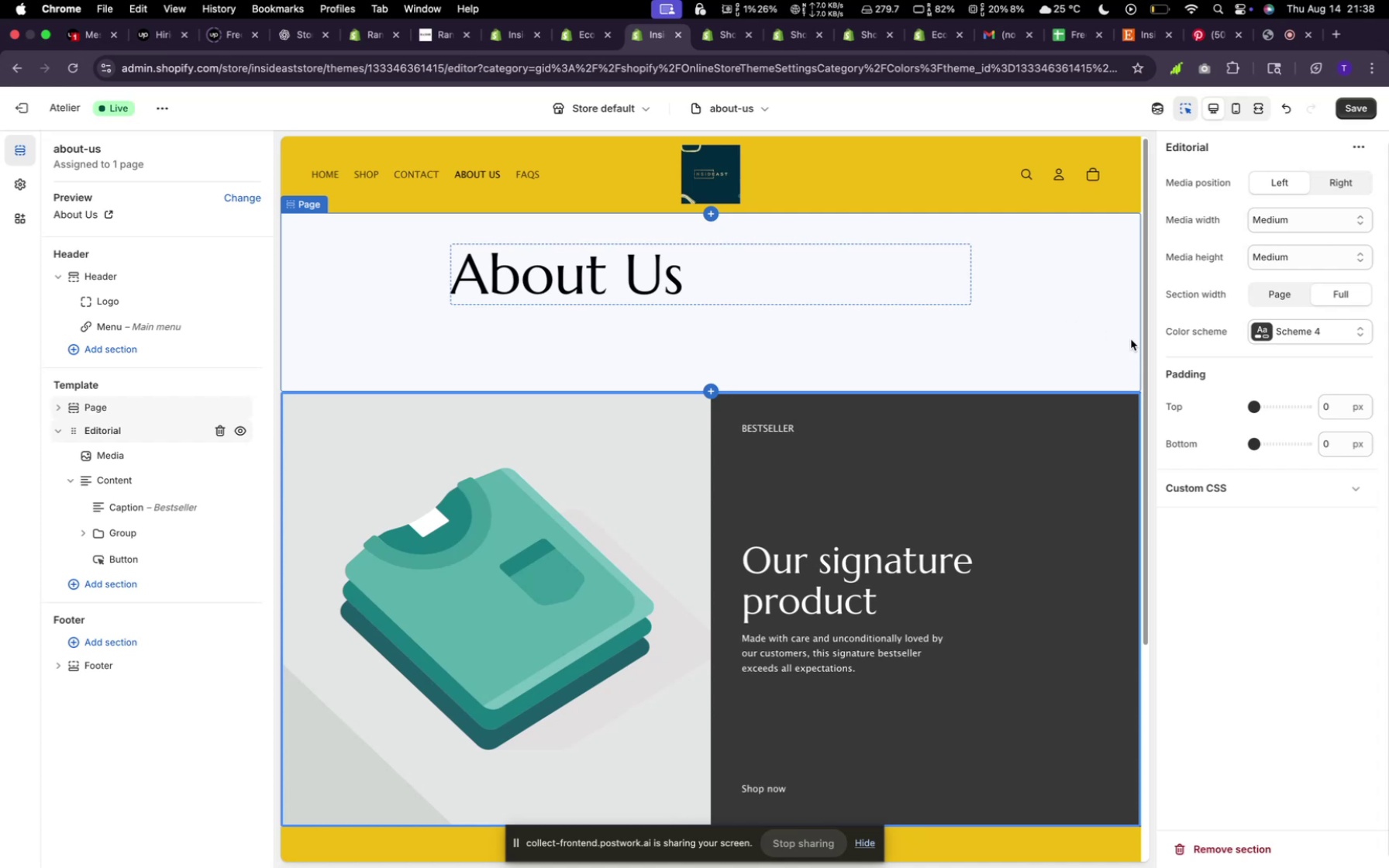 
left_click([92, 409])
 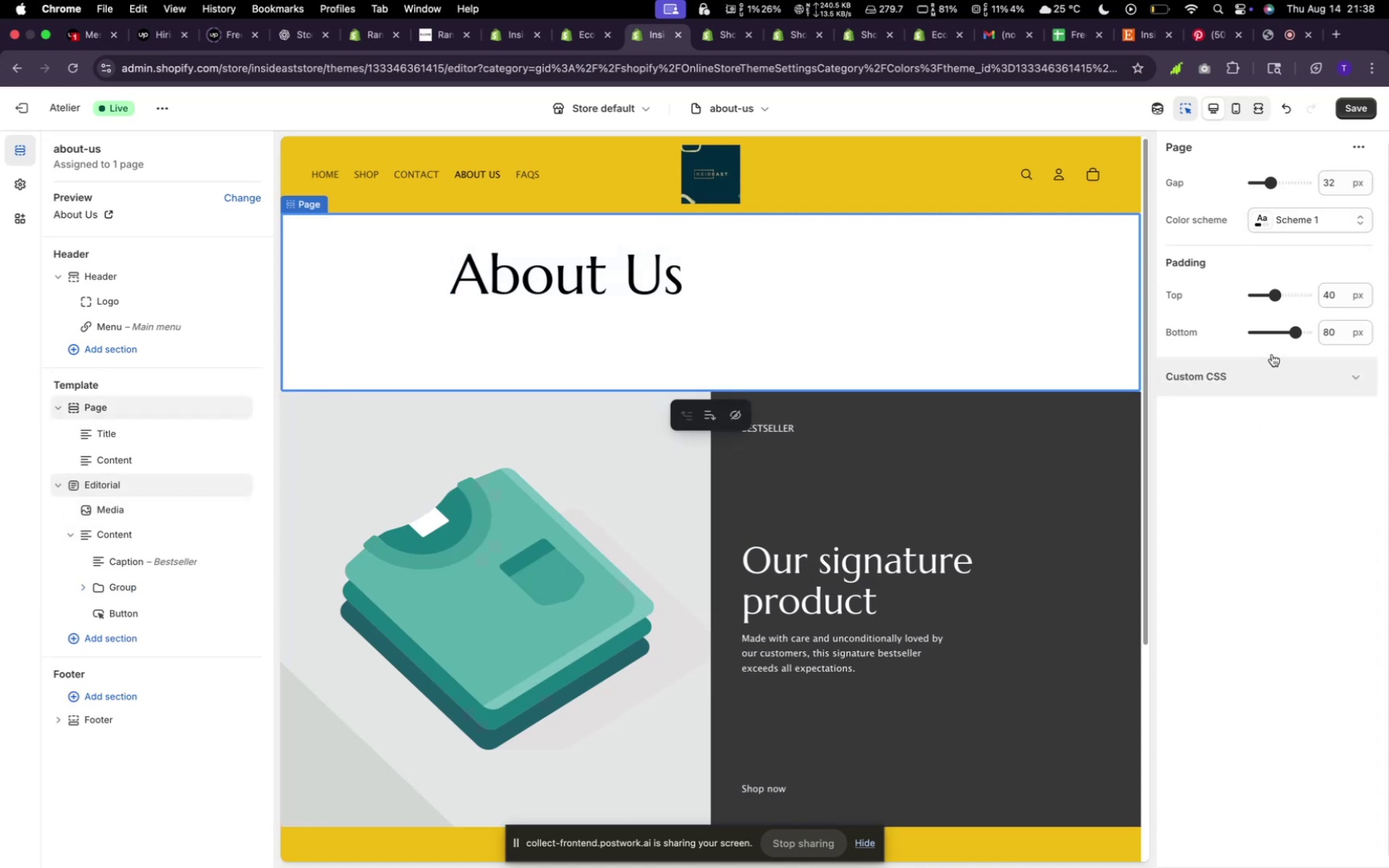 
left_click([1270, 336])
 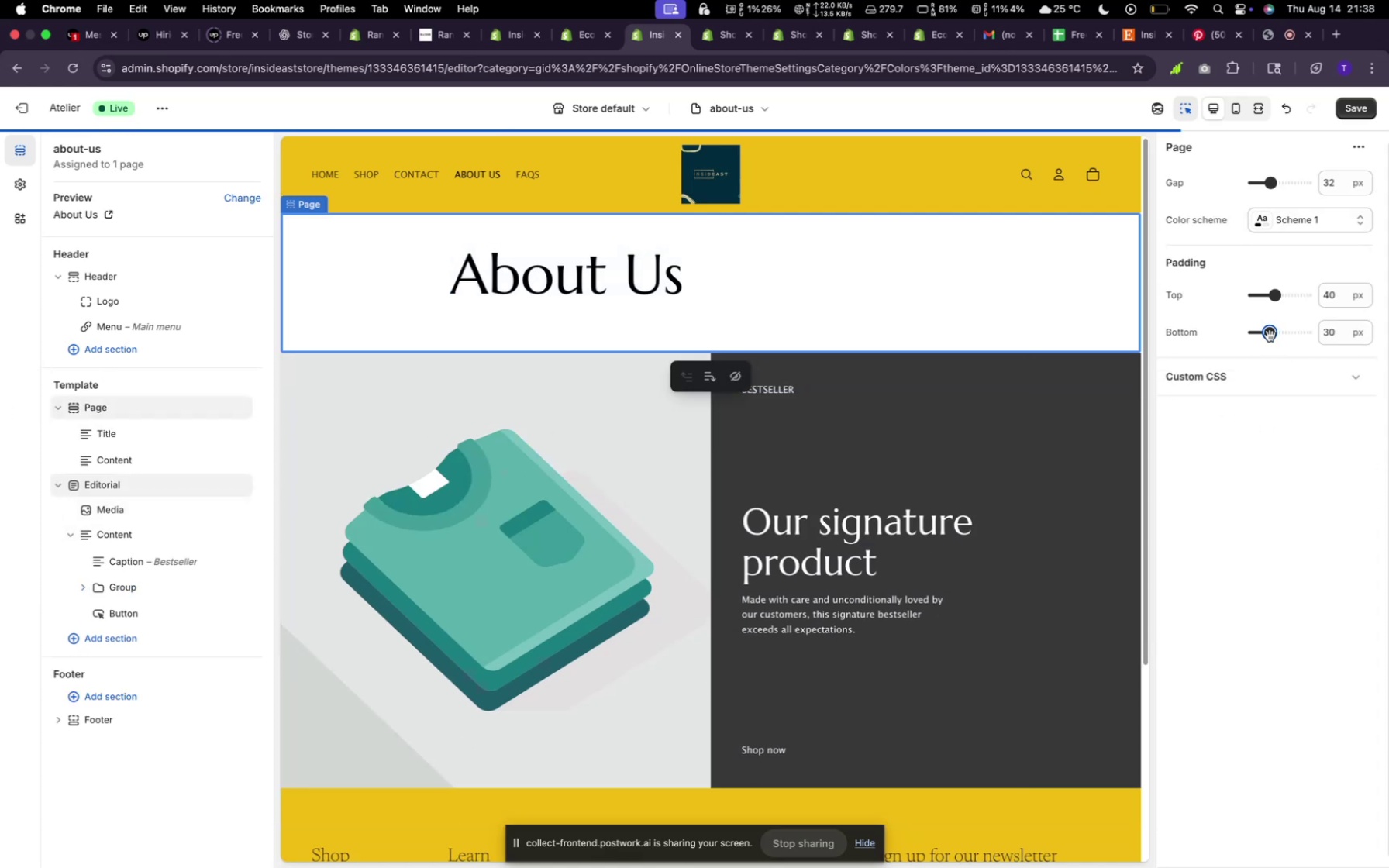 
left_click_drag(start_coordinate=[1270, 336], to_coordinate=[1239, 340])
 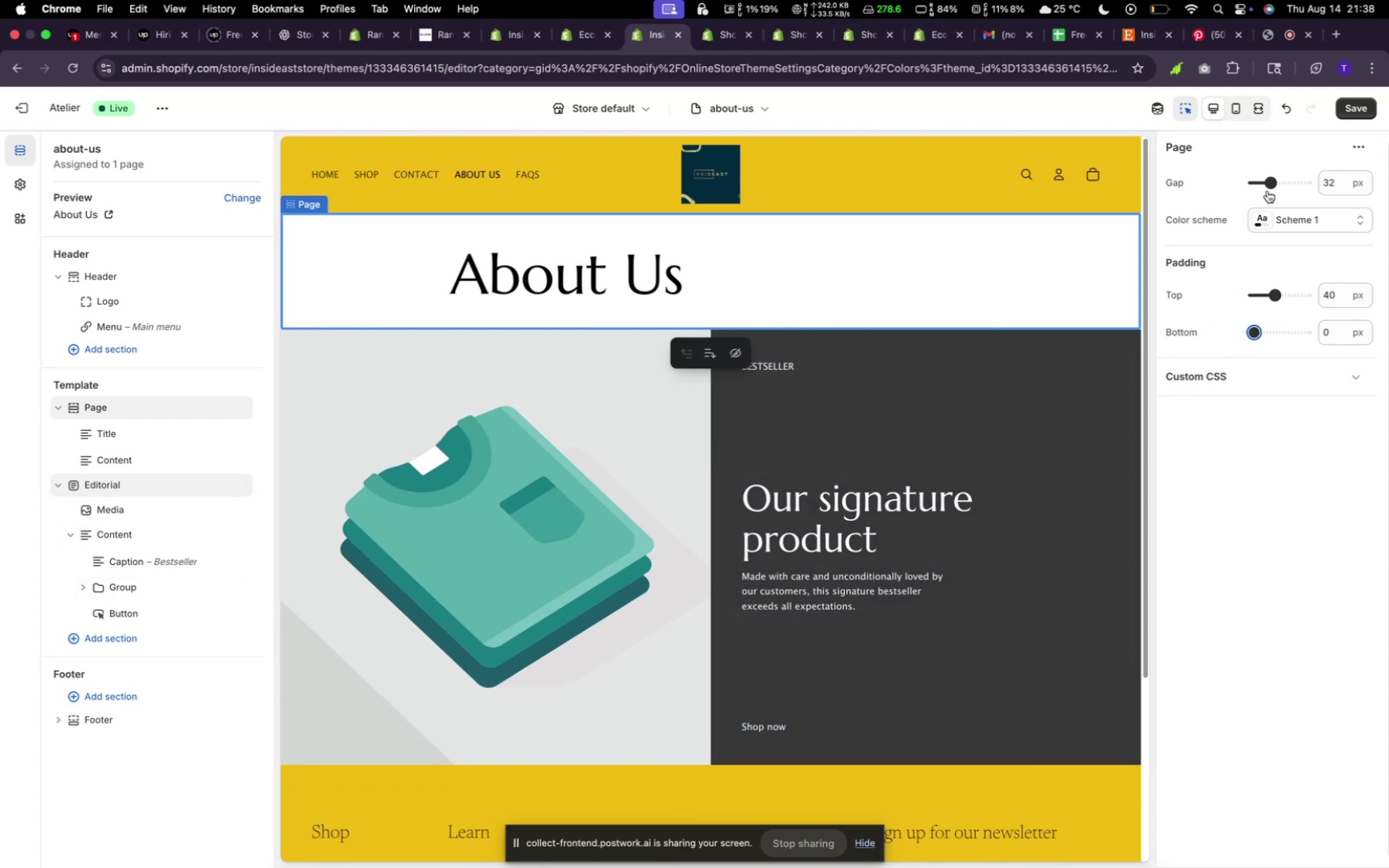 
left_click([1349, 106])
 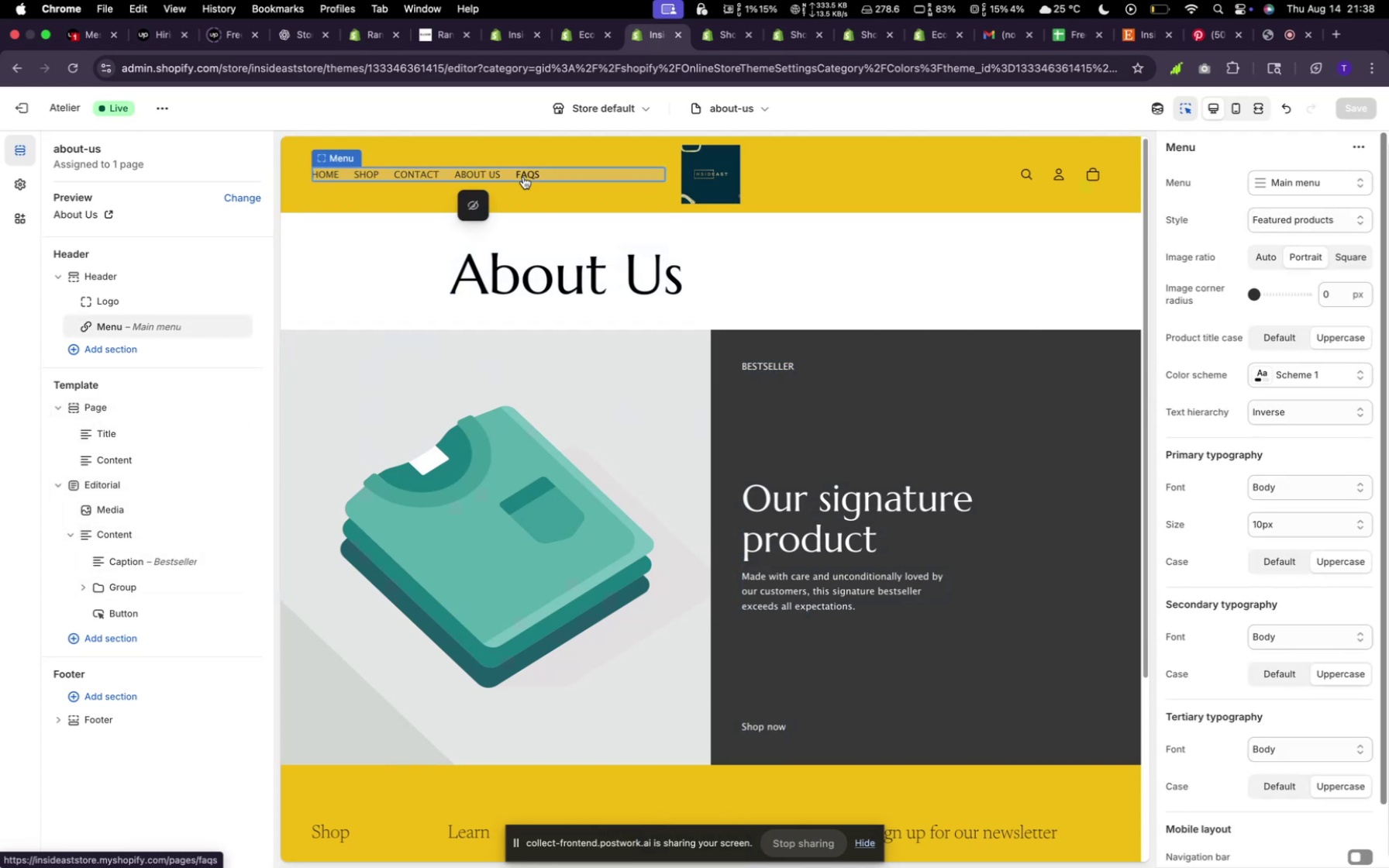 
wait(17.94)
 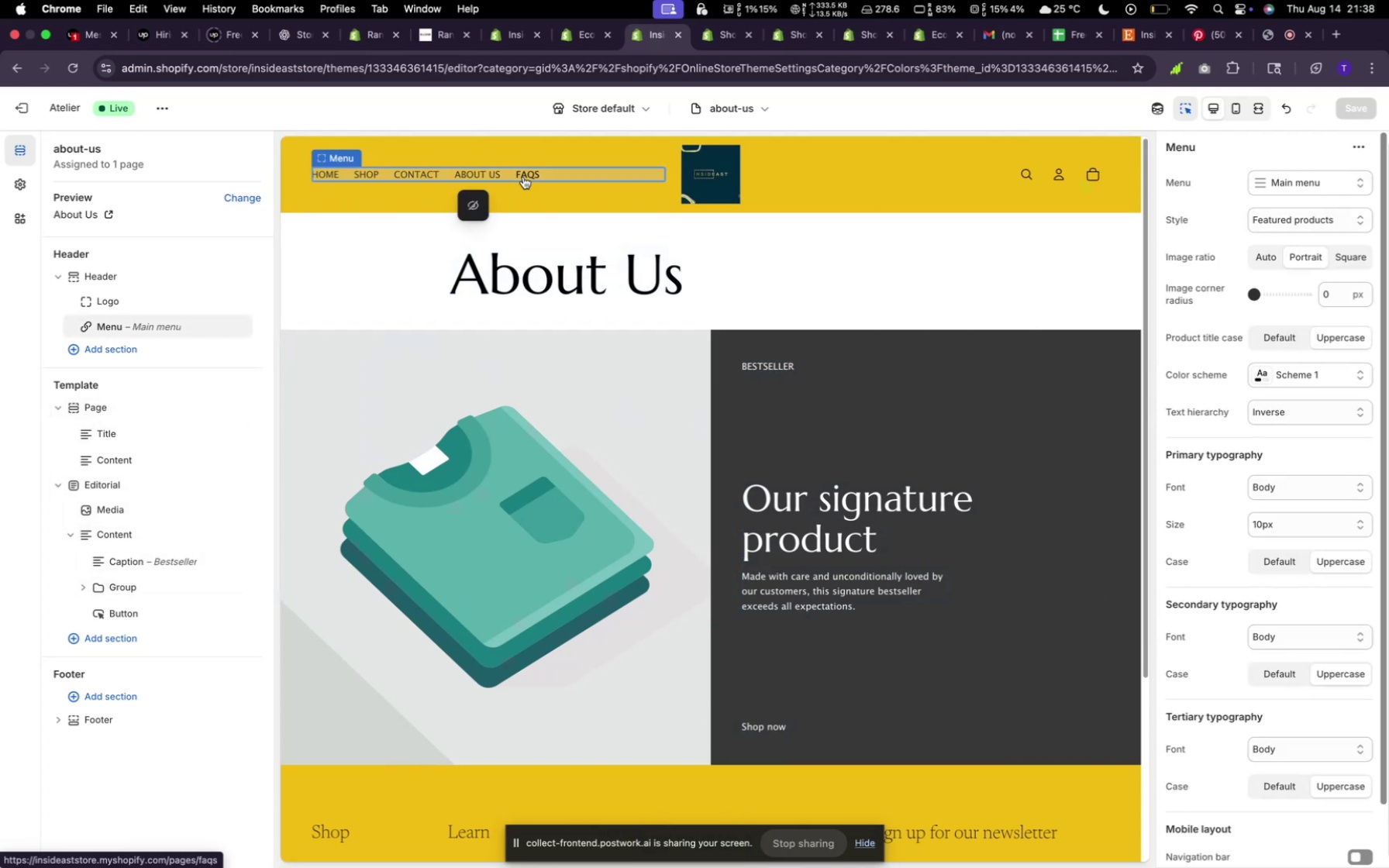 
left_click([98, 428])
 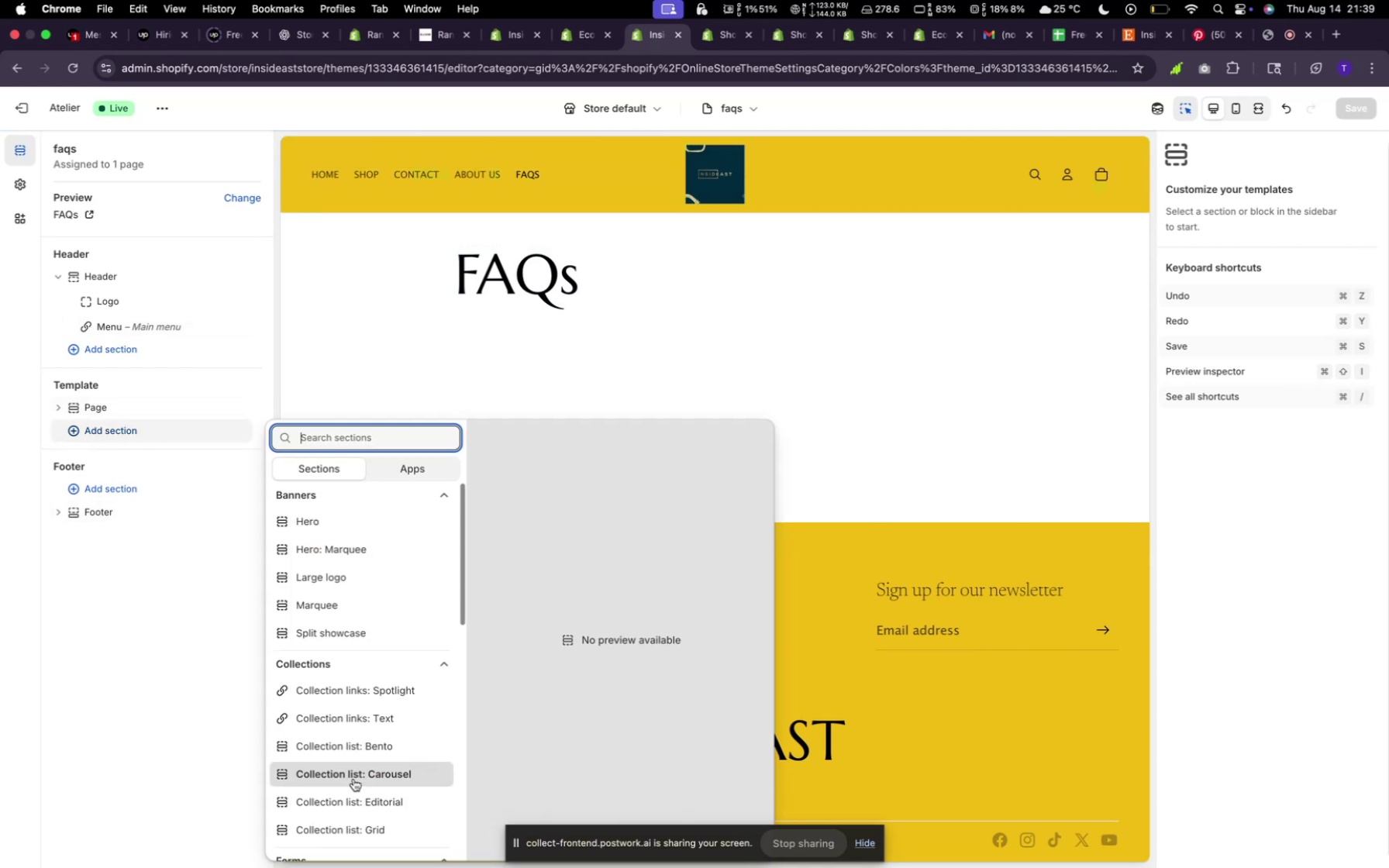 
scroll: coordinate [357, 762], scroll_direction: down, amount: 27.0
 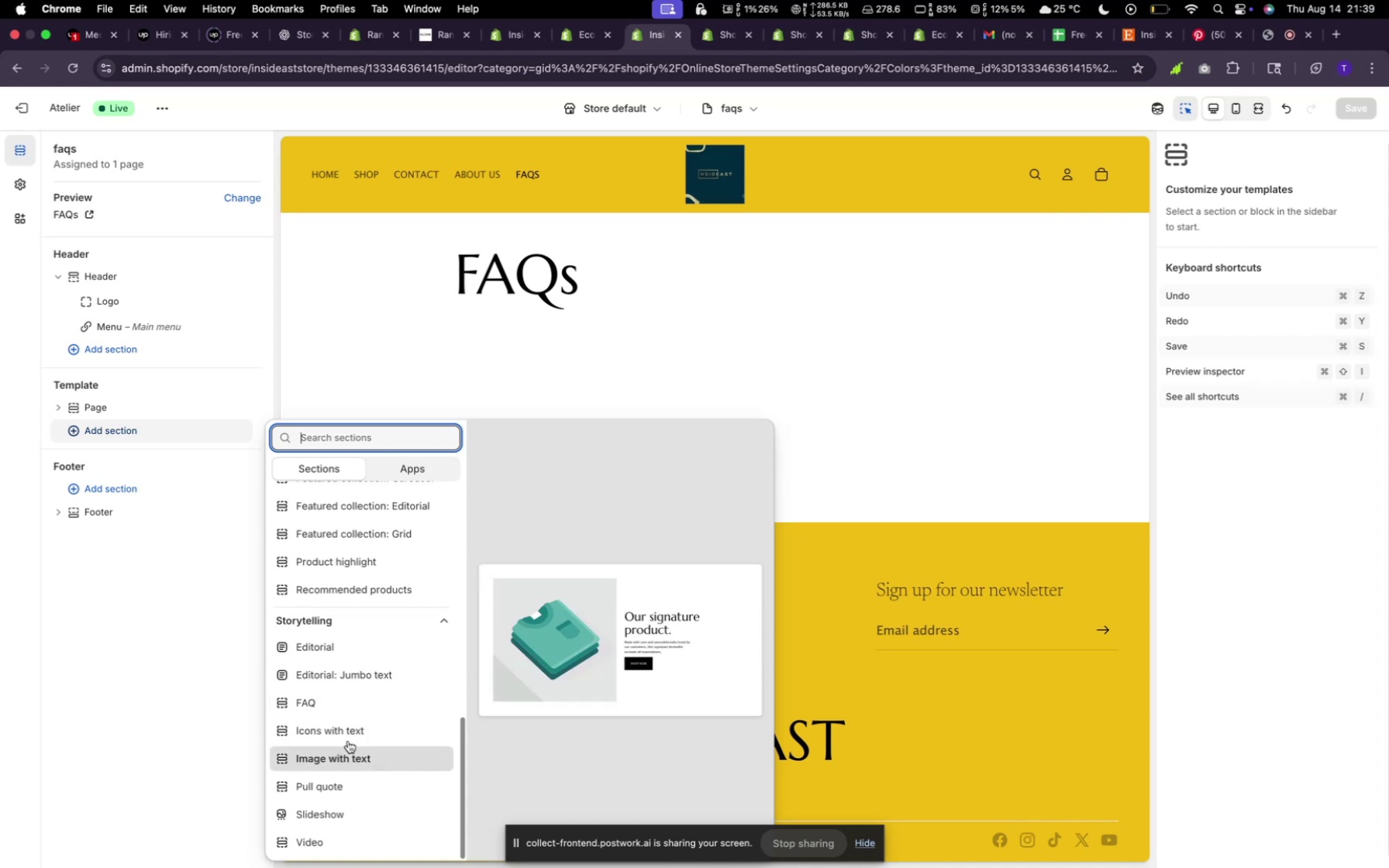 
wait(7.17)
 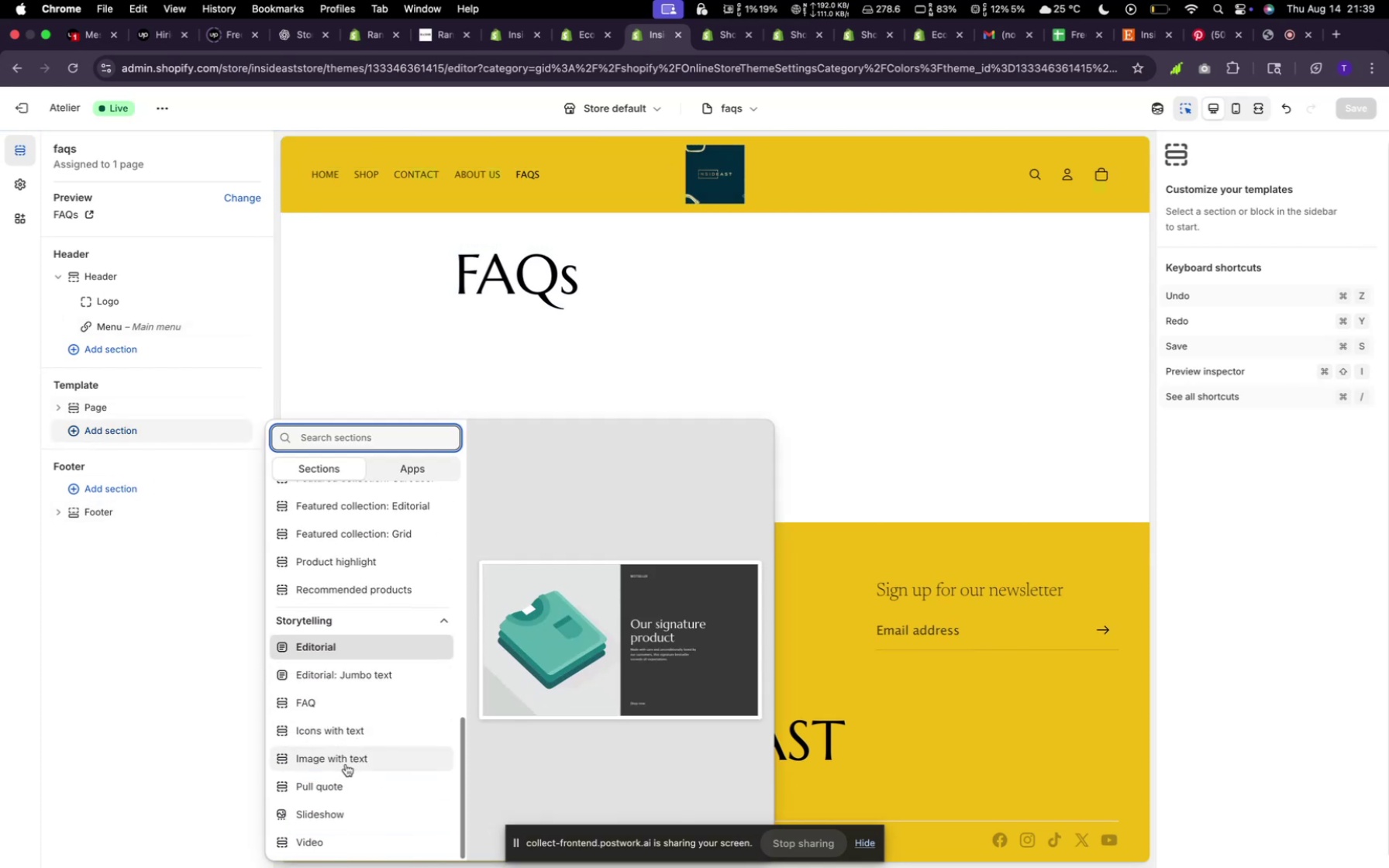 
left_click([349, 711])
 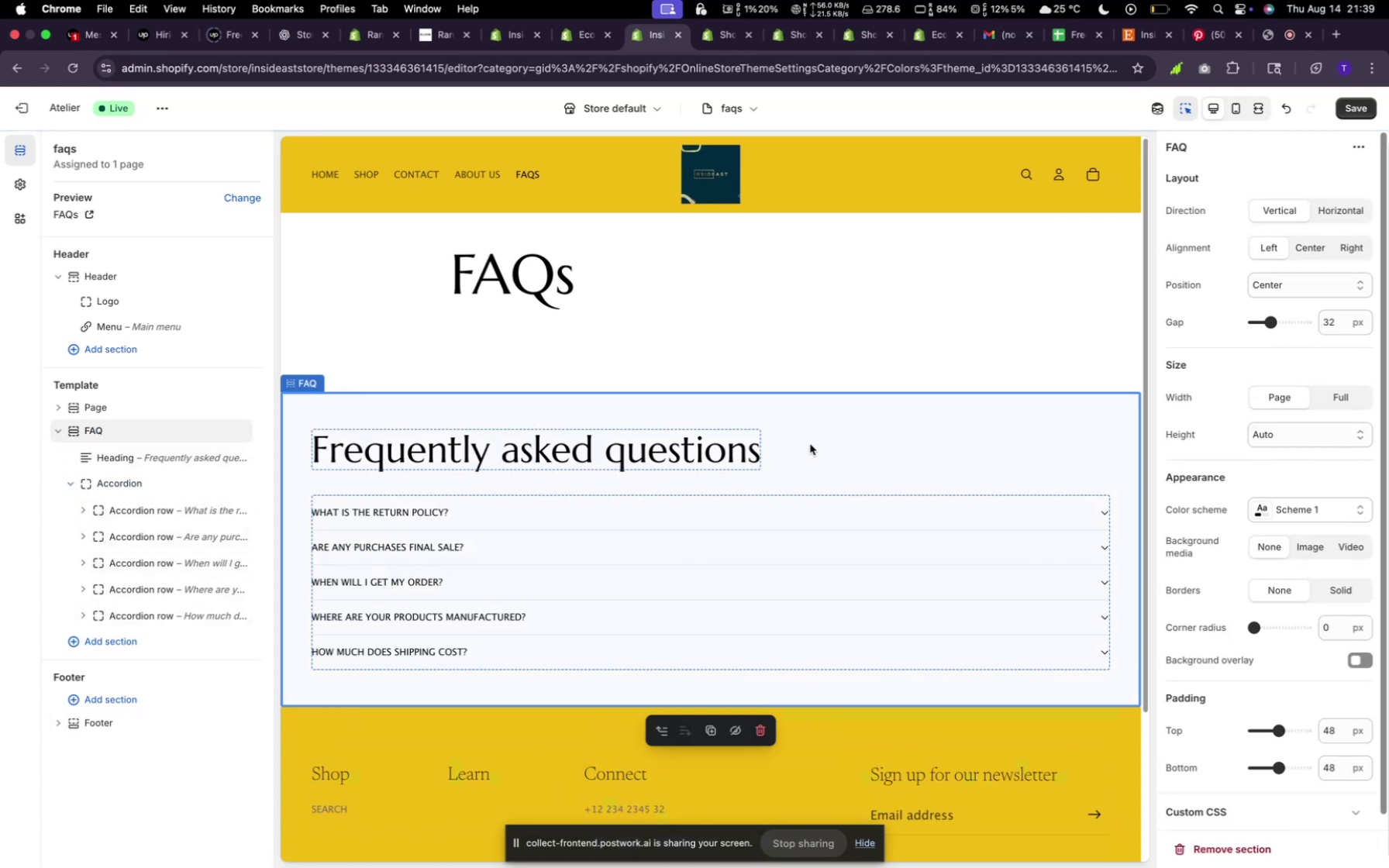 
wait(6.92)
 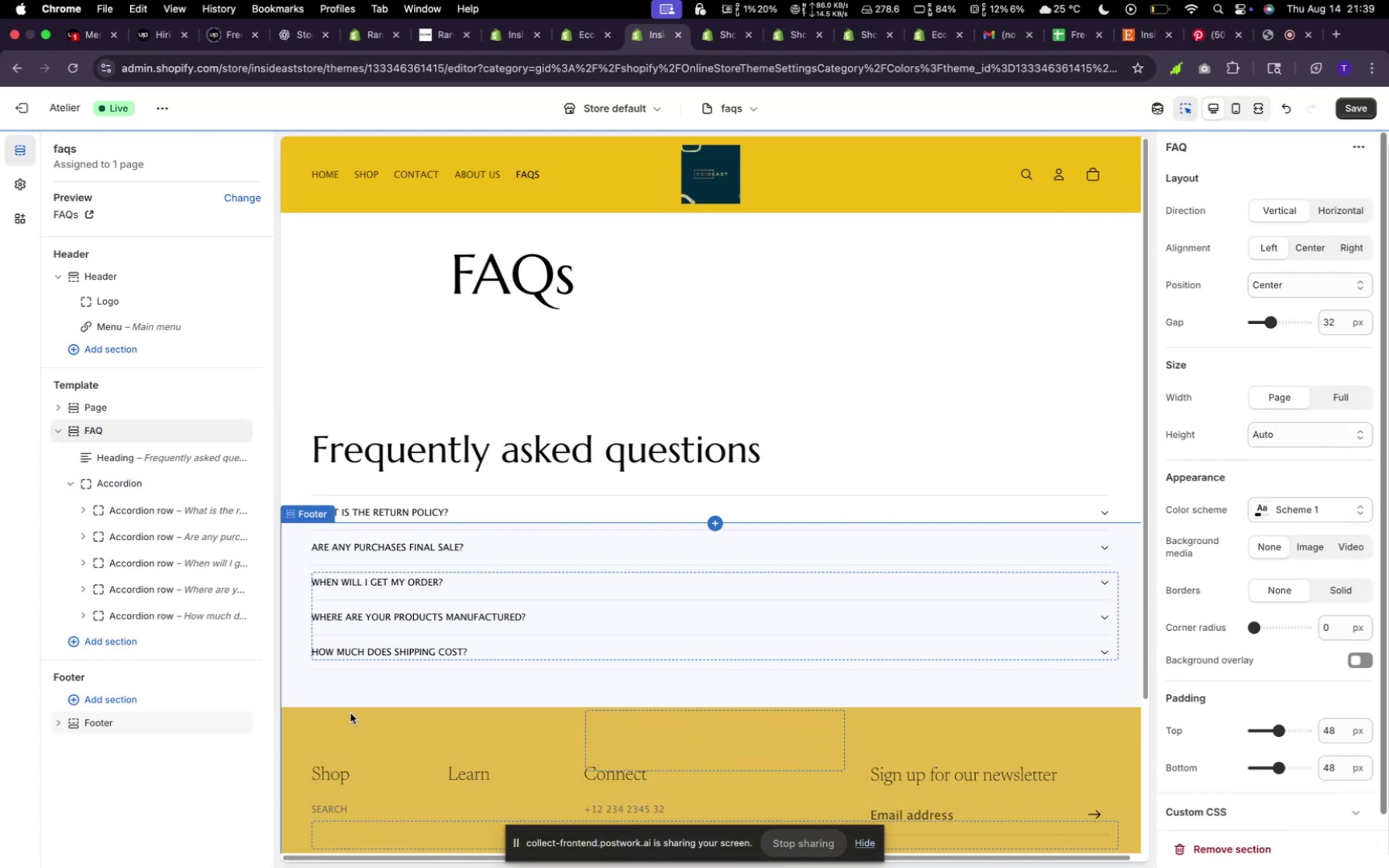 
left_click([929, 358])
 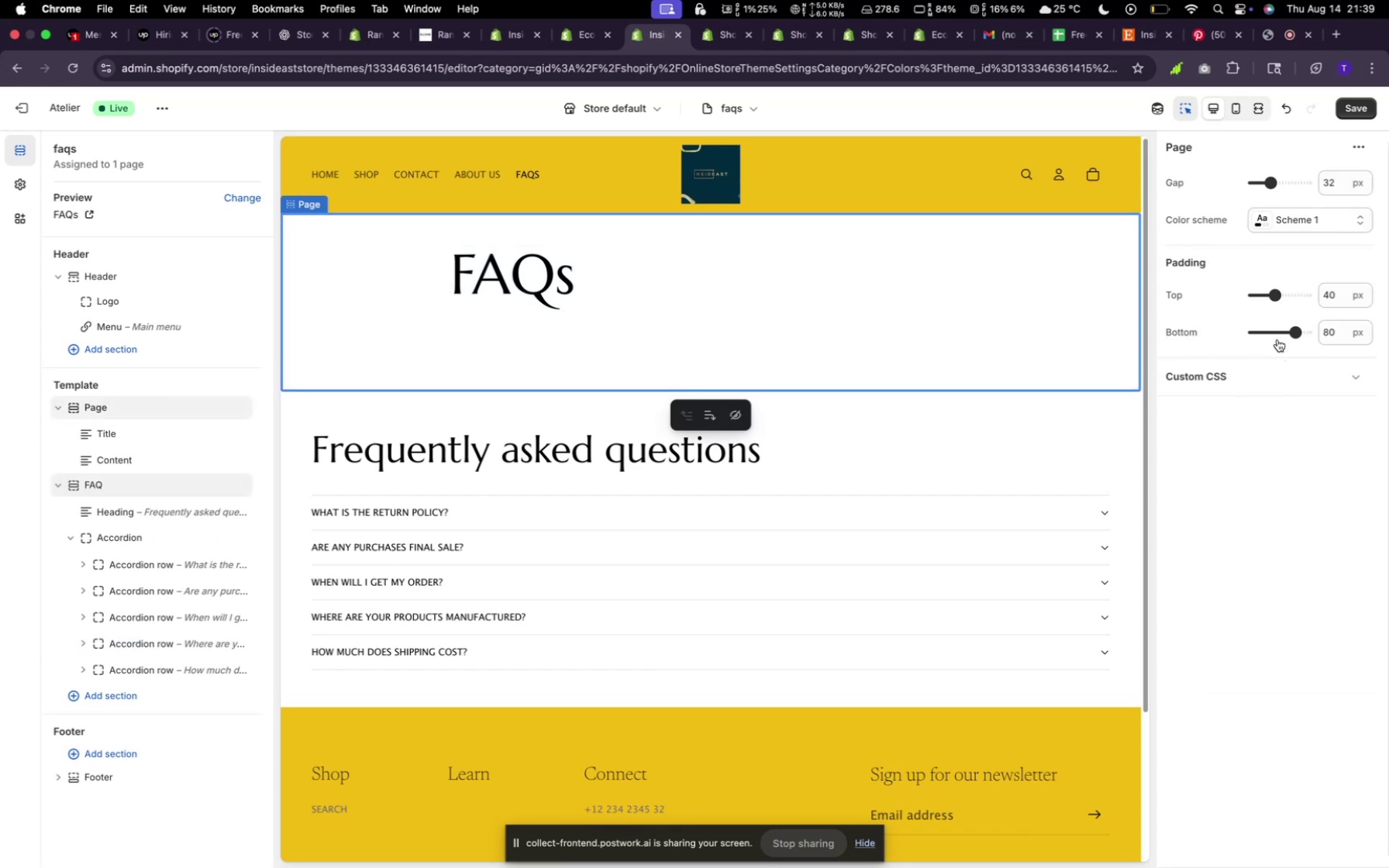 
left_click([1271, 332])
 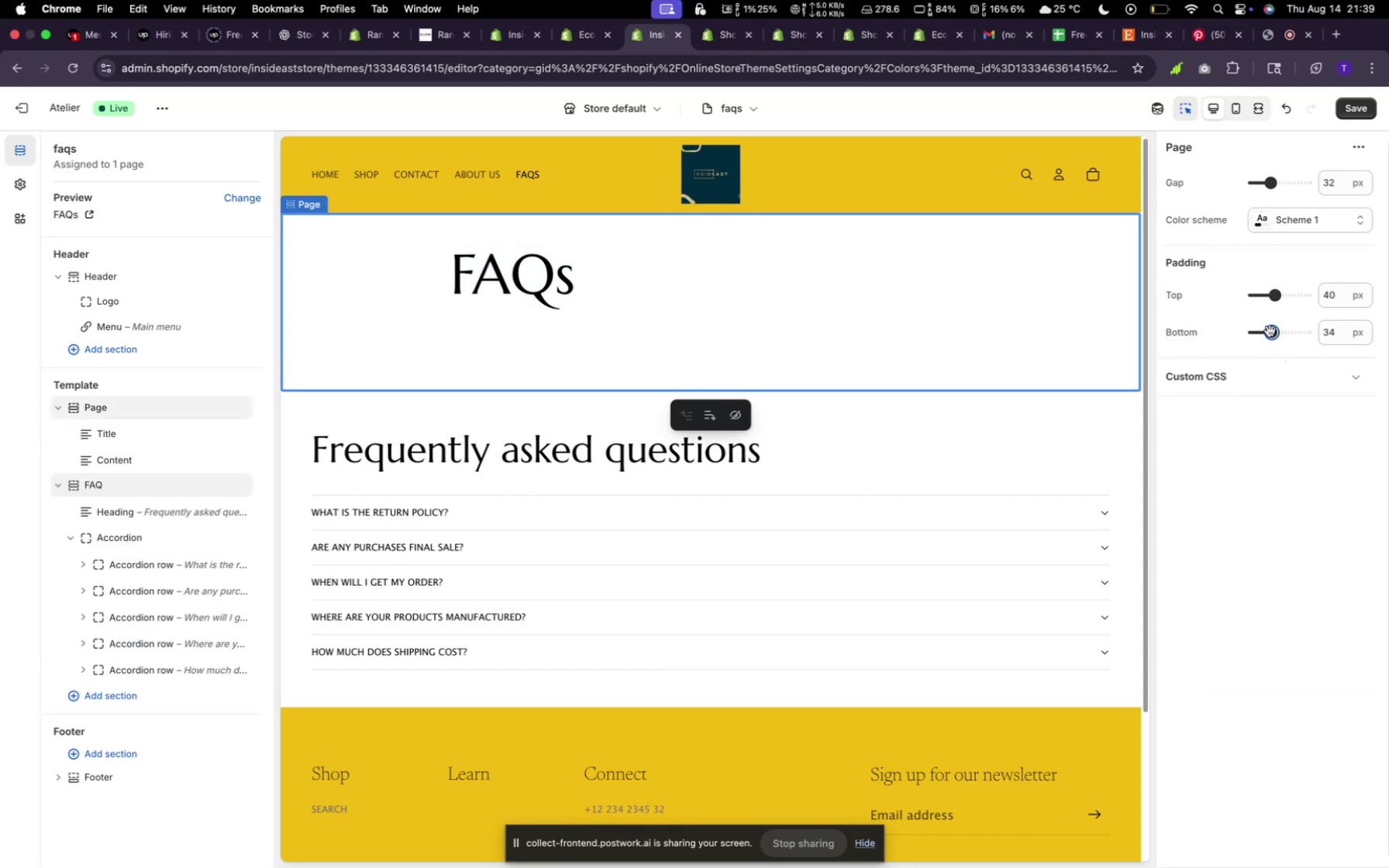 
left_click_drag(start_coordinate=[1269, 331], to_coordinate=[1246, 330])
 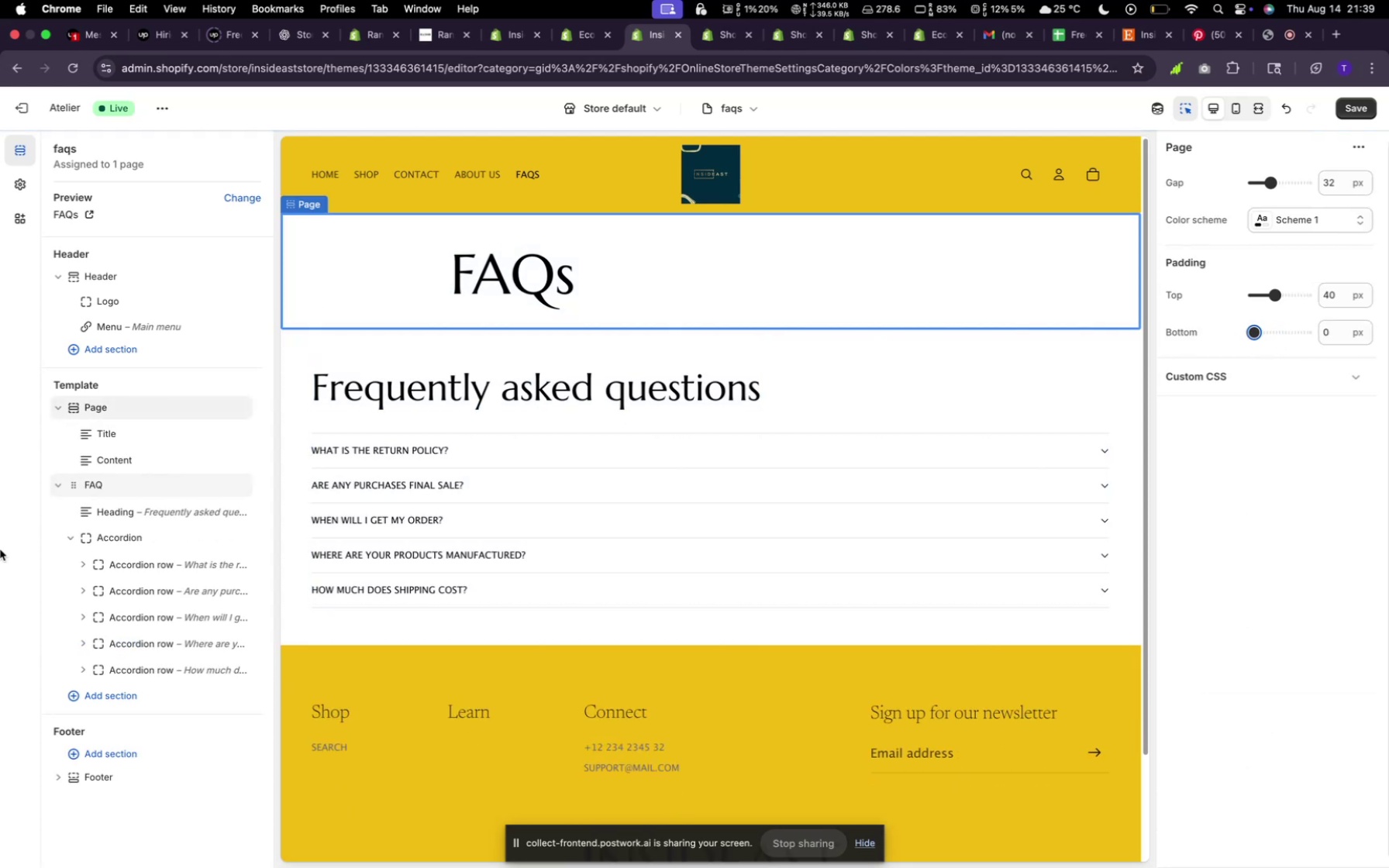 
wait(8.48)
 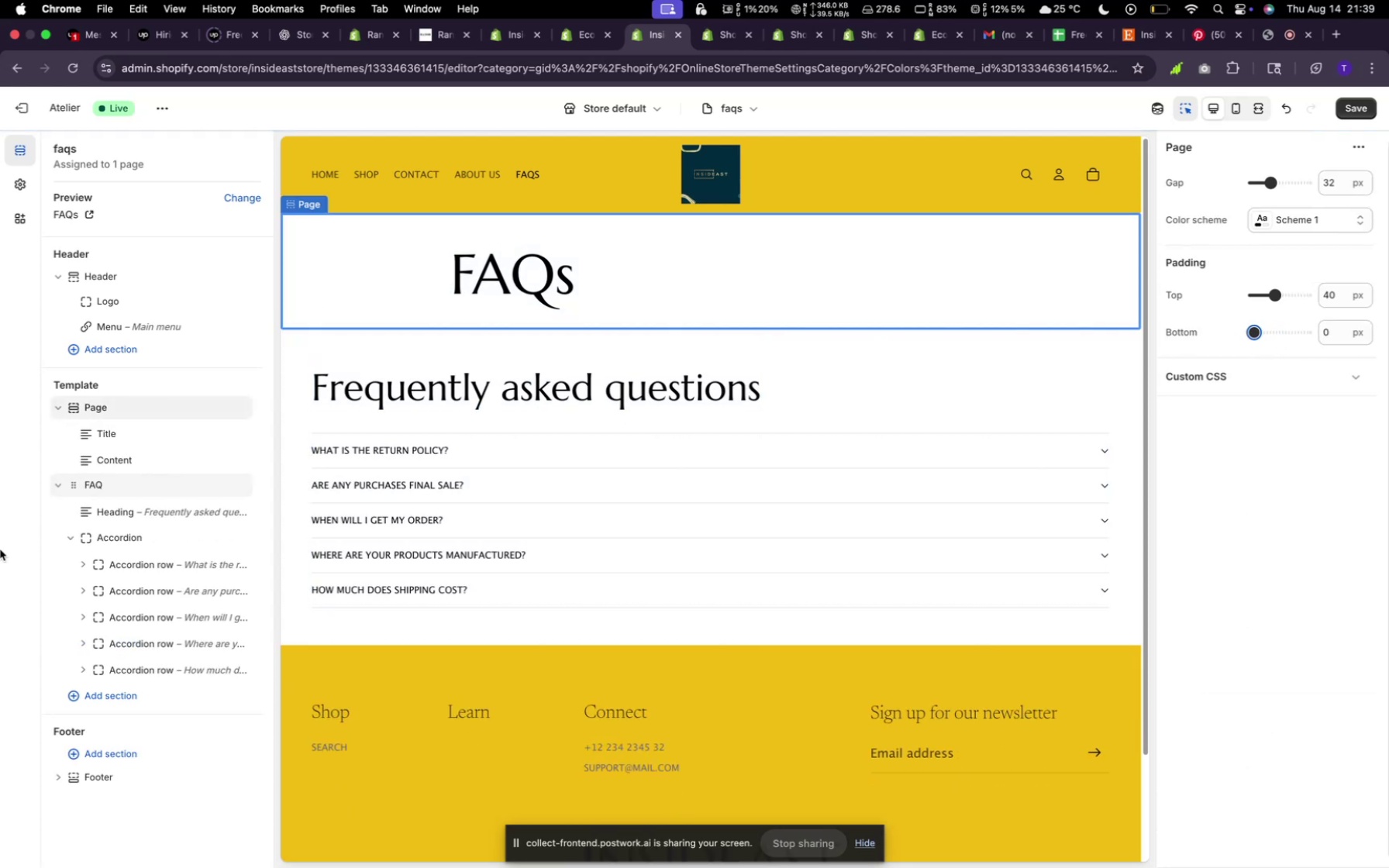 
left_click([239, 410])
 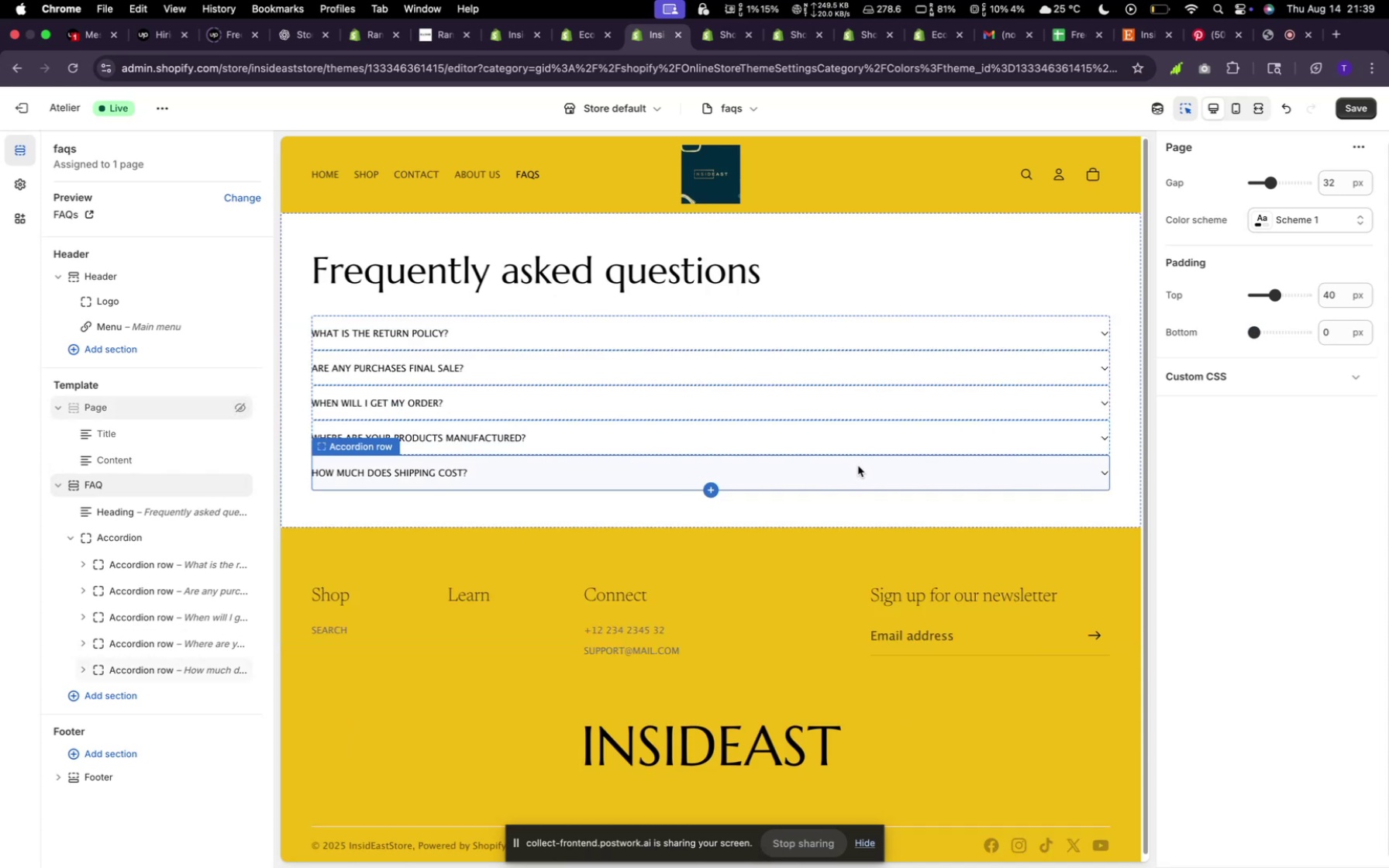 
wait(9.78)
 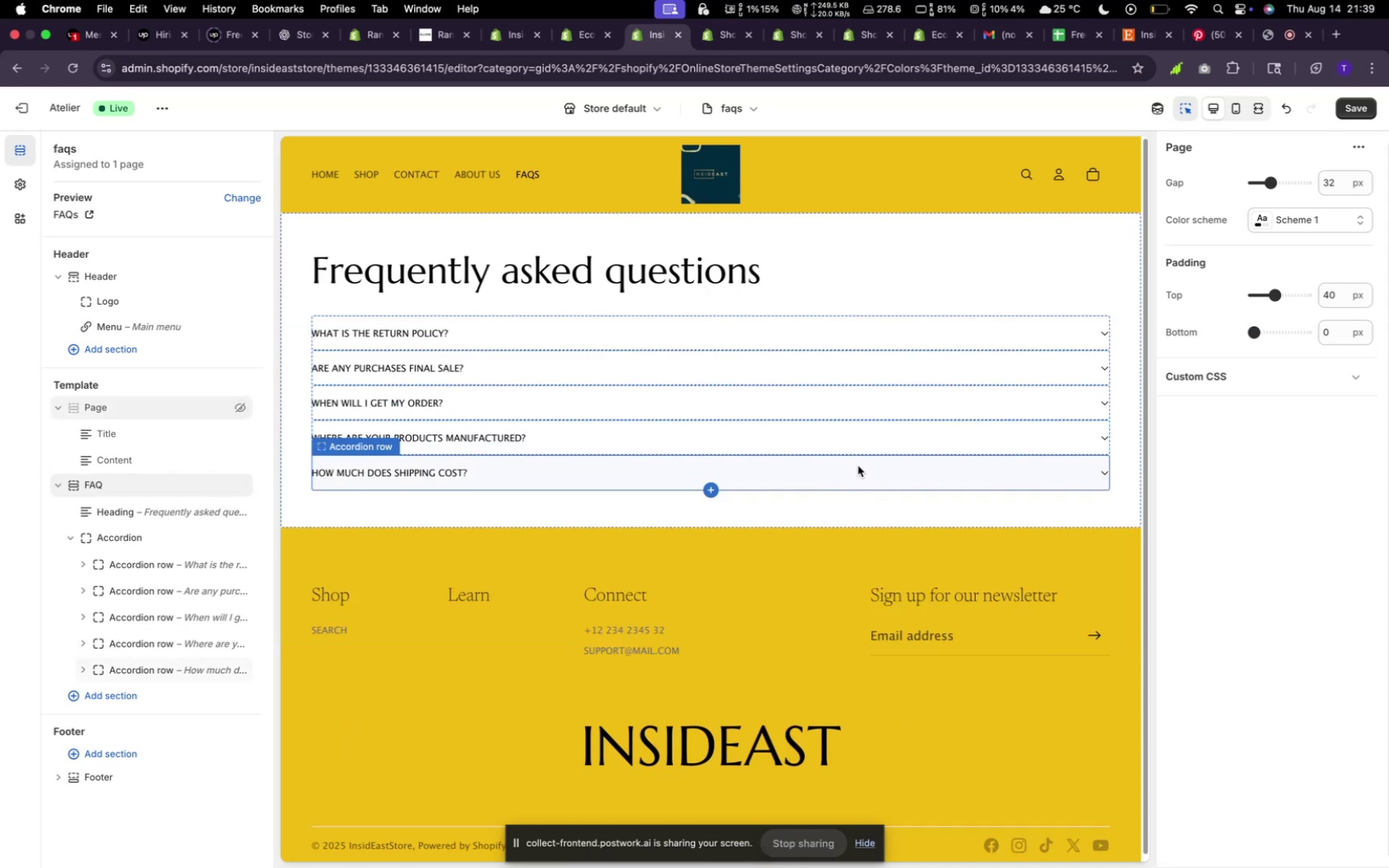 
left_click([240, 412])
 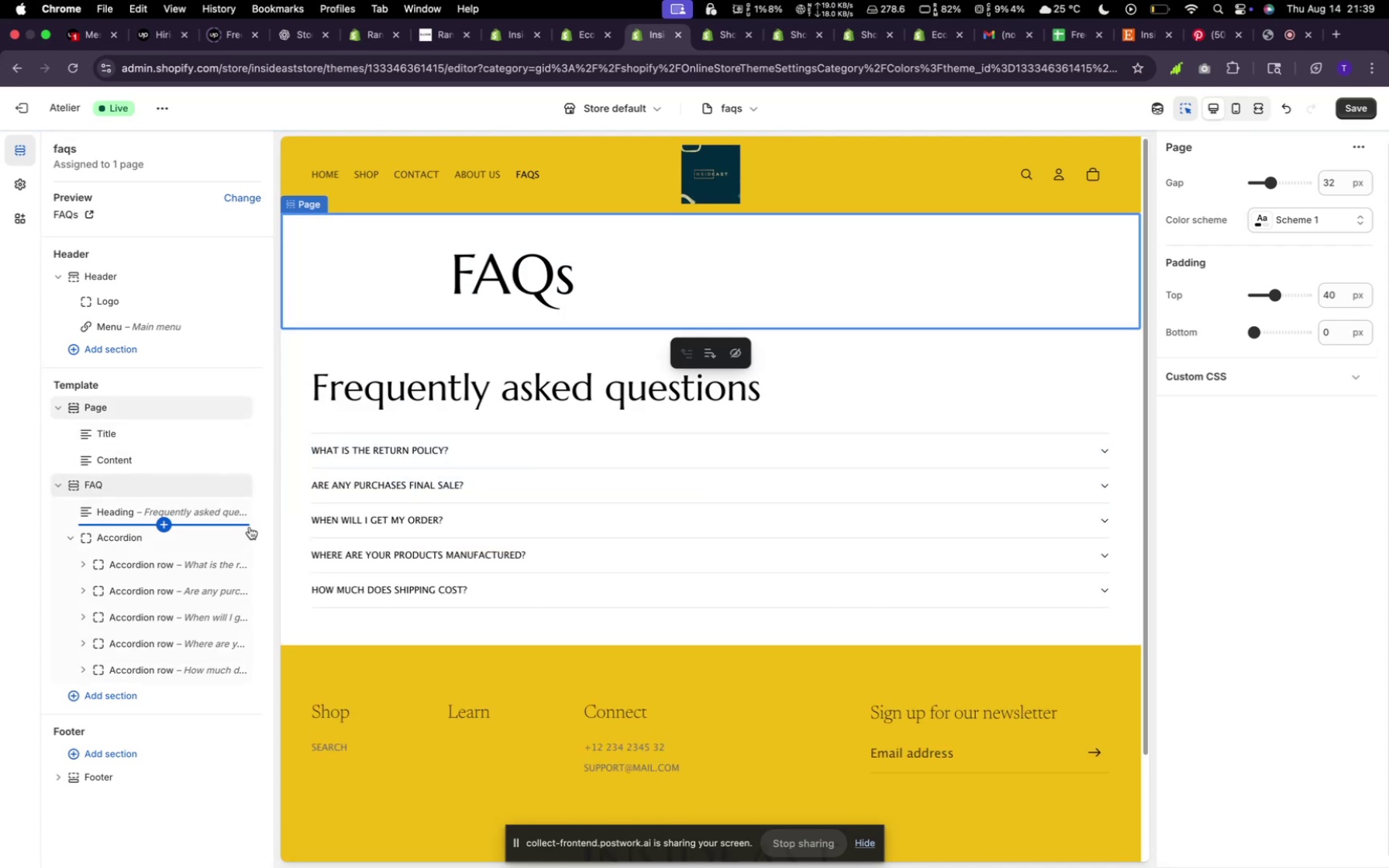 
left_click([243, 515])
 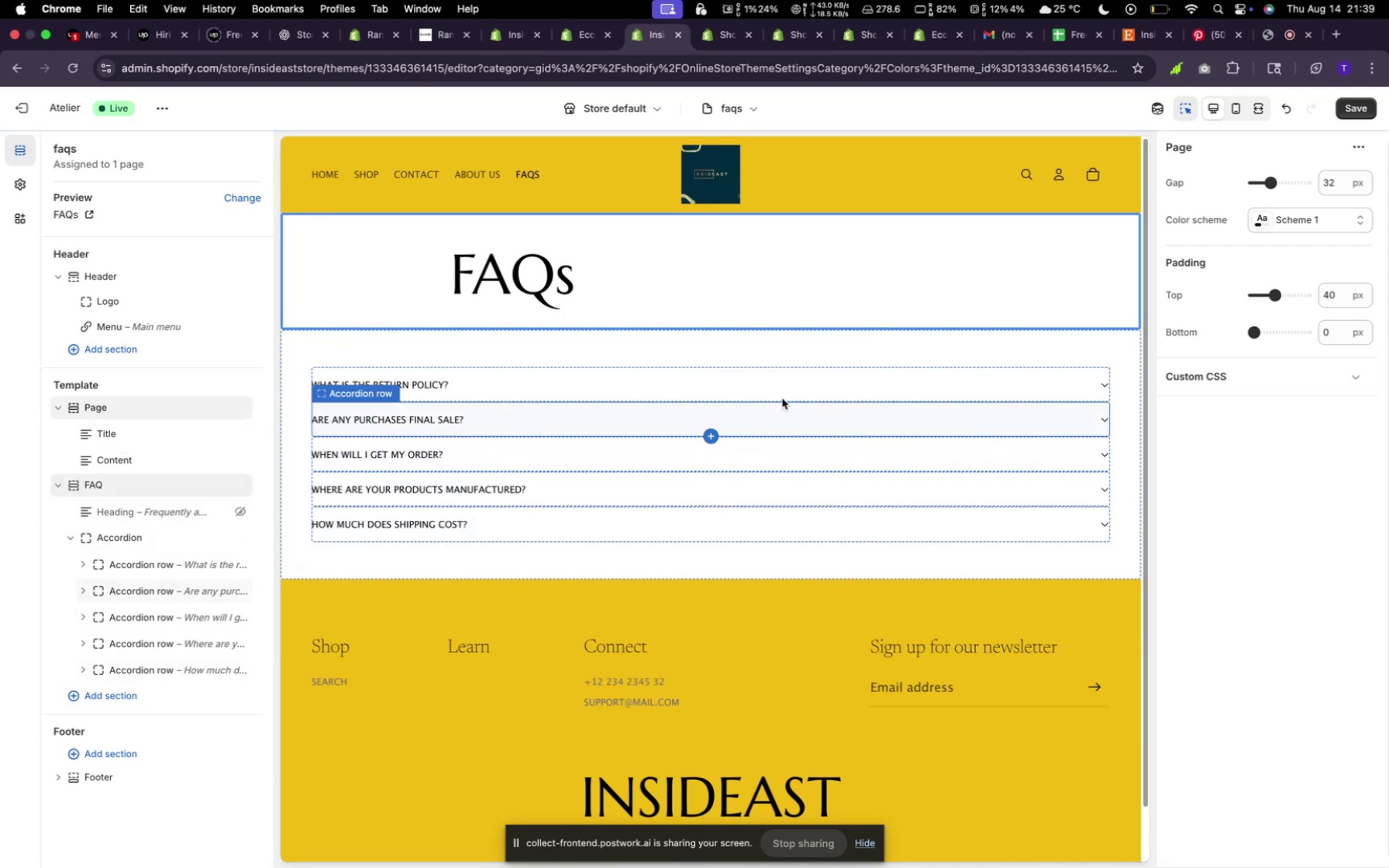 
left_click([872, 350])
 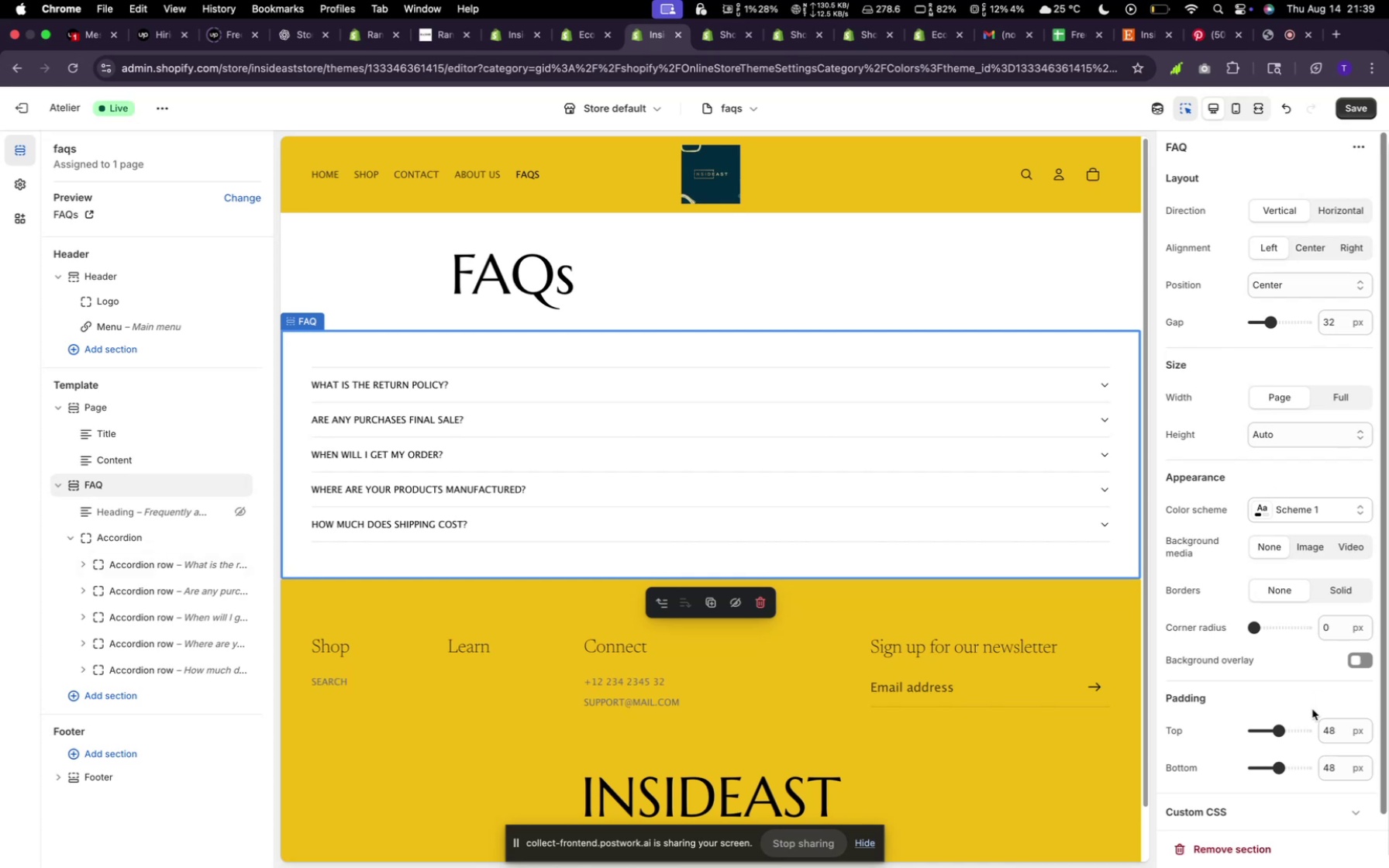 
left_click_drag(start_coordinate=[1287, 731], to_coordinate=[1232, 735])
 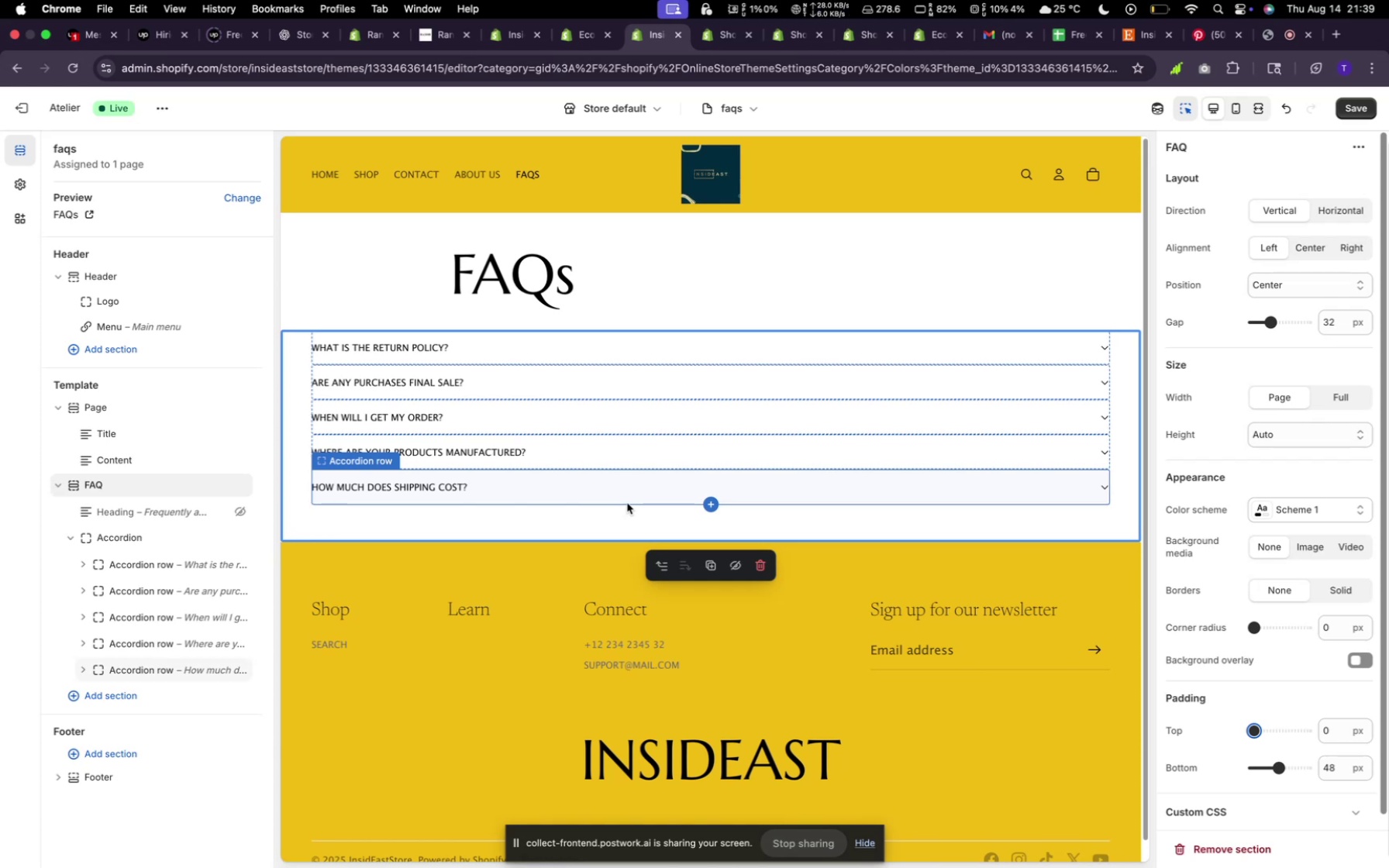 
wait(14.09)
 